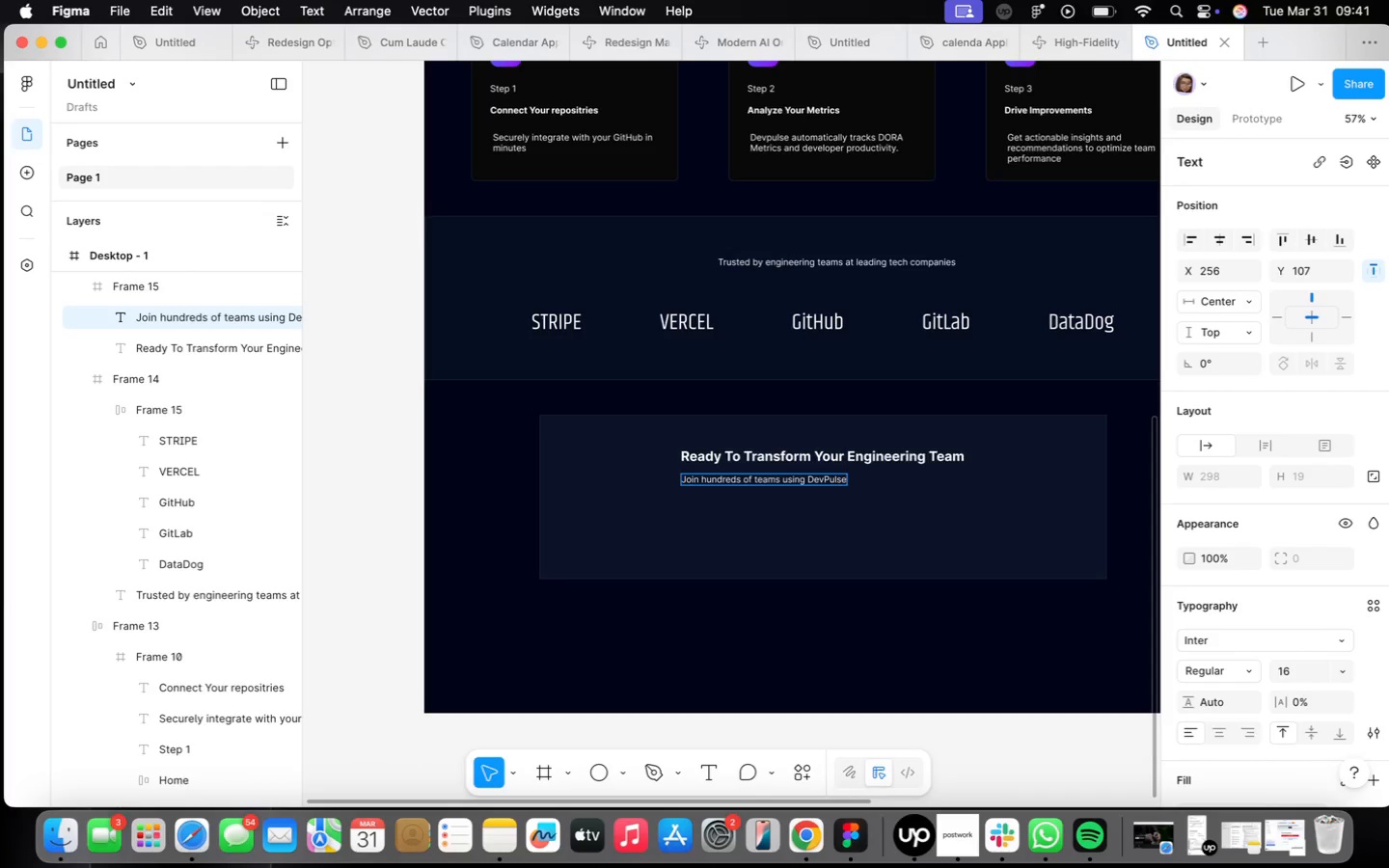 
hold_key(key=Space, duration=0.34)
 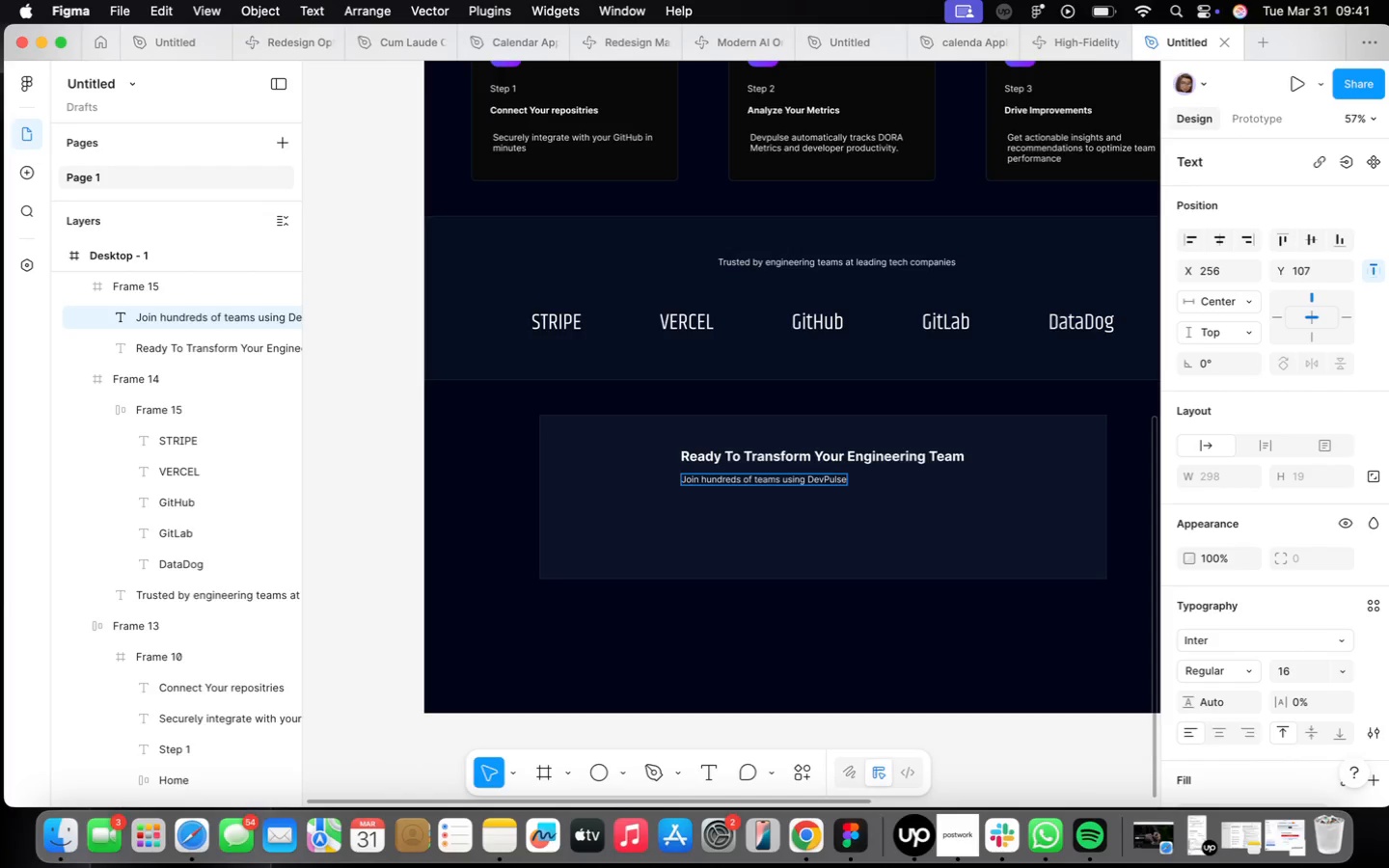 
type(to ship beter code, faster)
 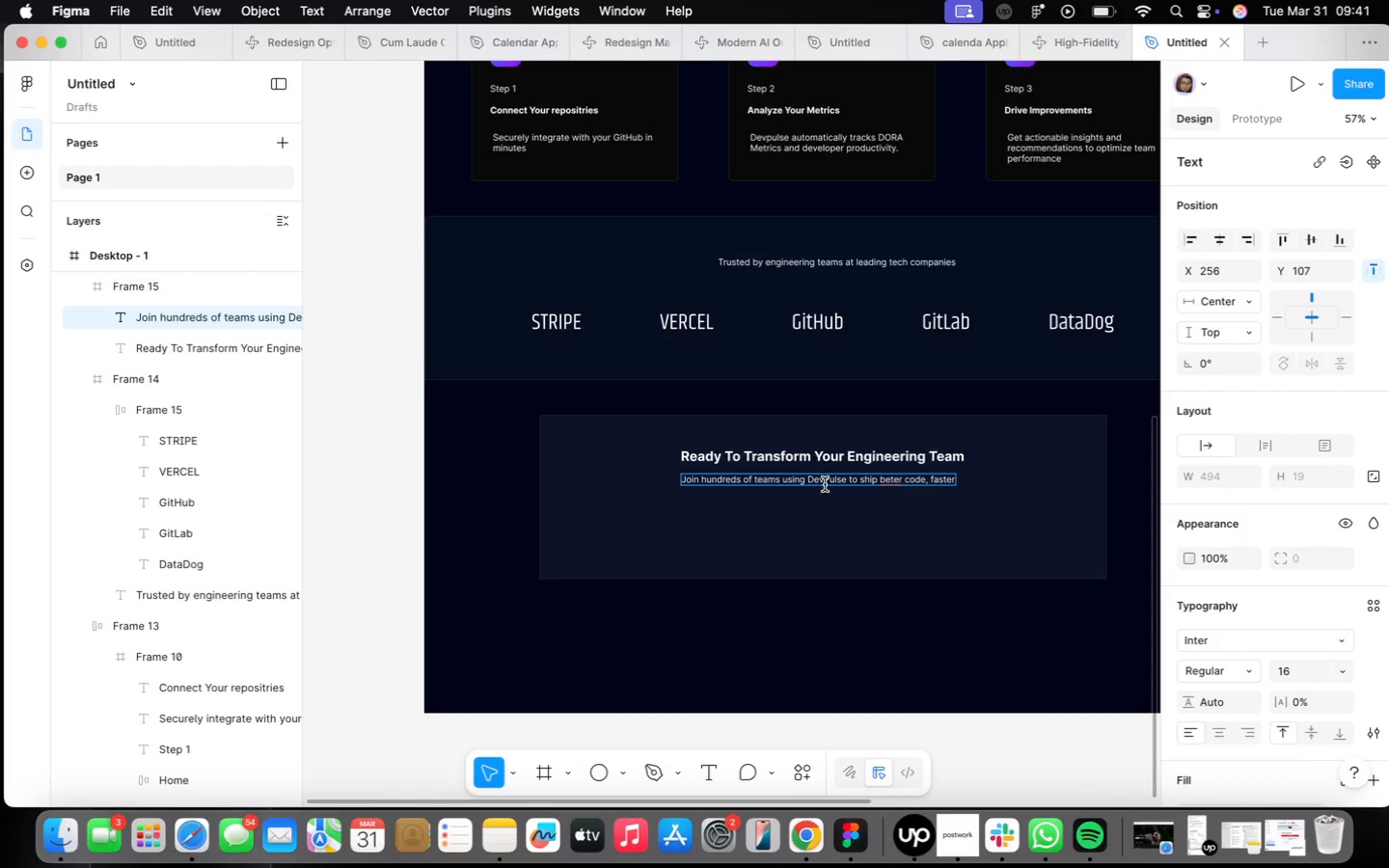 
left_click([878, 524])
 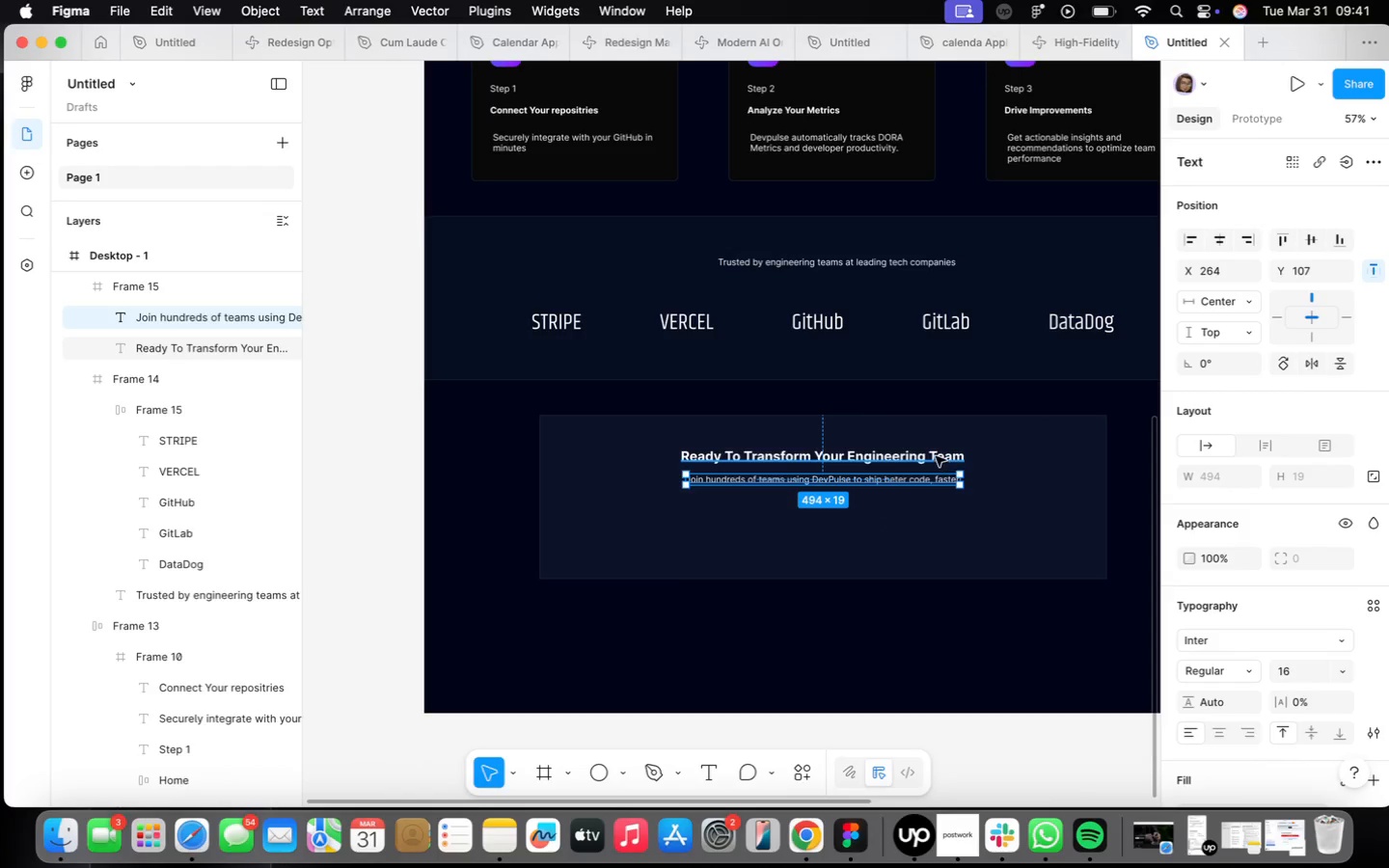 
hold_key(key=ShiftLeft, duration=0.33)
 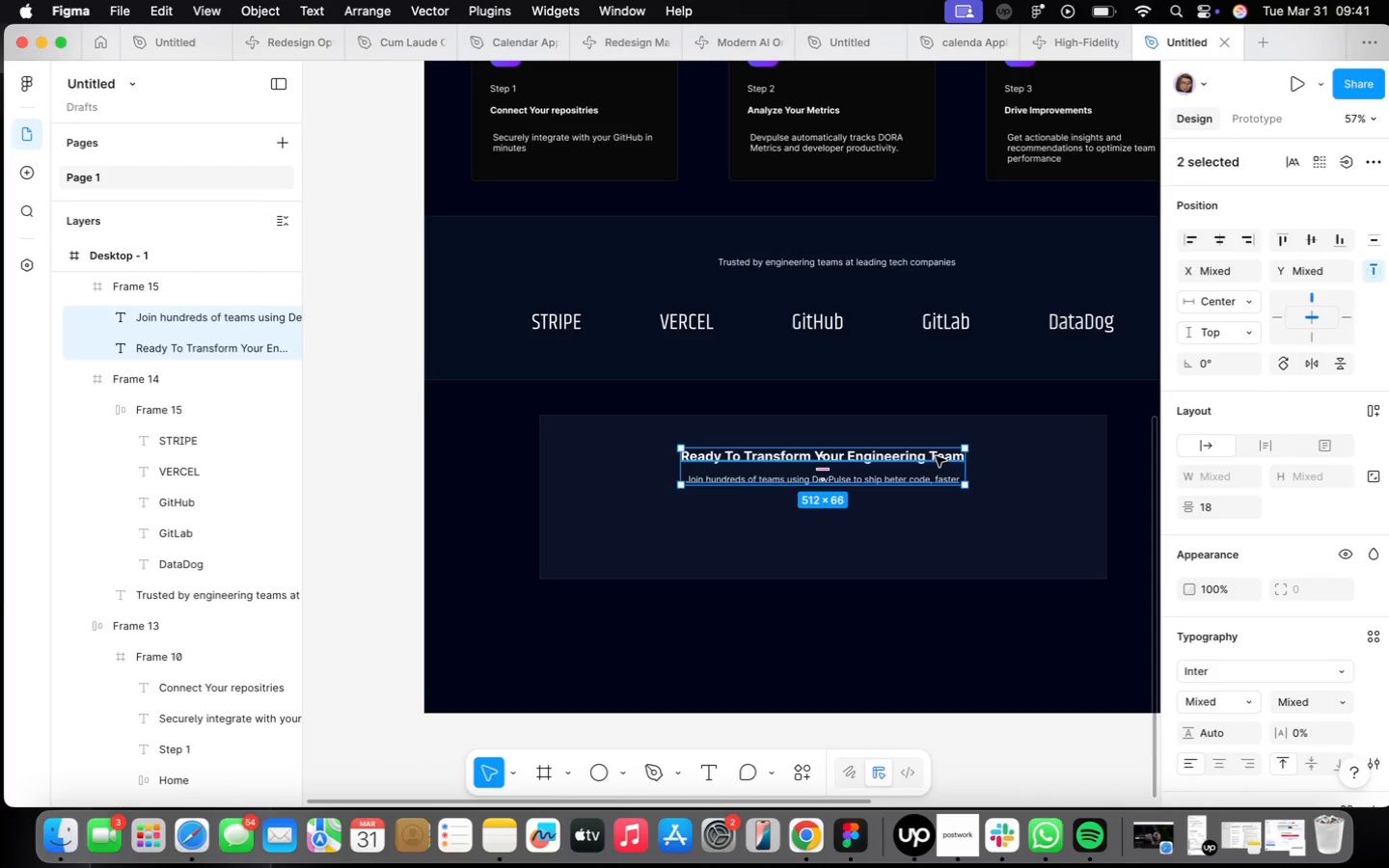 
key(Shift+ShiftLeft)
 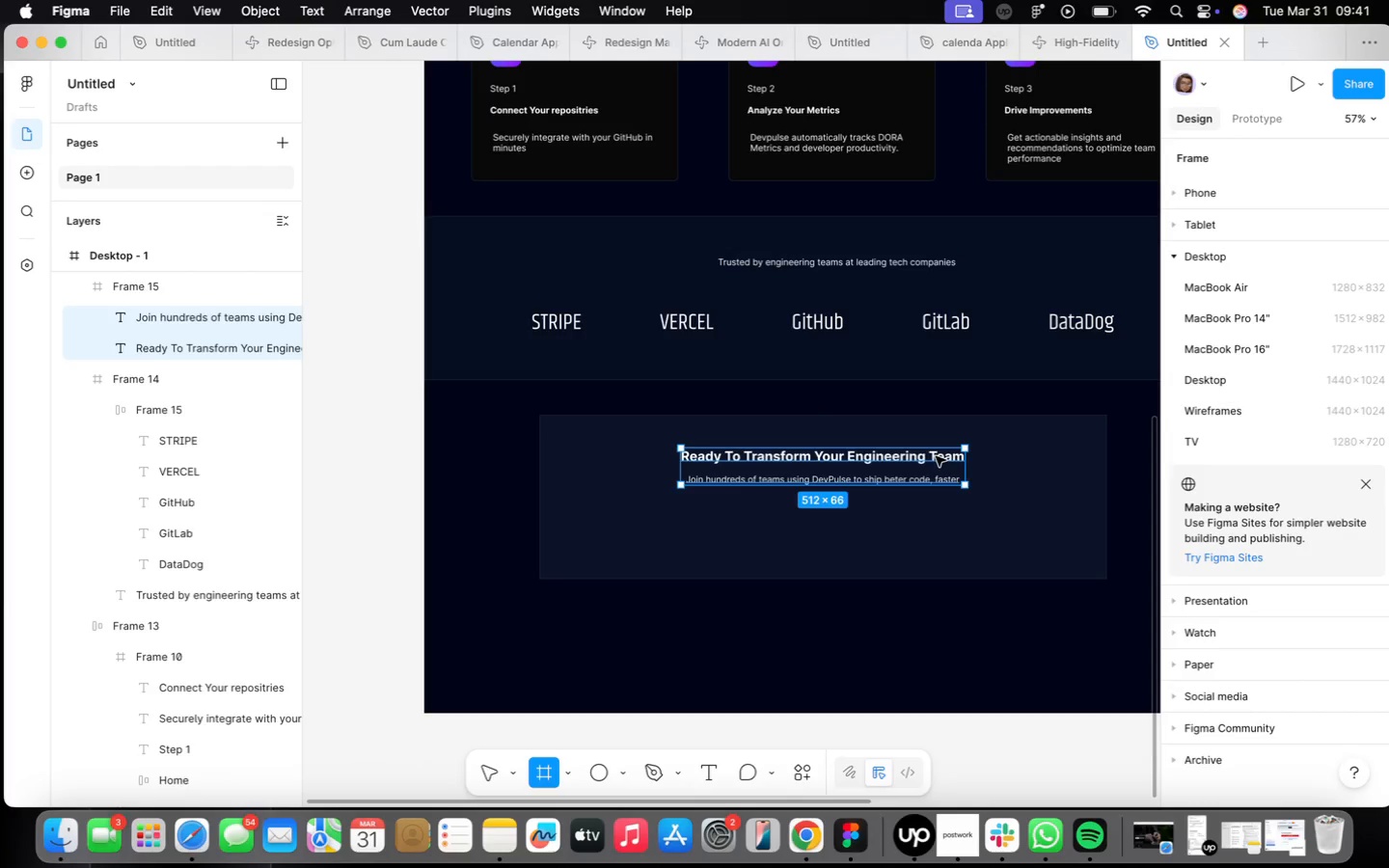 
key(A)
 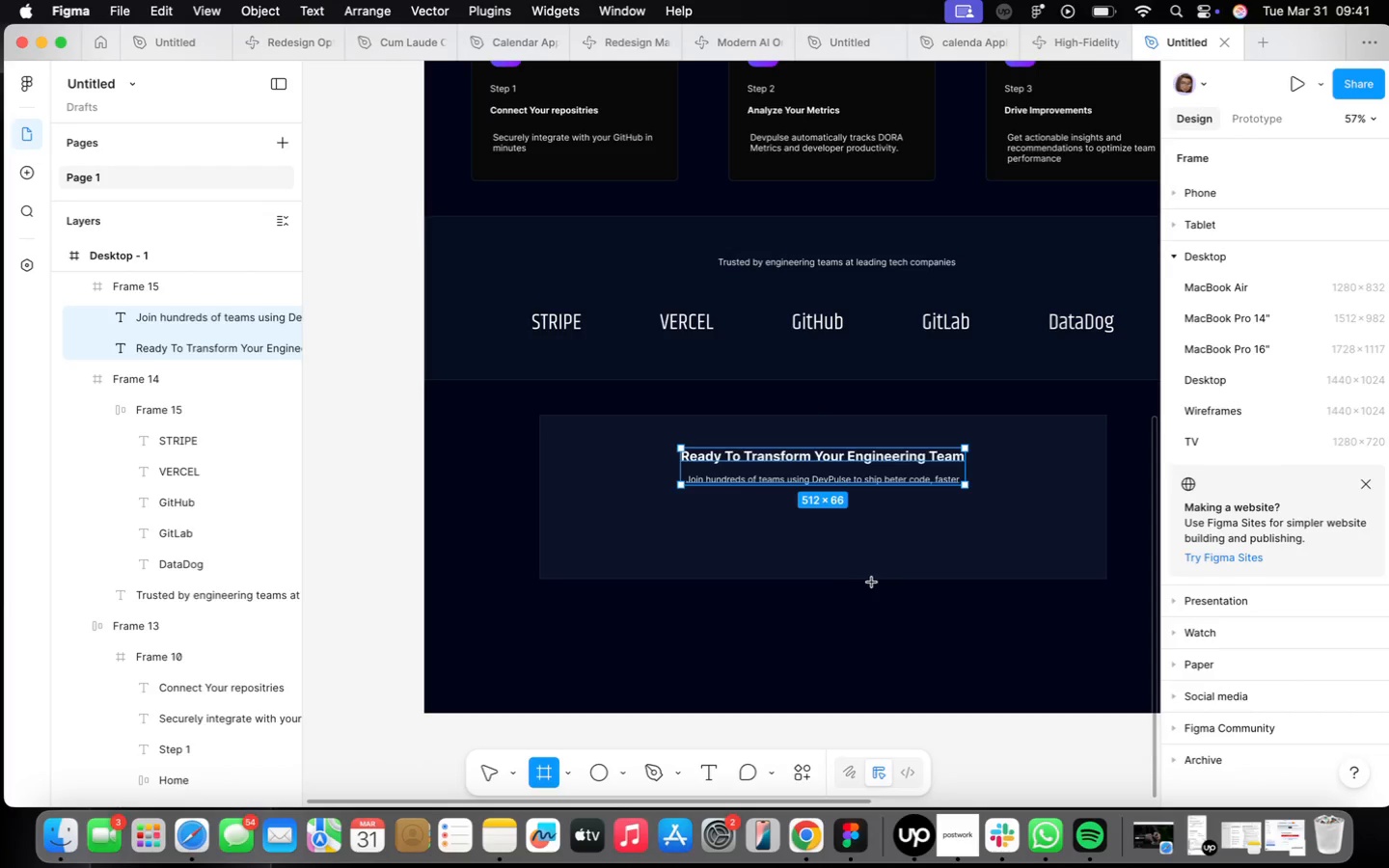 
wait(6.78)
 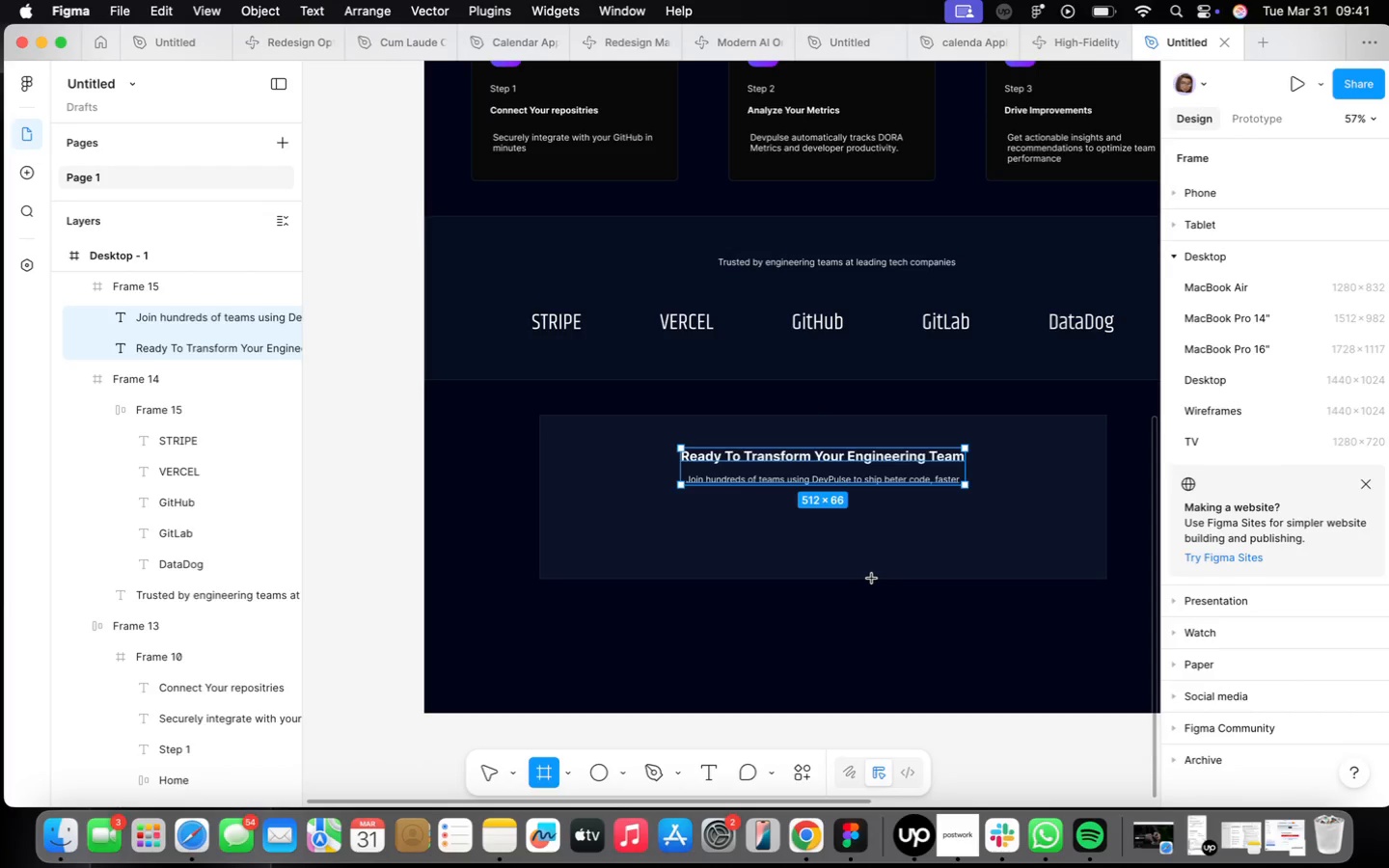 
key(V)
 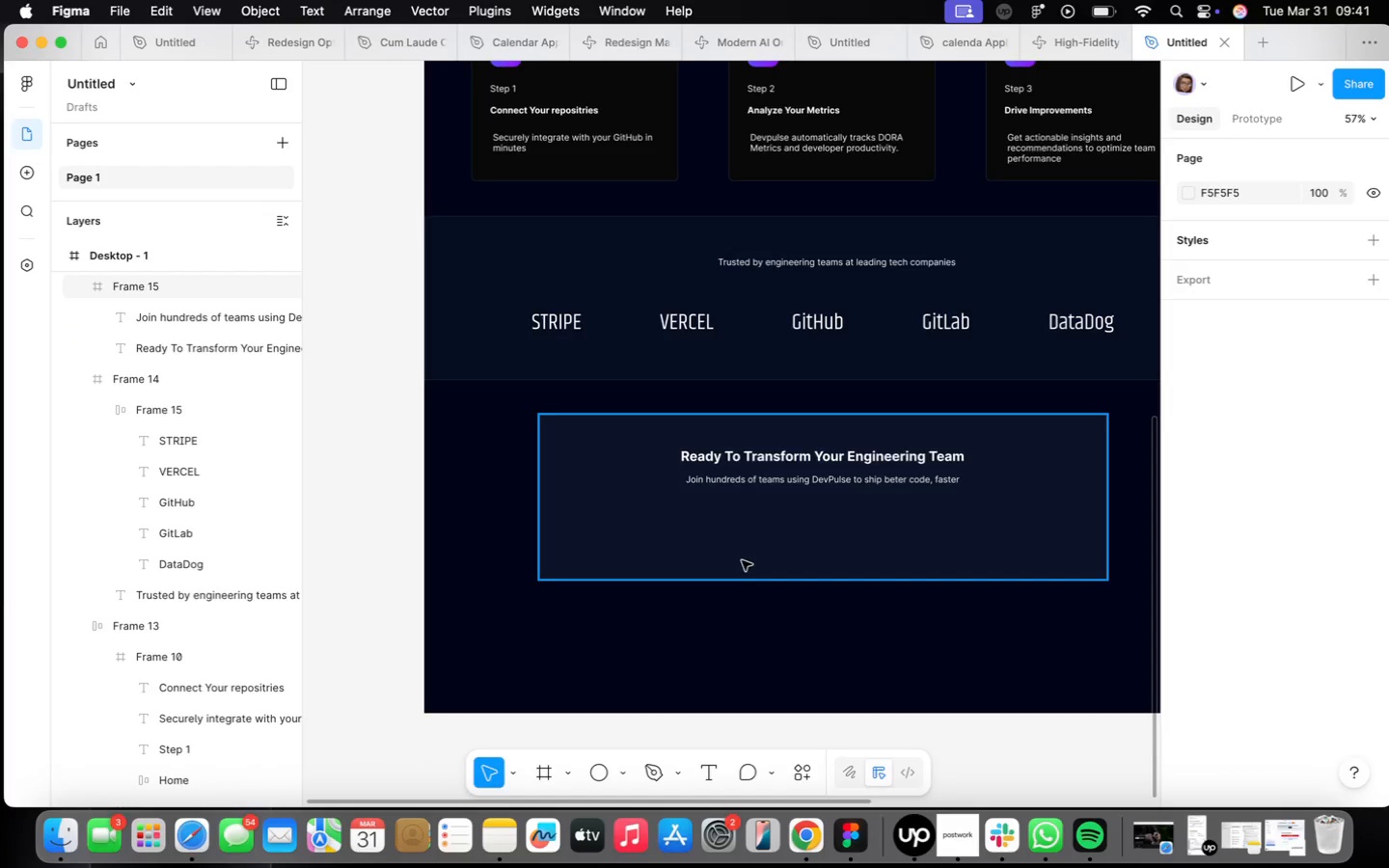 
scroll: coordinate [743, 560], scroll_direction: up, amount: 3.0
 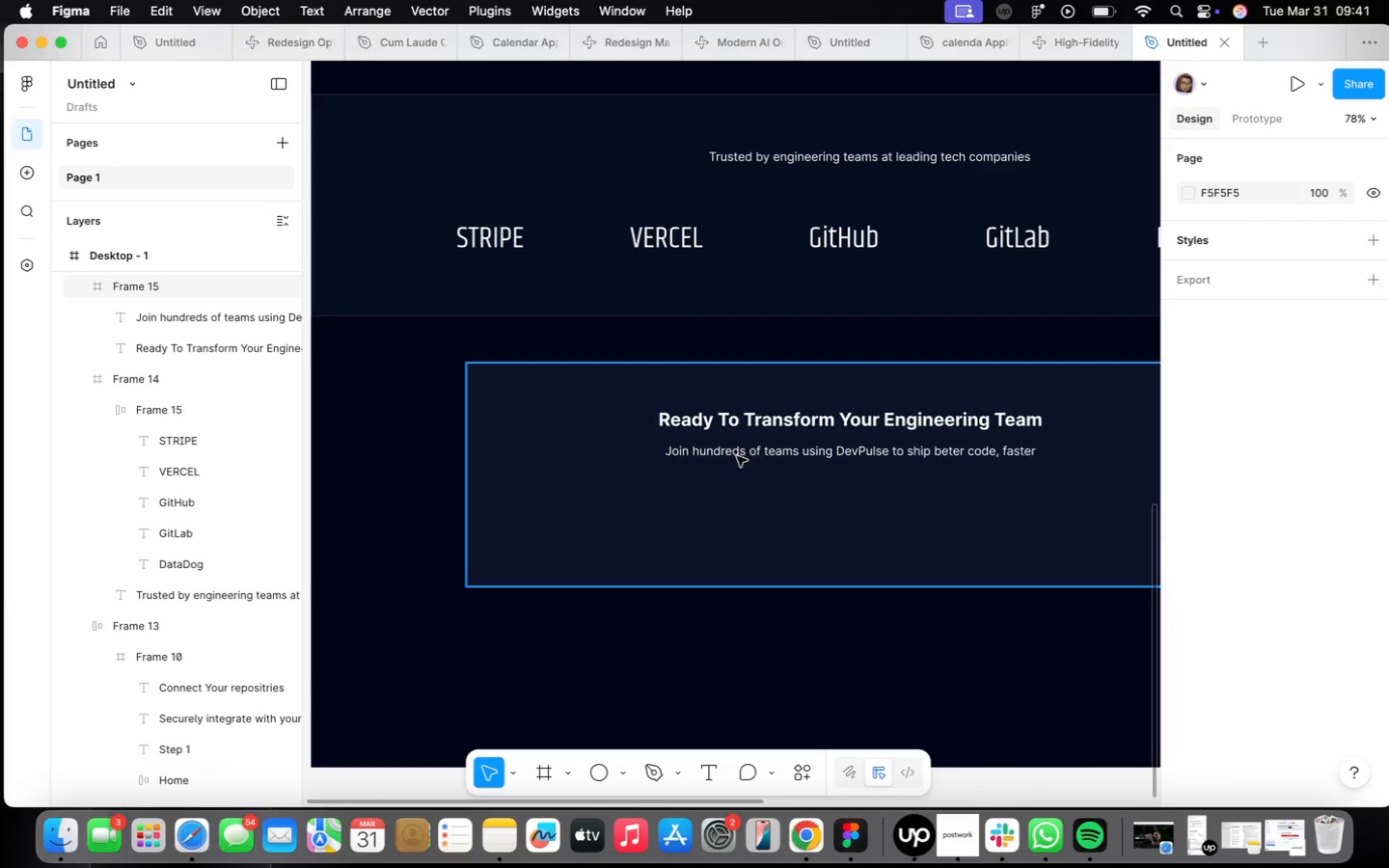 
key(F)
 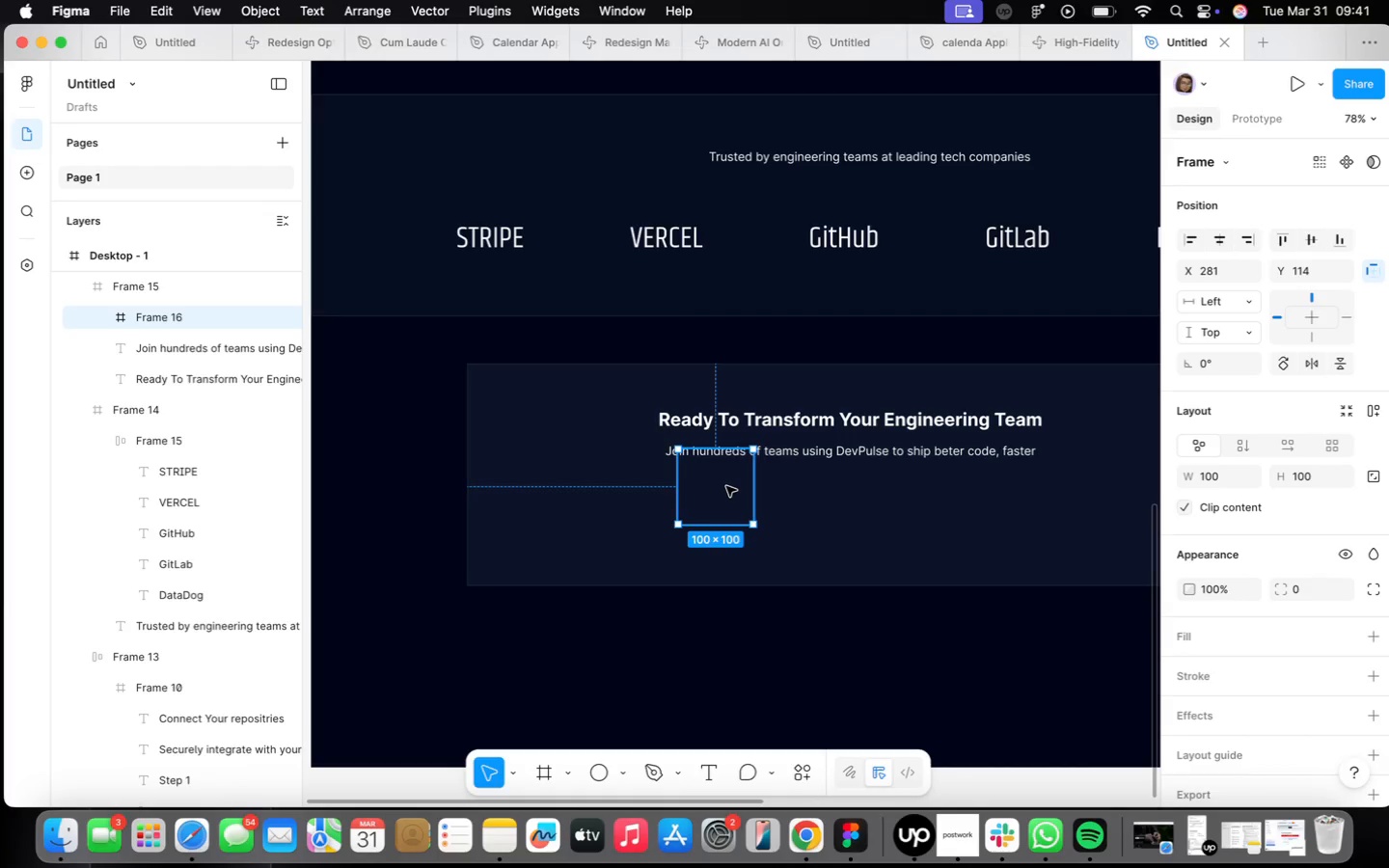 
key(Backspace)
 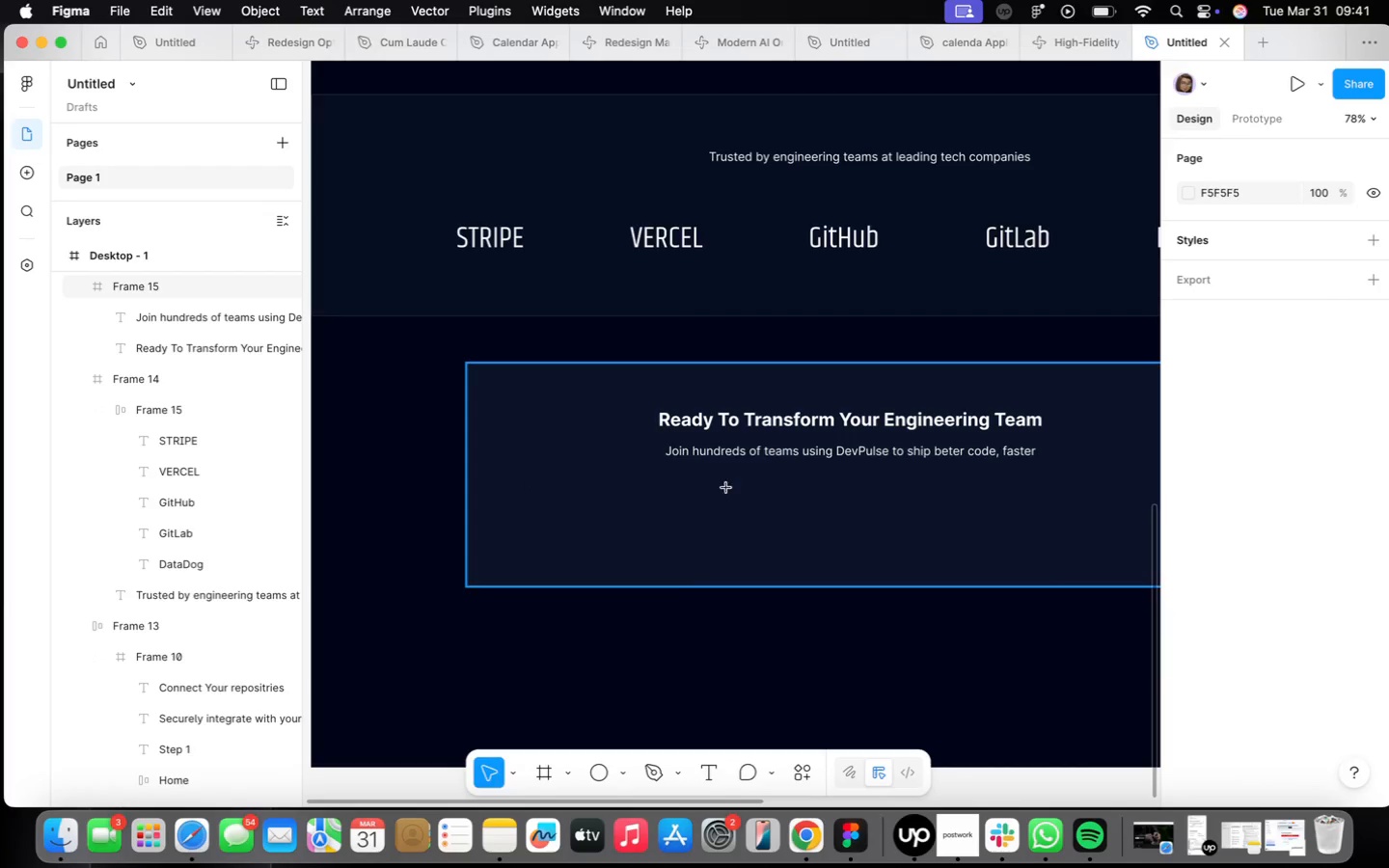 
key(T)
 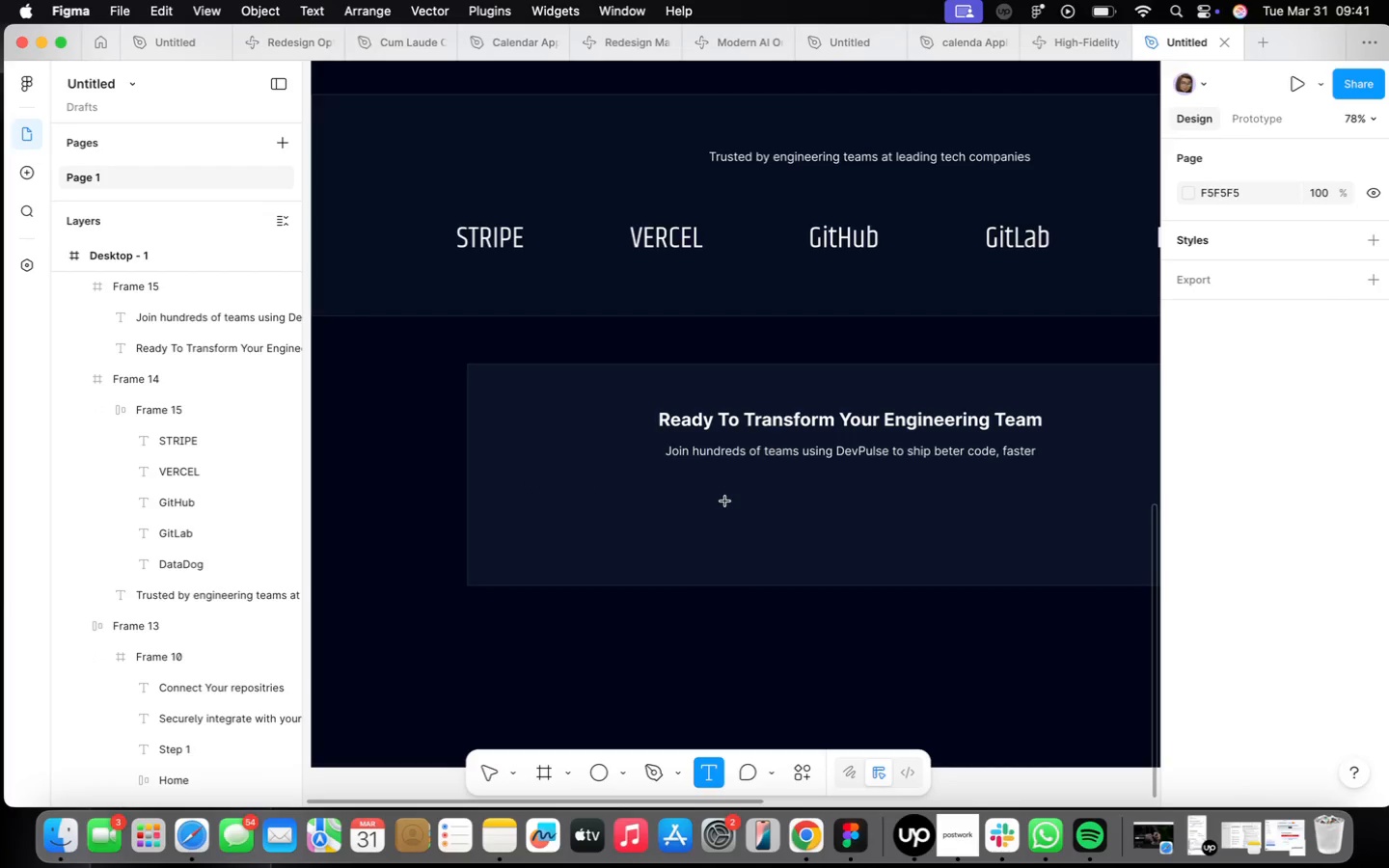 
left_click([725, 501])
 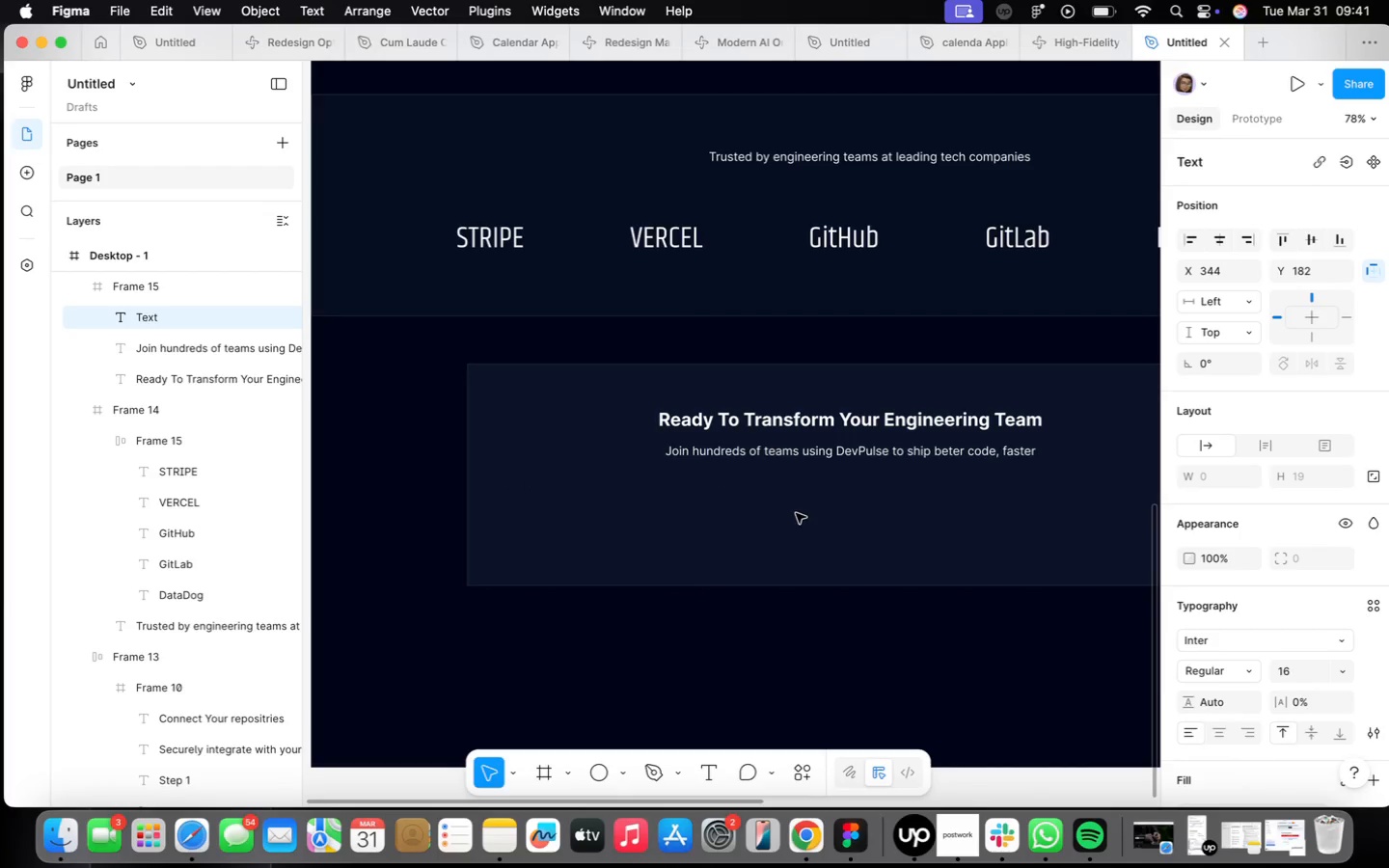 
type(Start Free )
 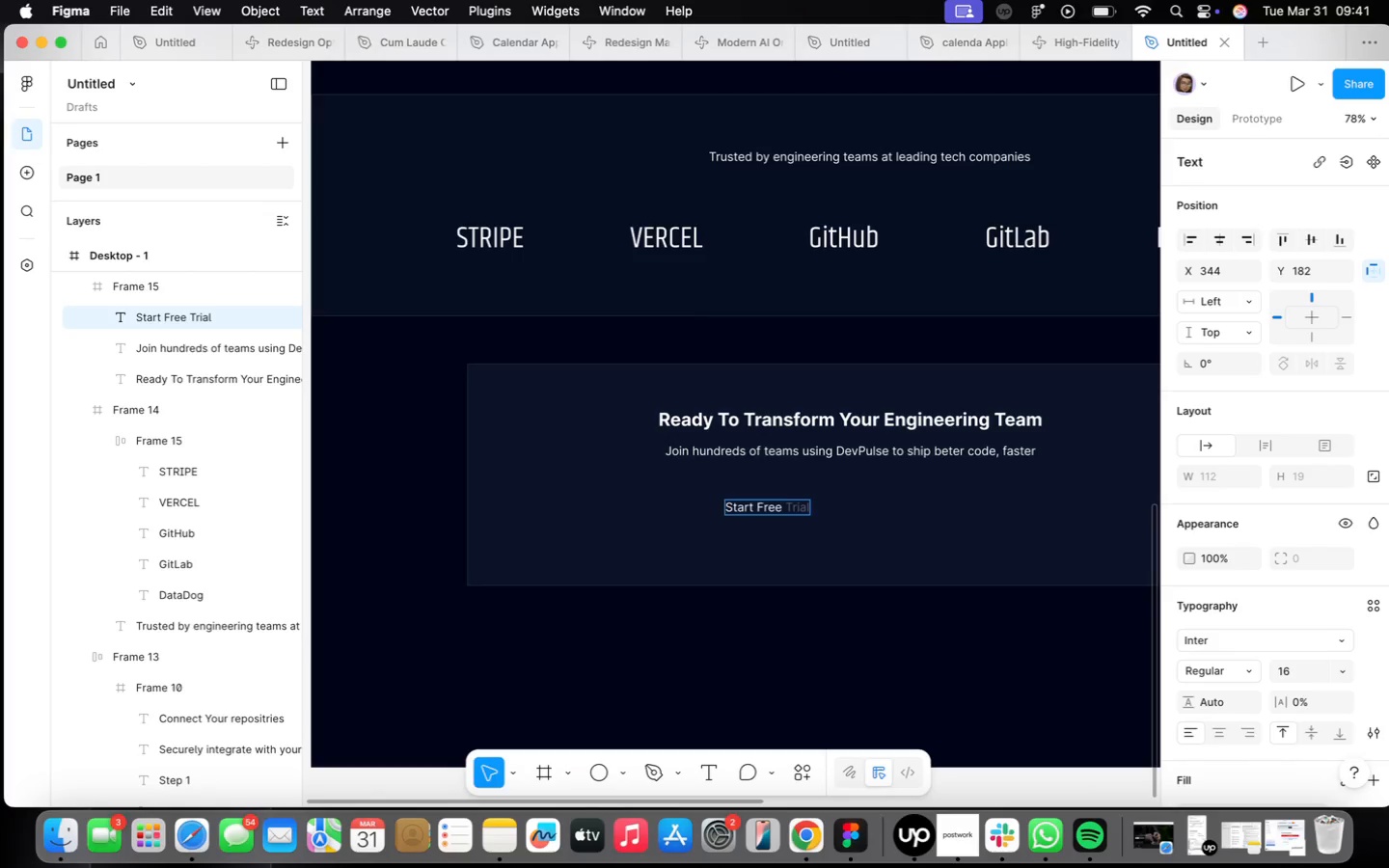 
key(ArrowRight)
 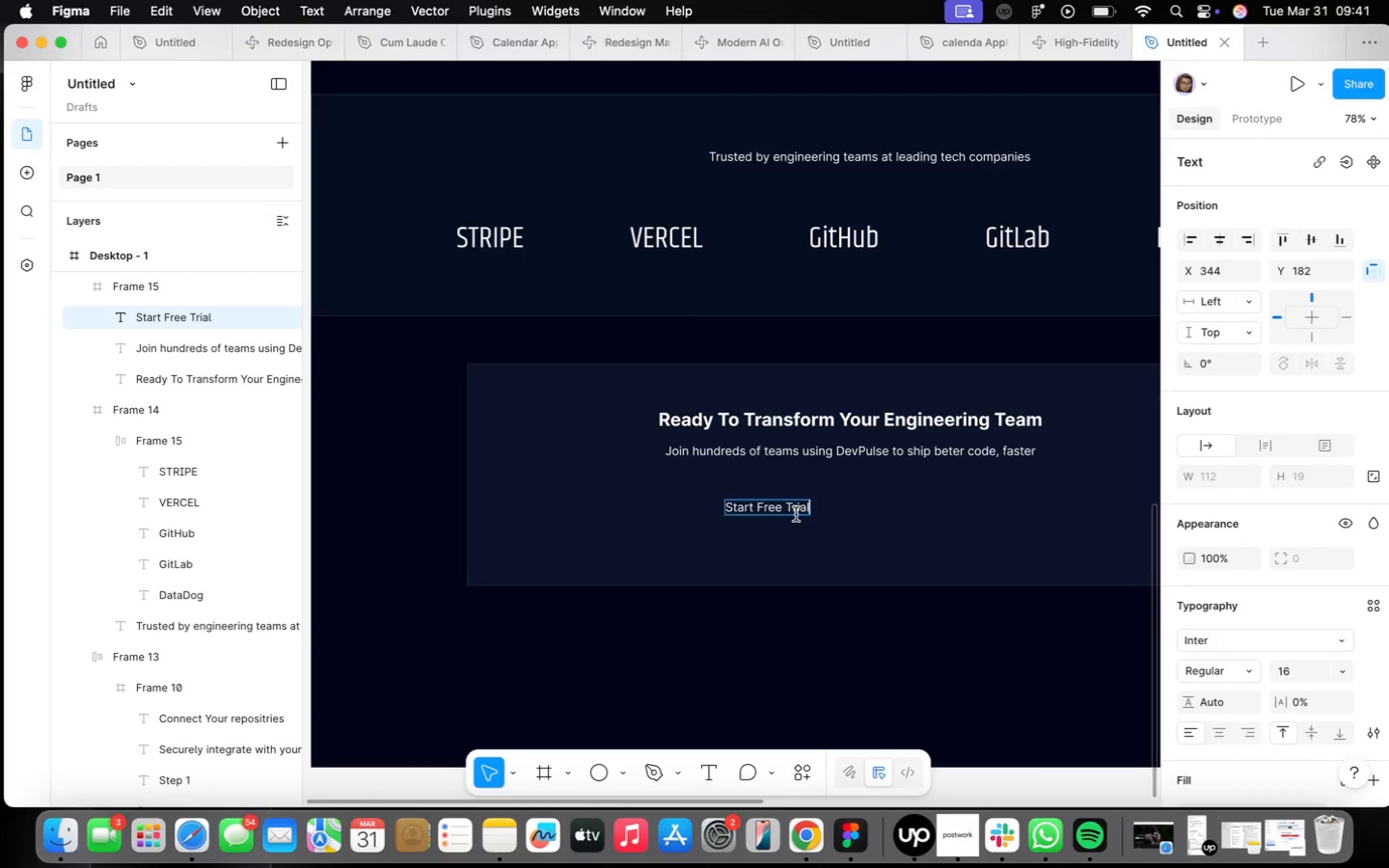 
left_click([893, 559])
 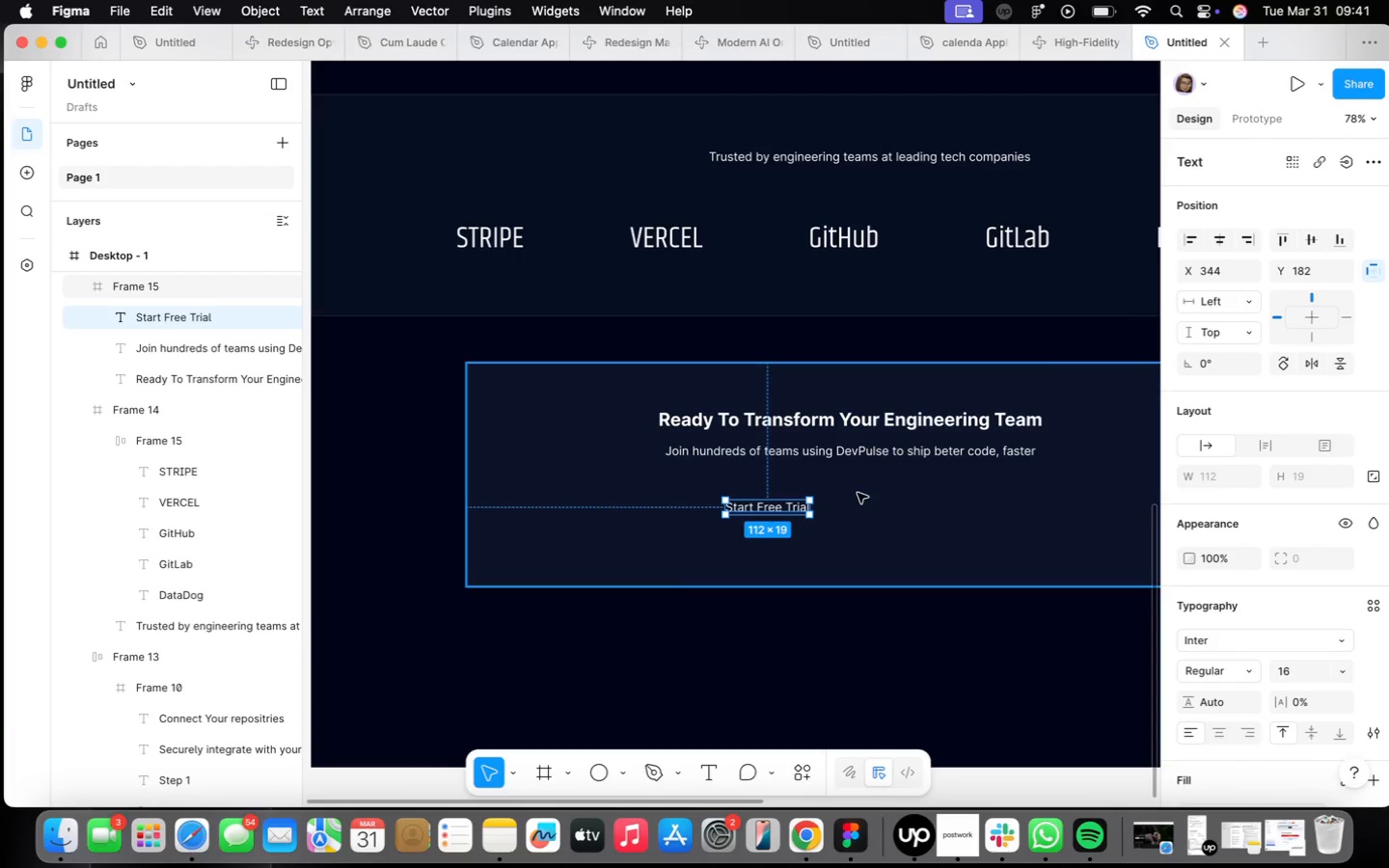 
key(Shift+ShiftLeft)
 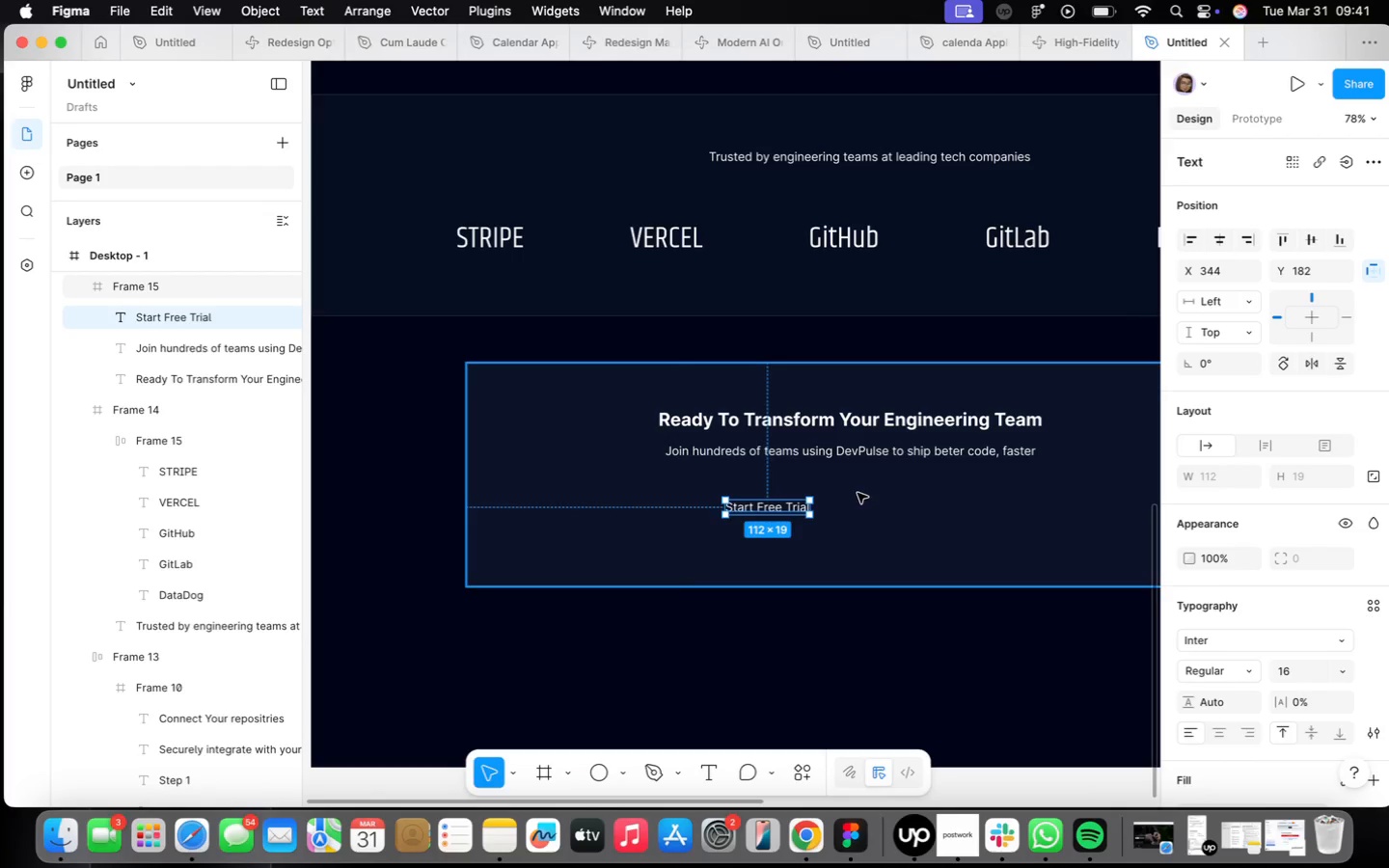 
key(Shift+A)
 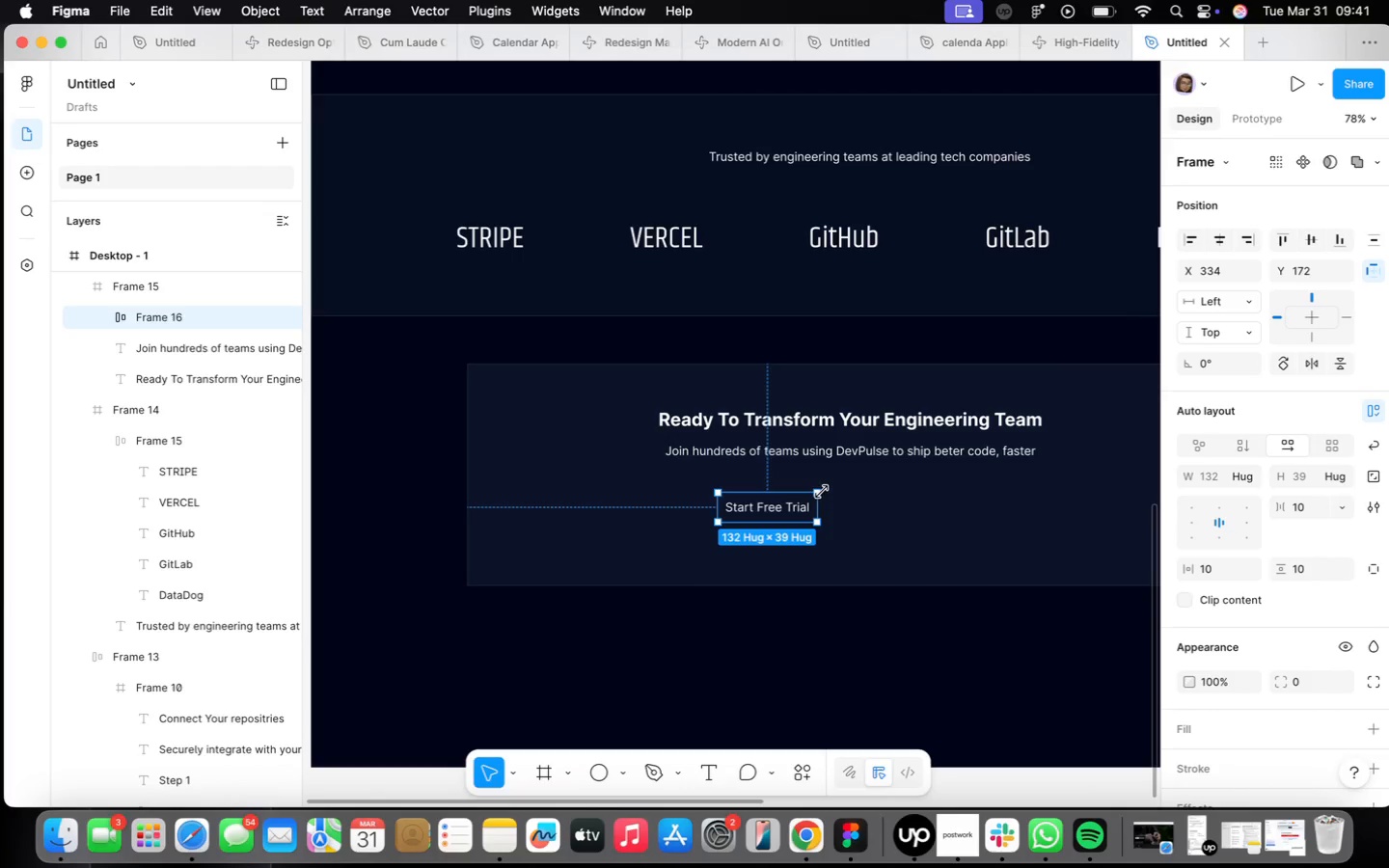 
scroll: coordinate [1306, 655], scroll_direction: down, amount: 4.0
 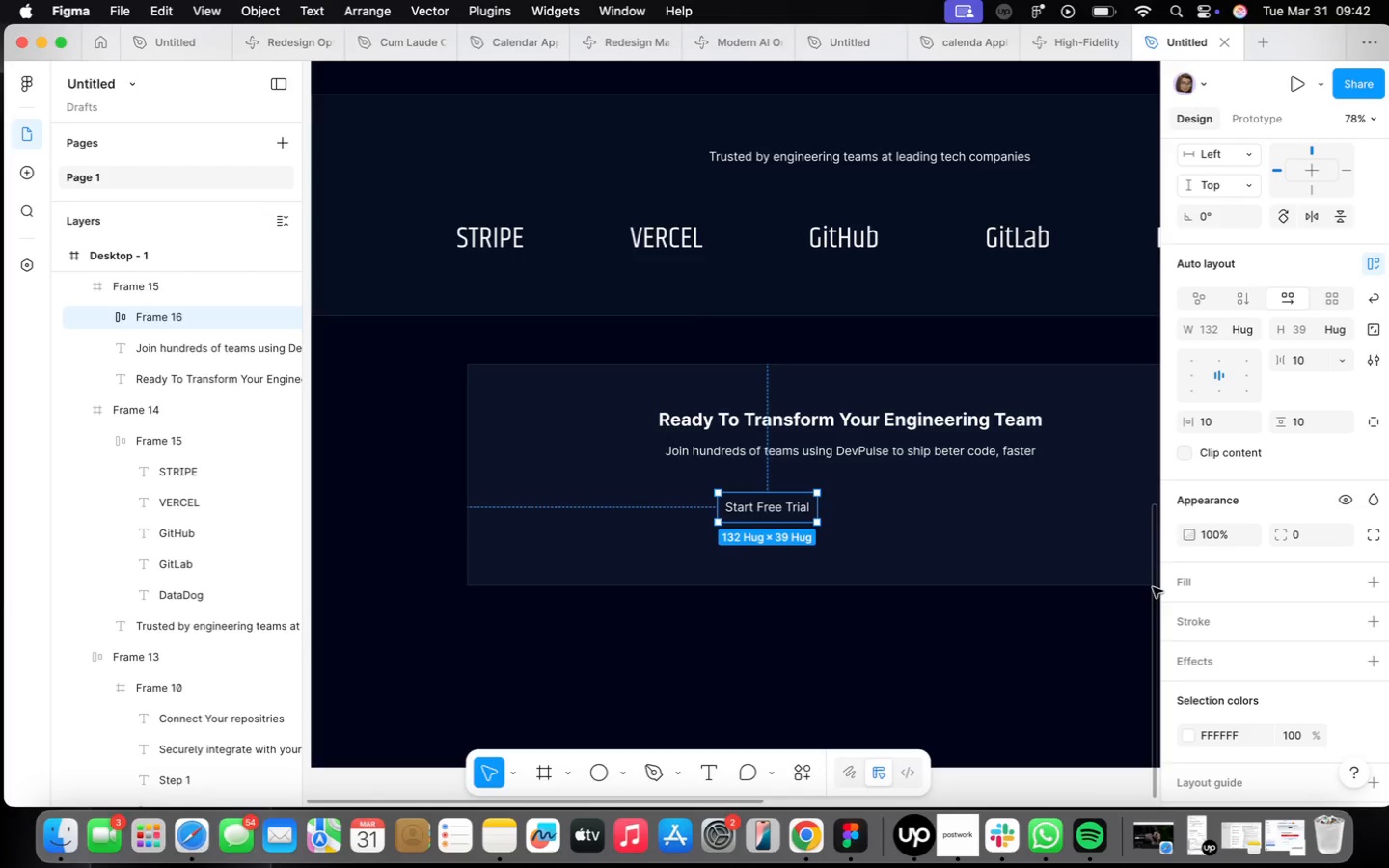 
wait(10.88)
 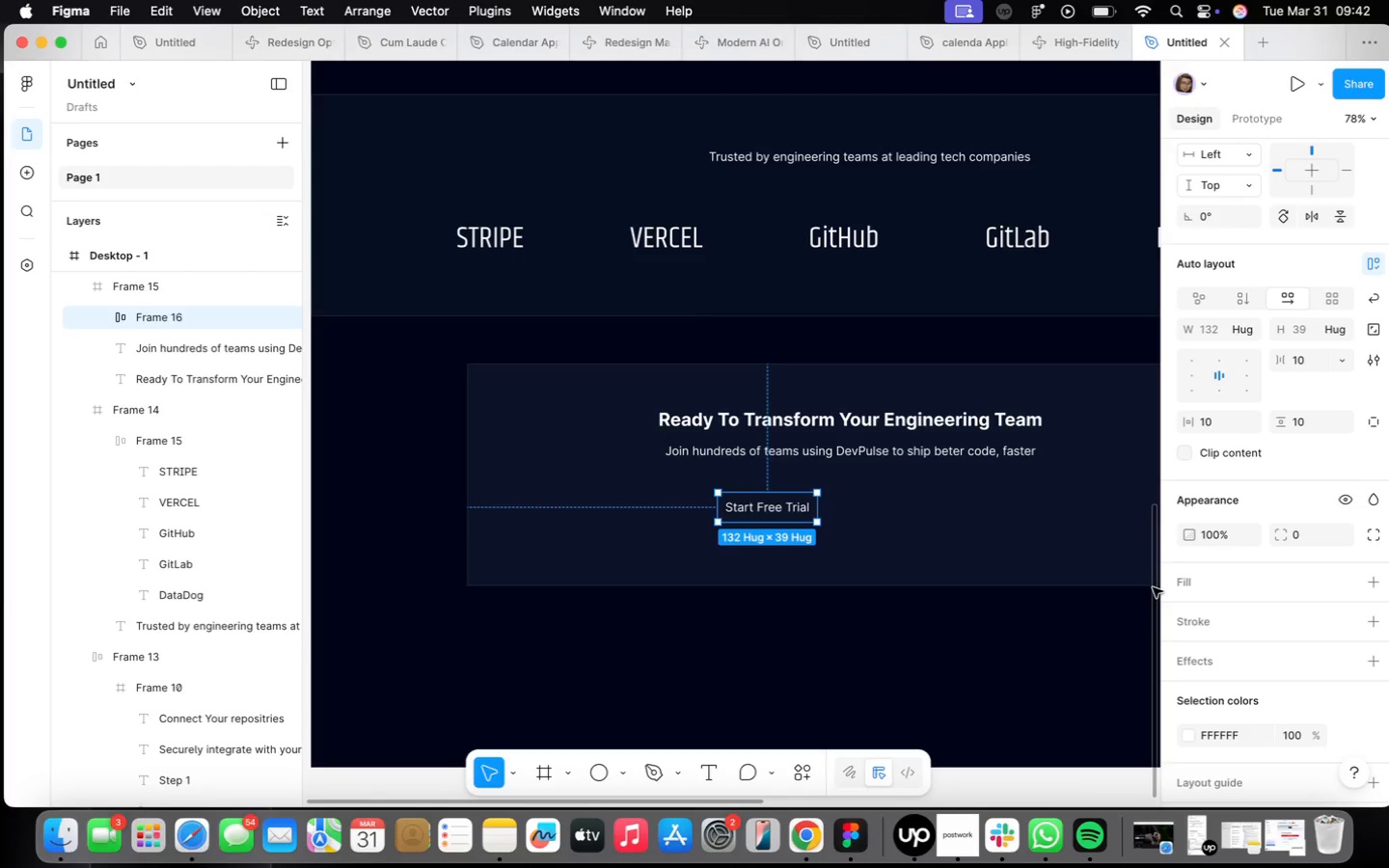 
left_click([1189, 584])
 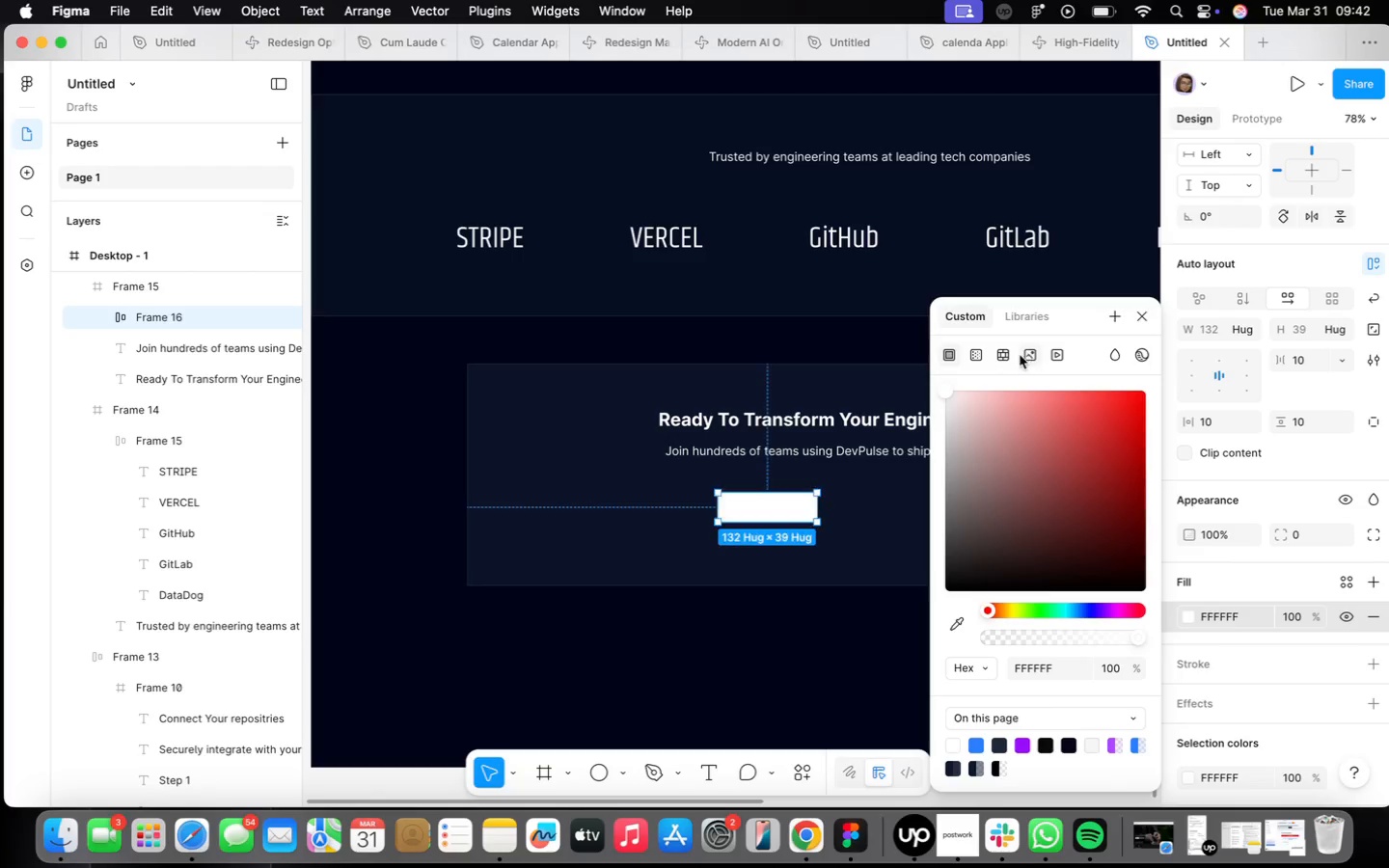 
left_click([980, 360])
 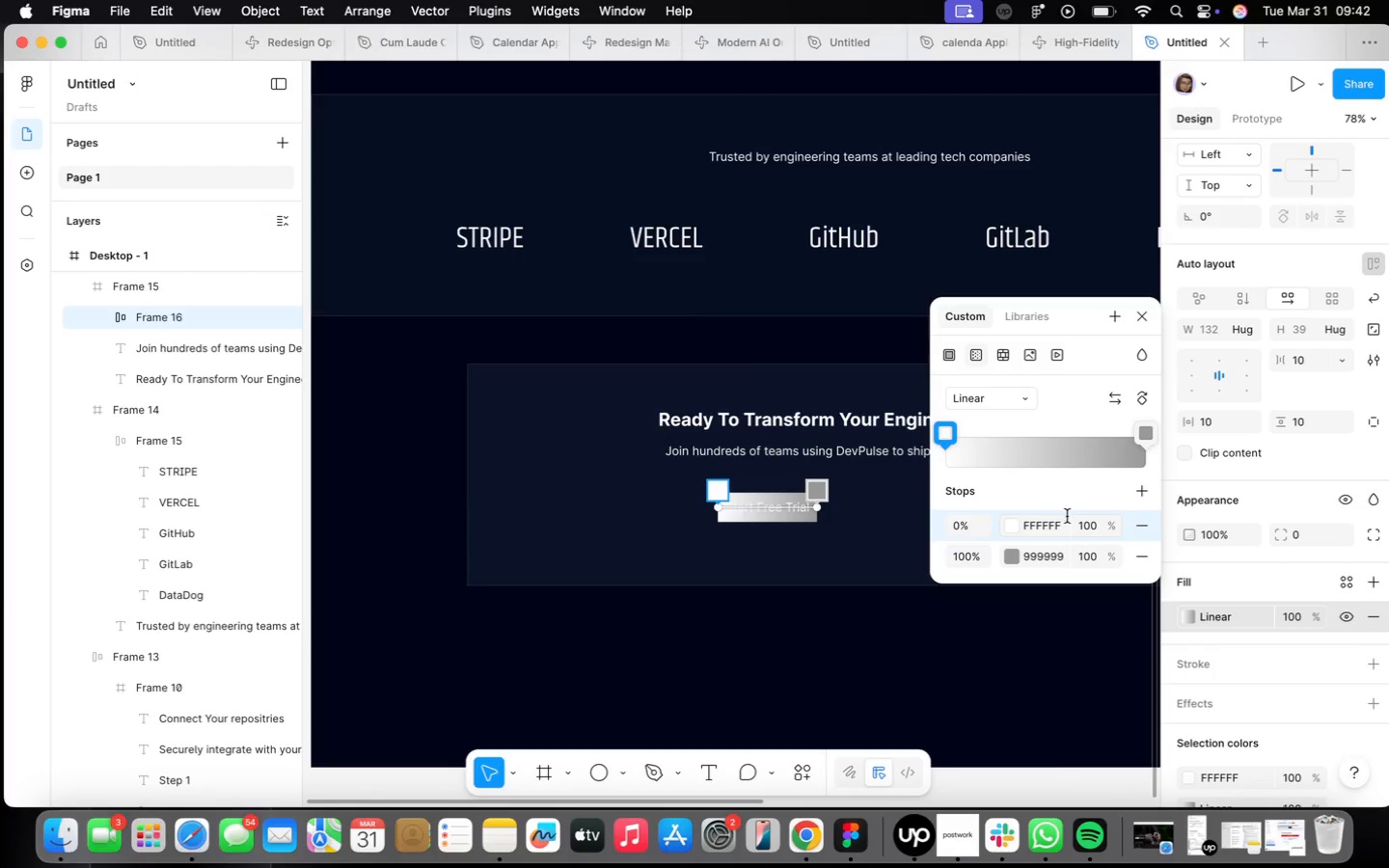 
type(2bf)
key(Backspace)
type(7fff)
 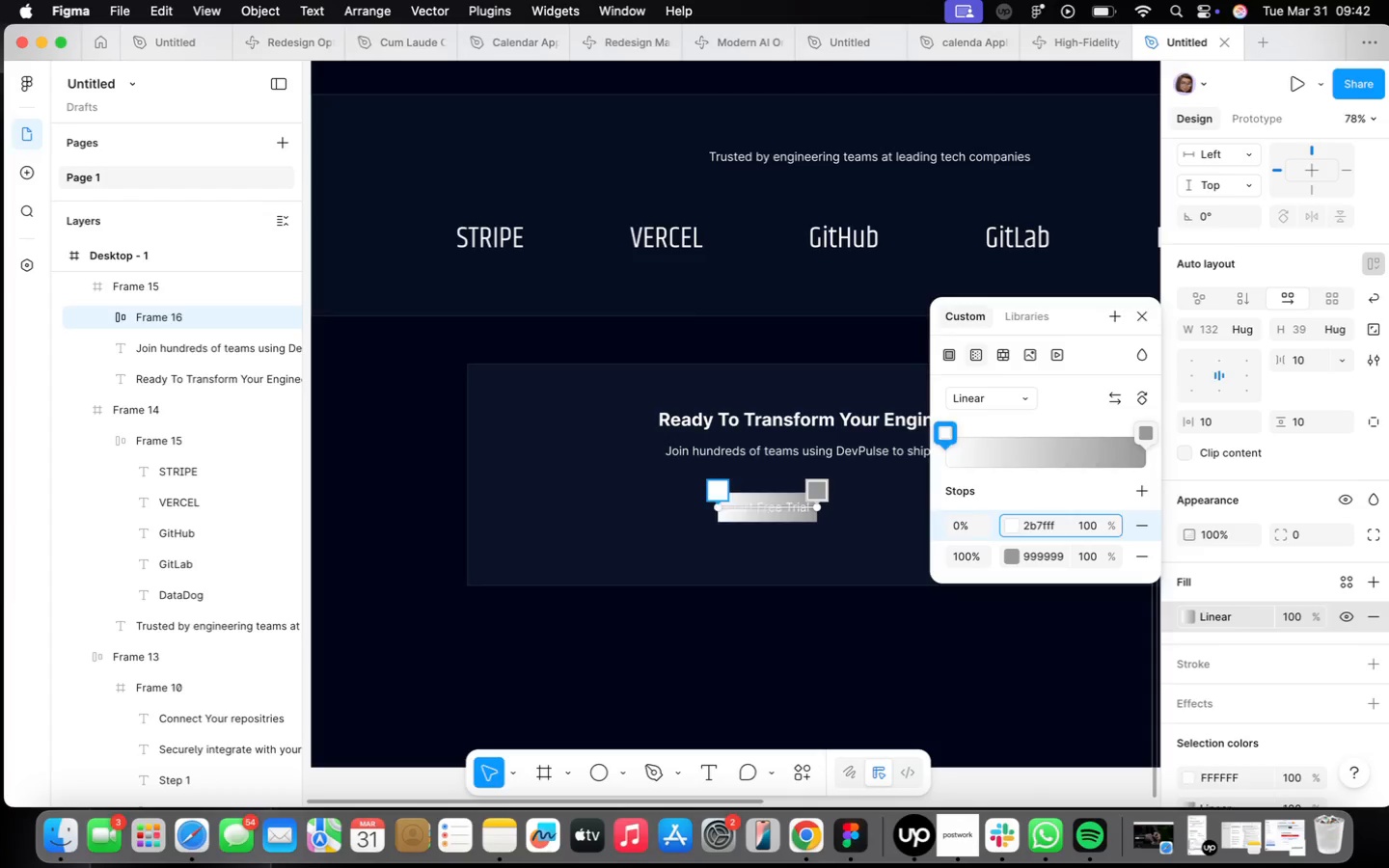 
key(Enter)
 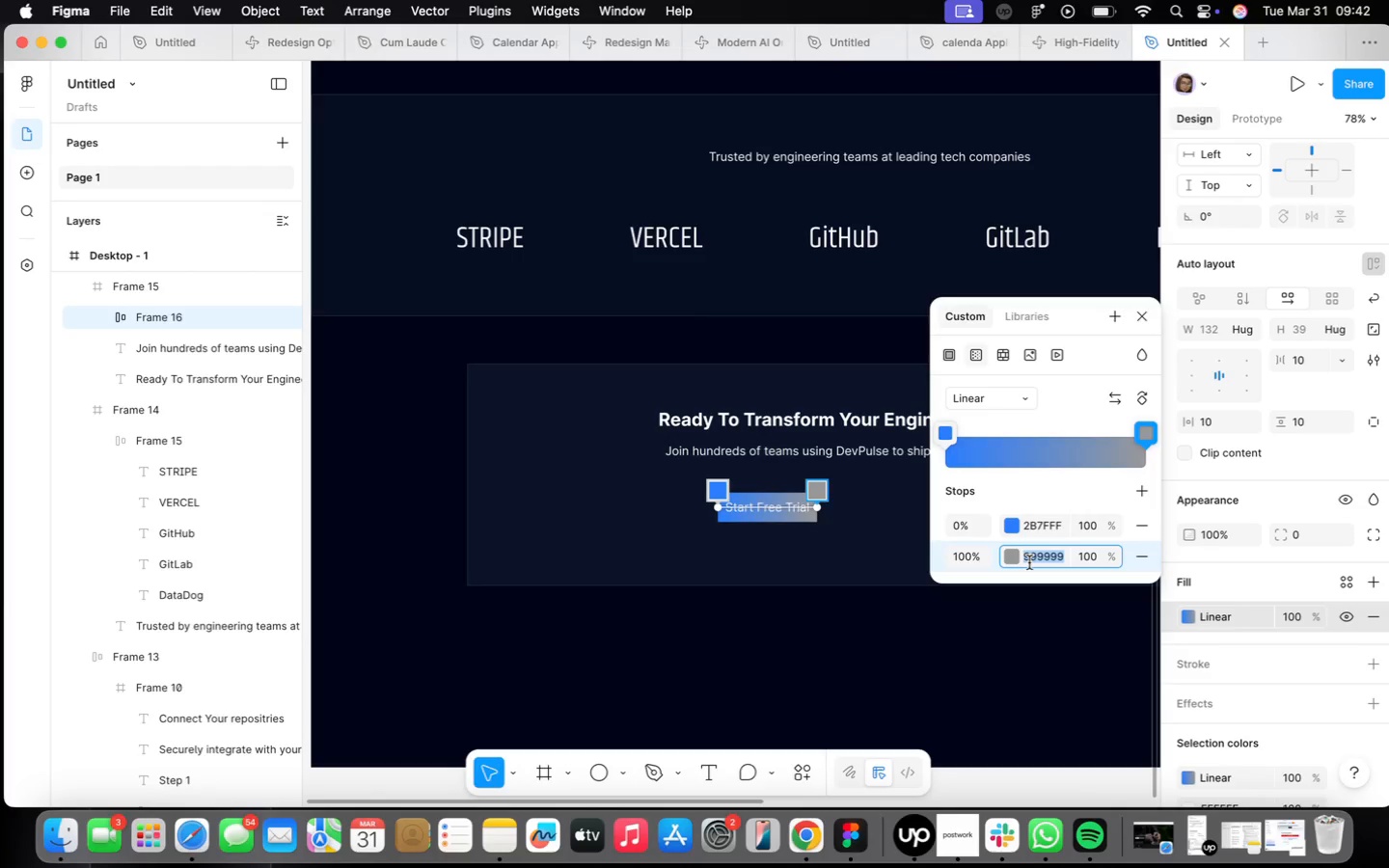 
wait(5.66)
 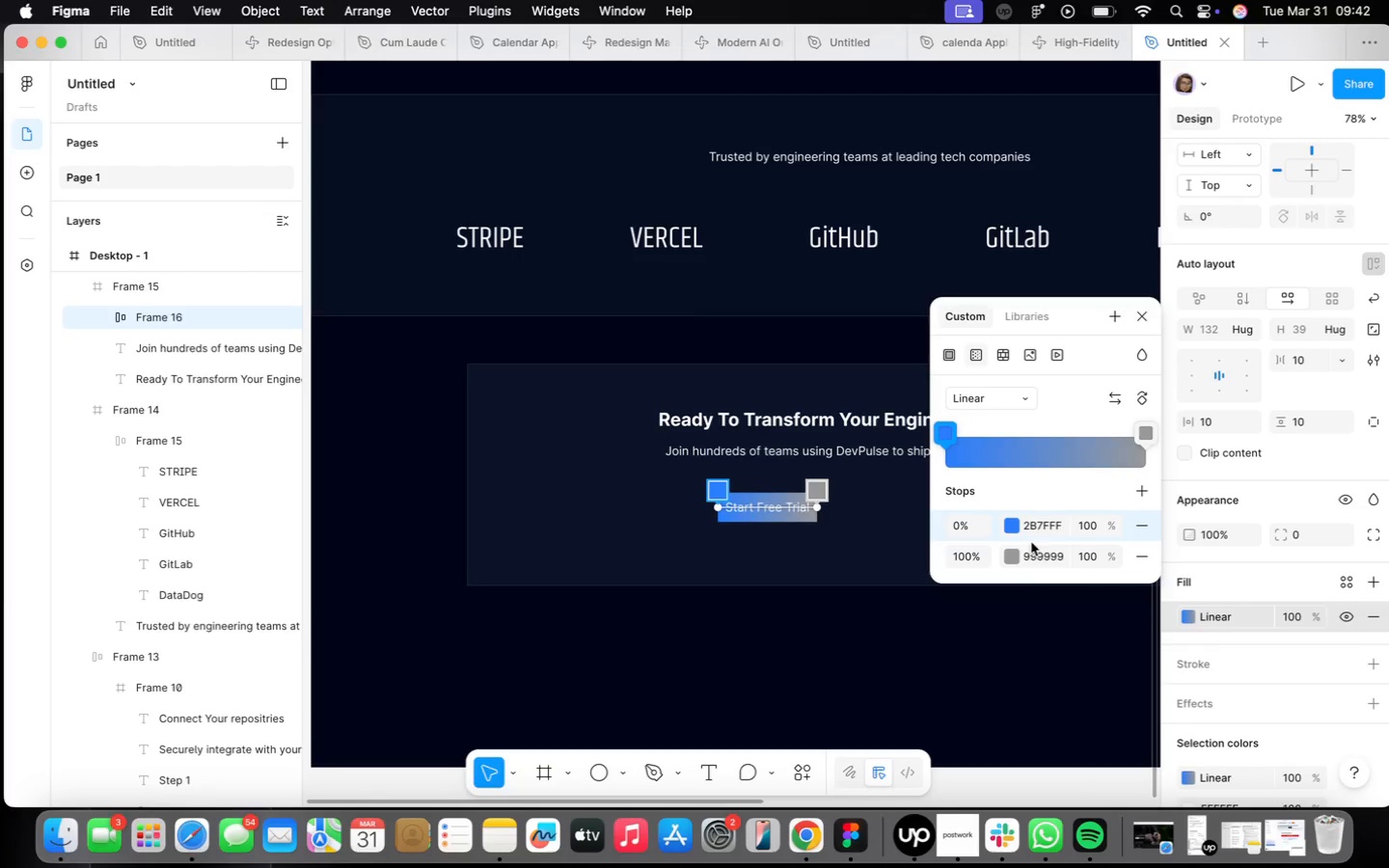 
type(9810fa)
 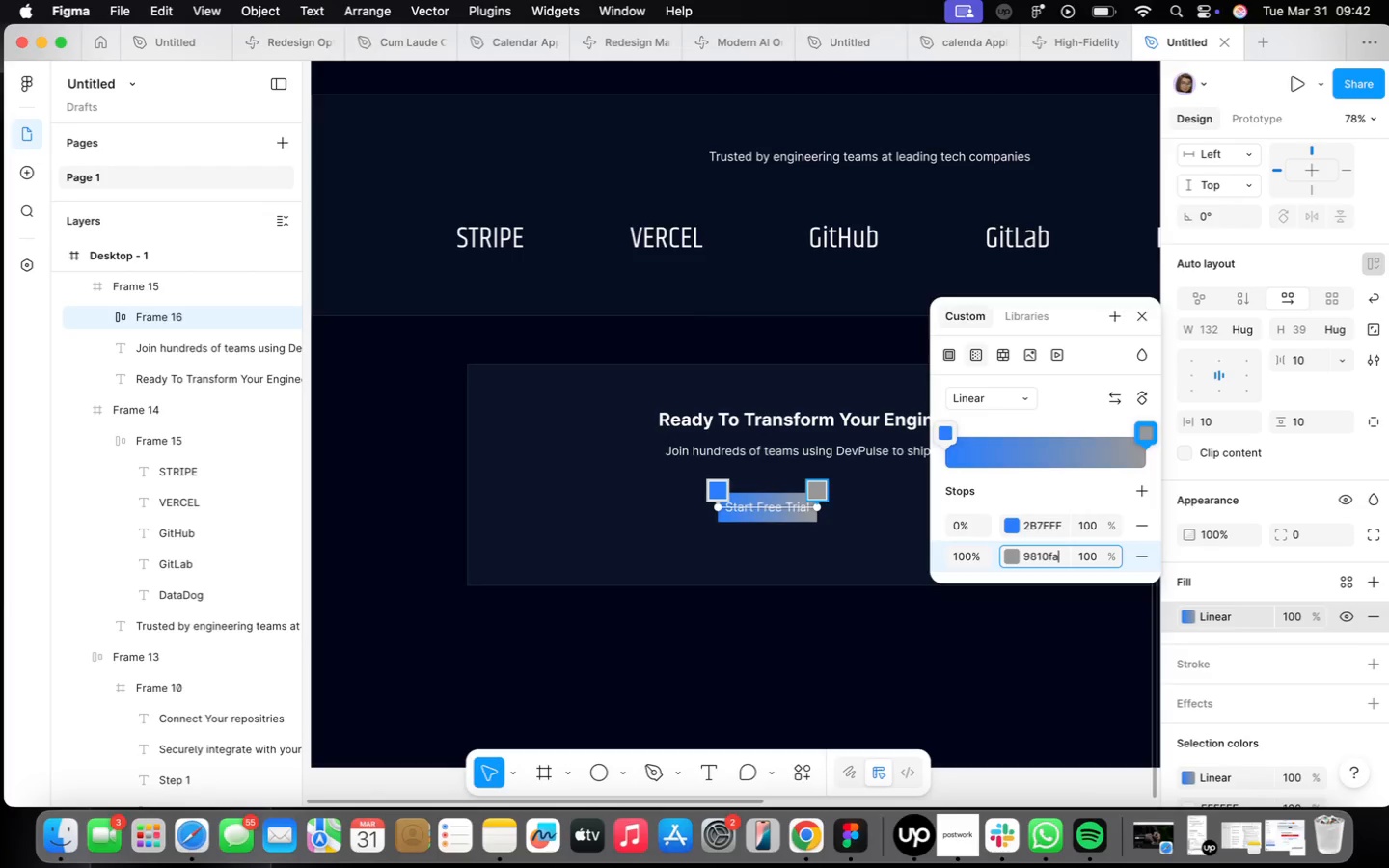 
key(Enter)
 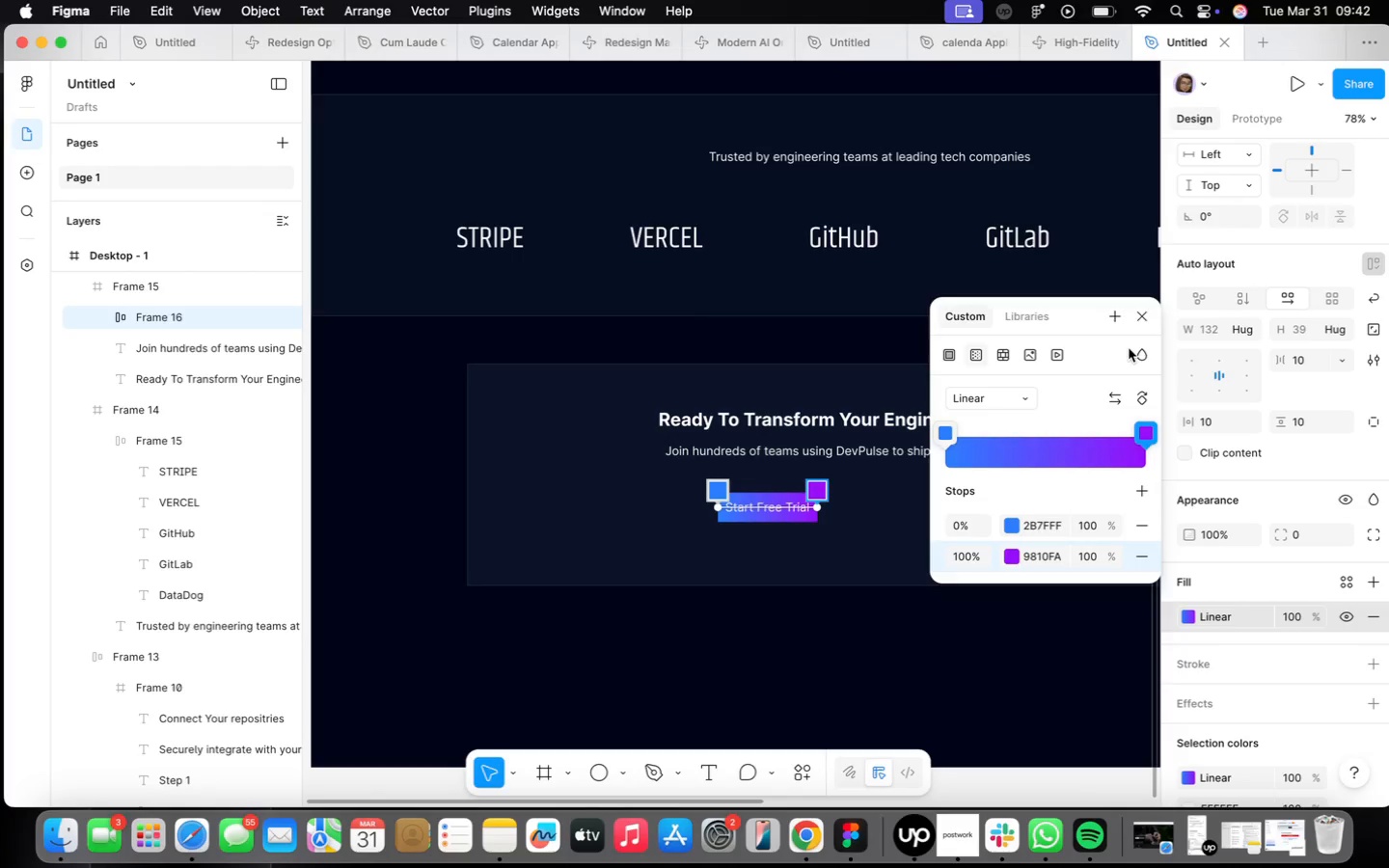 
left_click([1139, 321])
 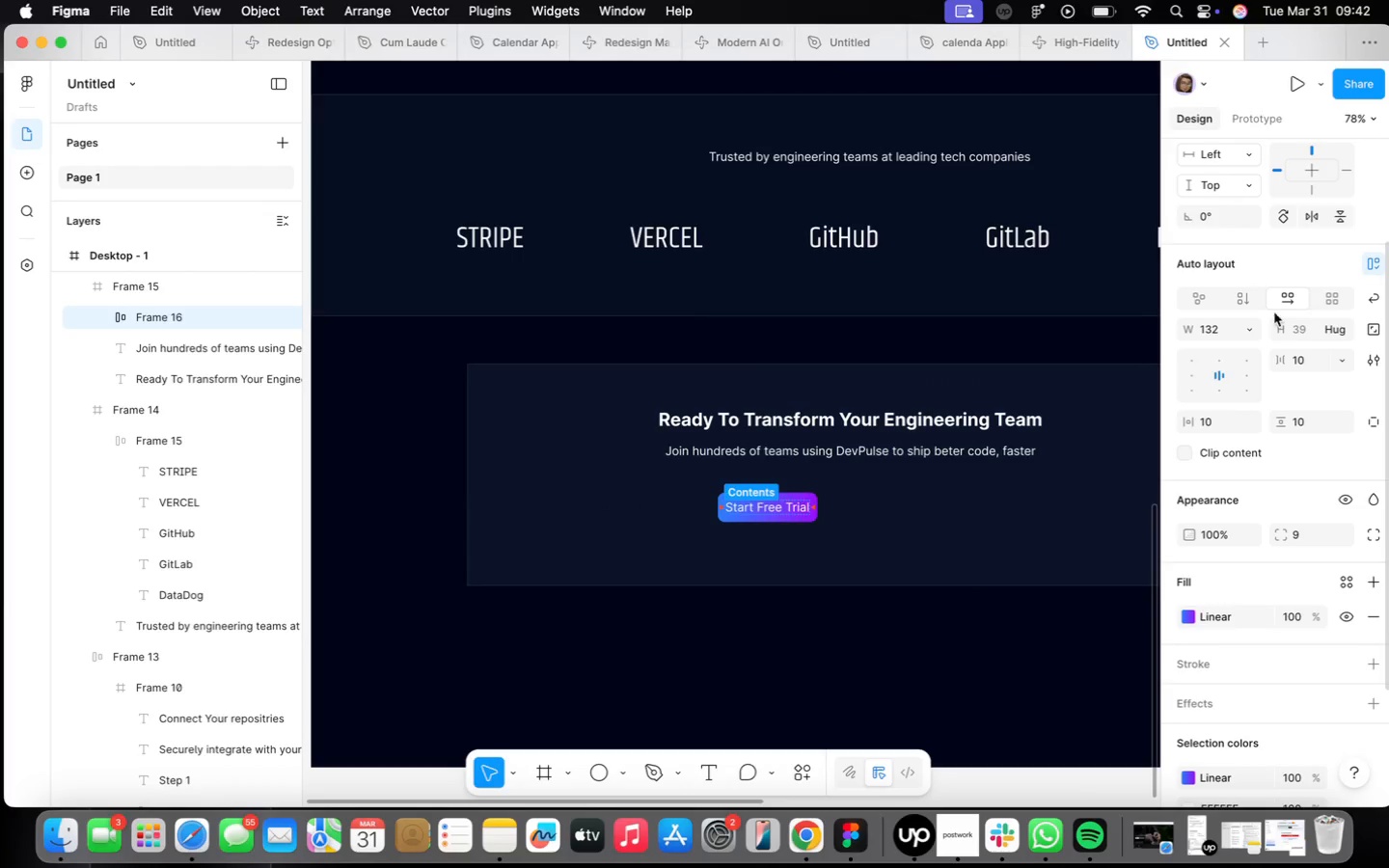 
mouse_move([1199, 391])
 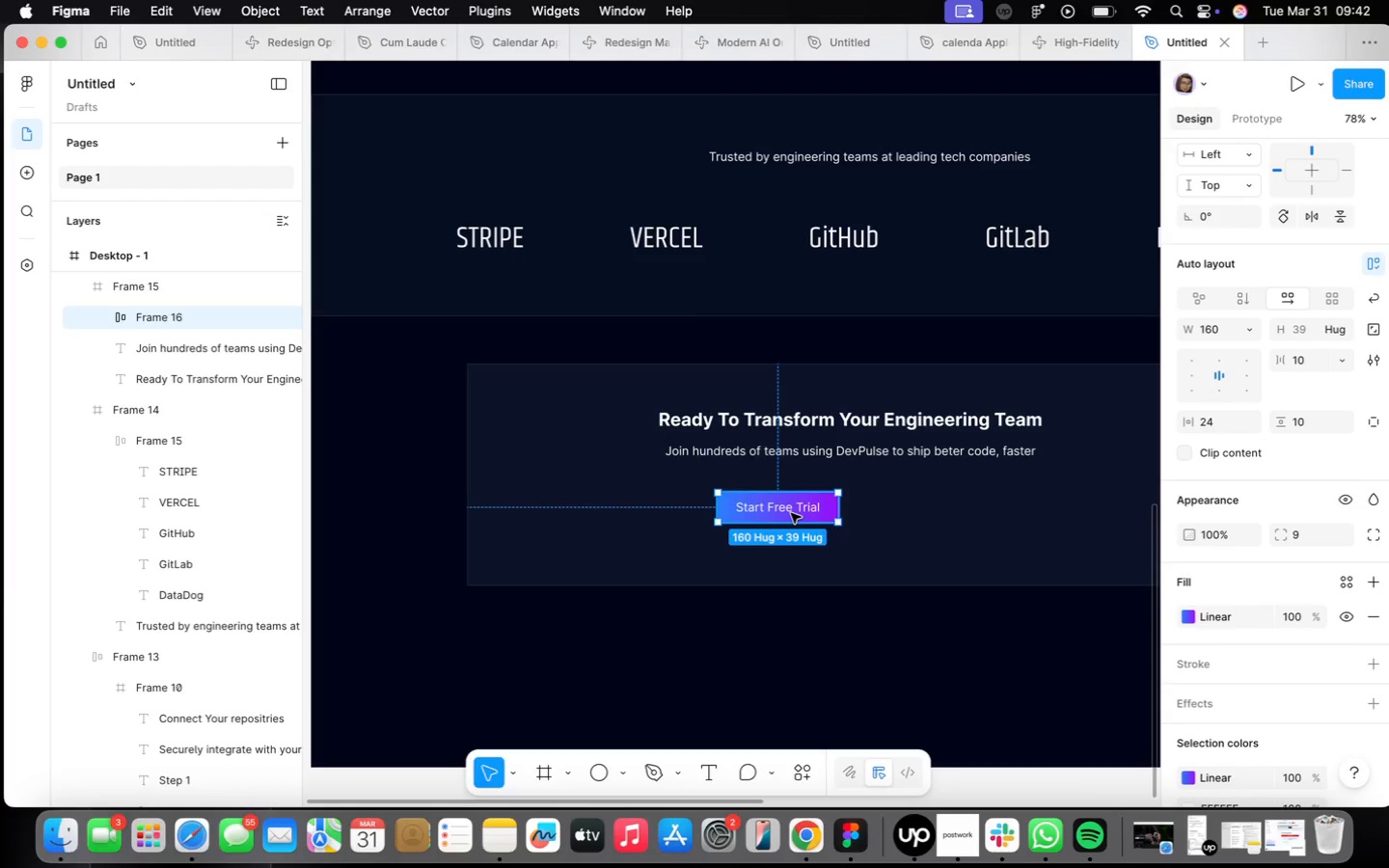 
hold_key(key=OptionLeft, duration=1.38)
left_click_drag(start_coordinate=[791, 513], to_coordinate=[947, 511])
 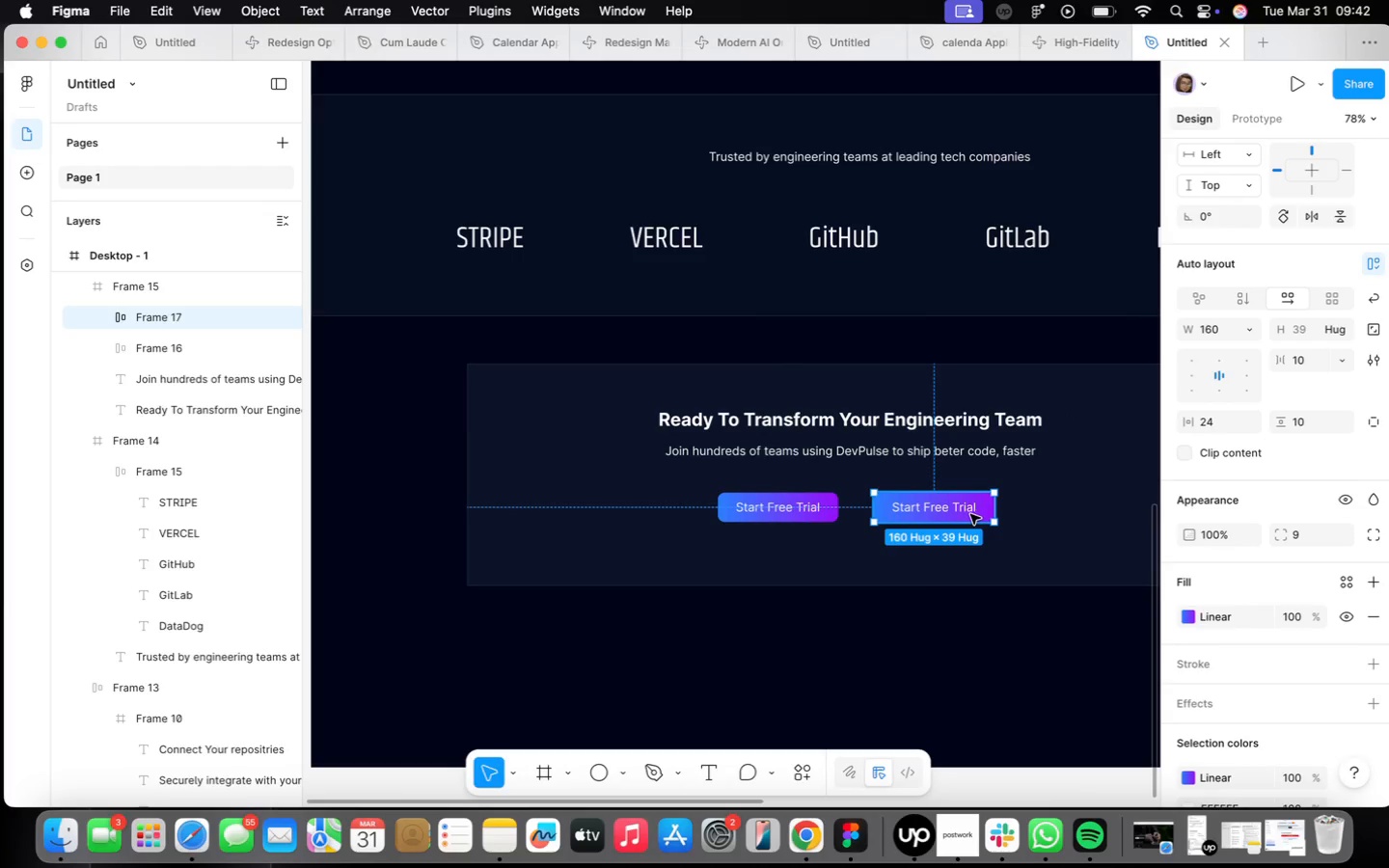 
scroll: coordinate [970, 513], scroll_direction: up, amount: 6.0
 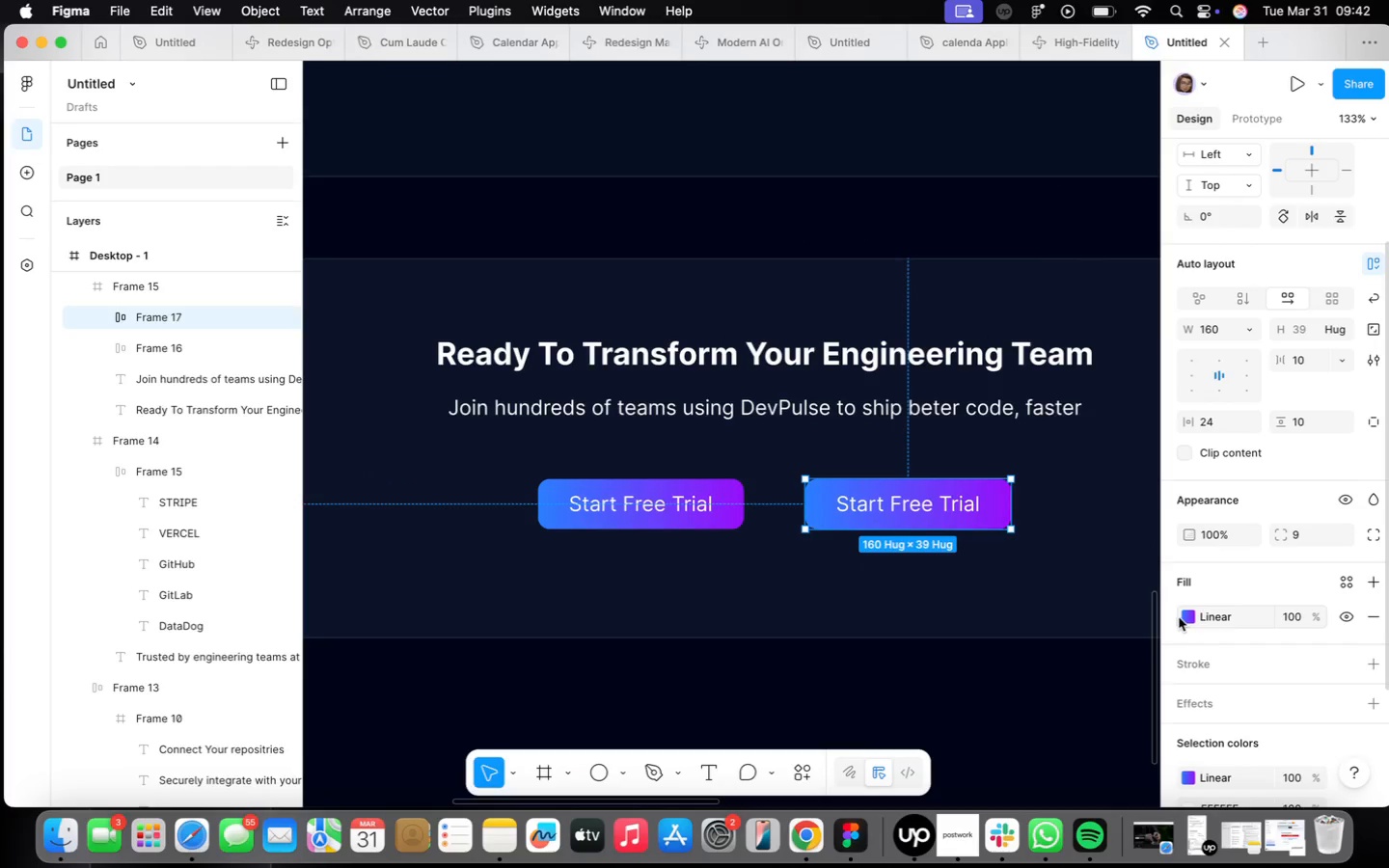 
mouse_move([947, 564])
 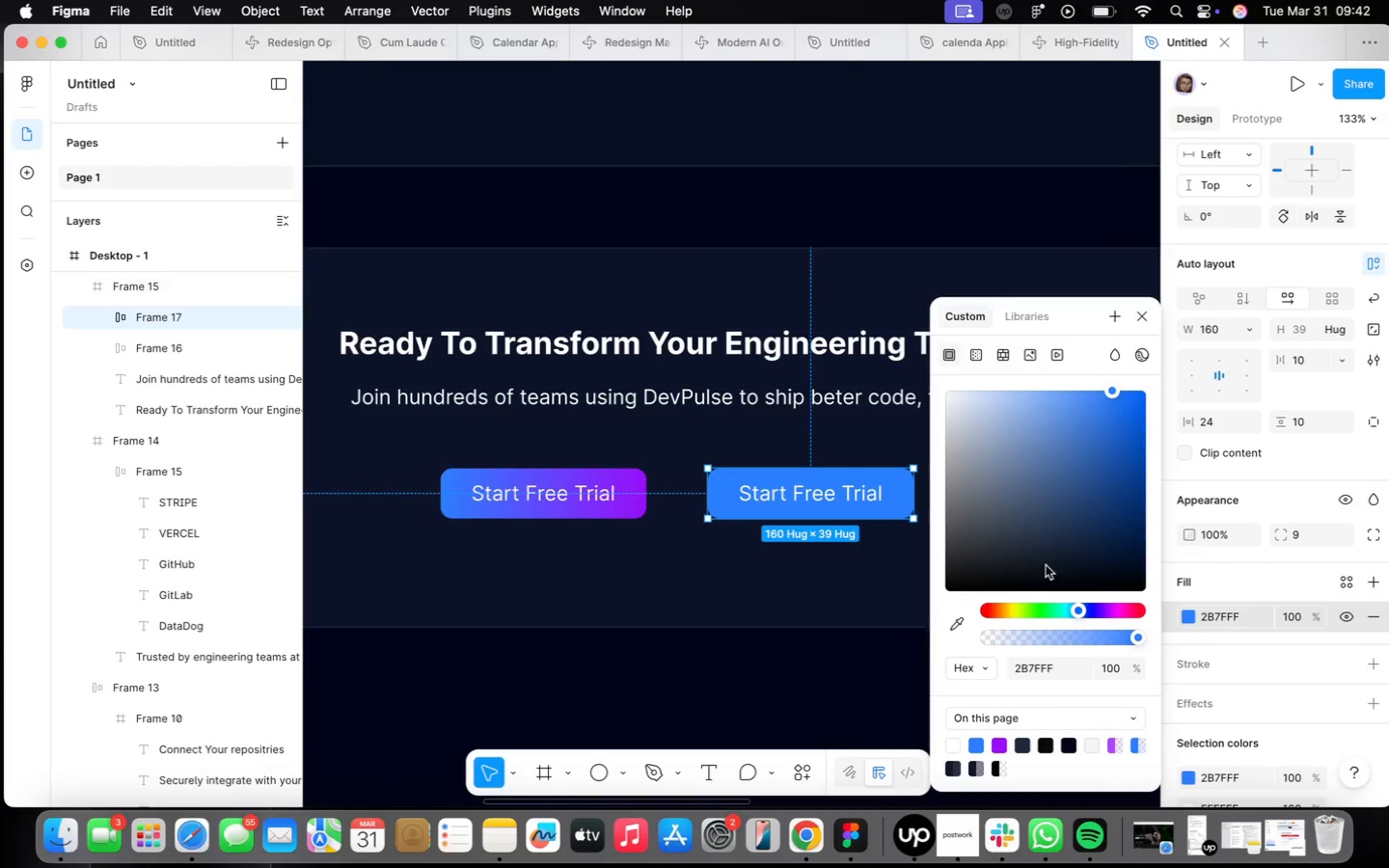 
left_click([981, 478])
 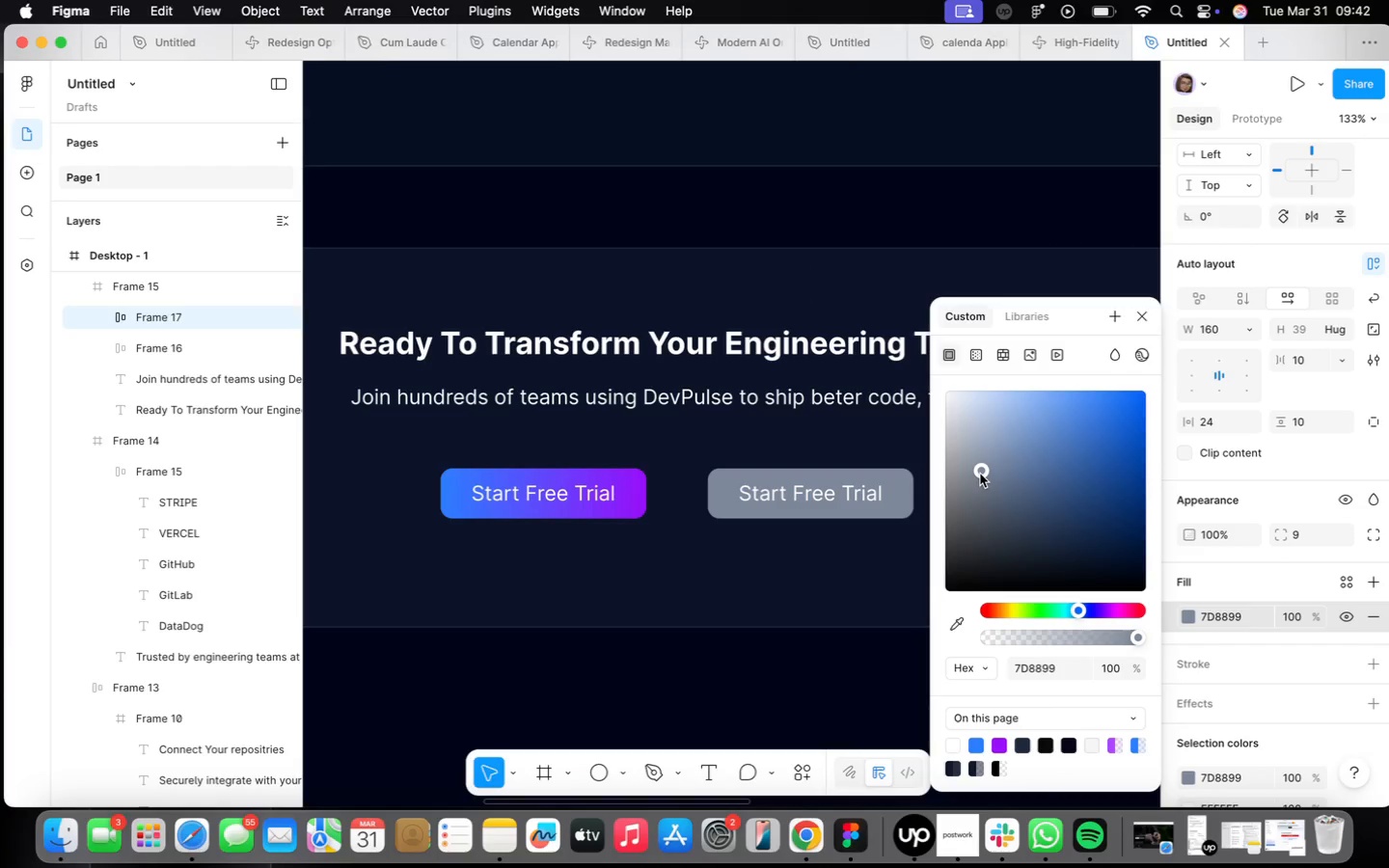 
left_click_drag(start_coordinate=[982, 473], to_coordinate=[916, 549])
 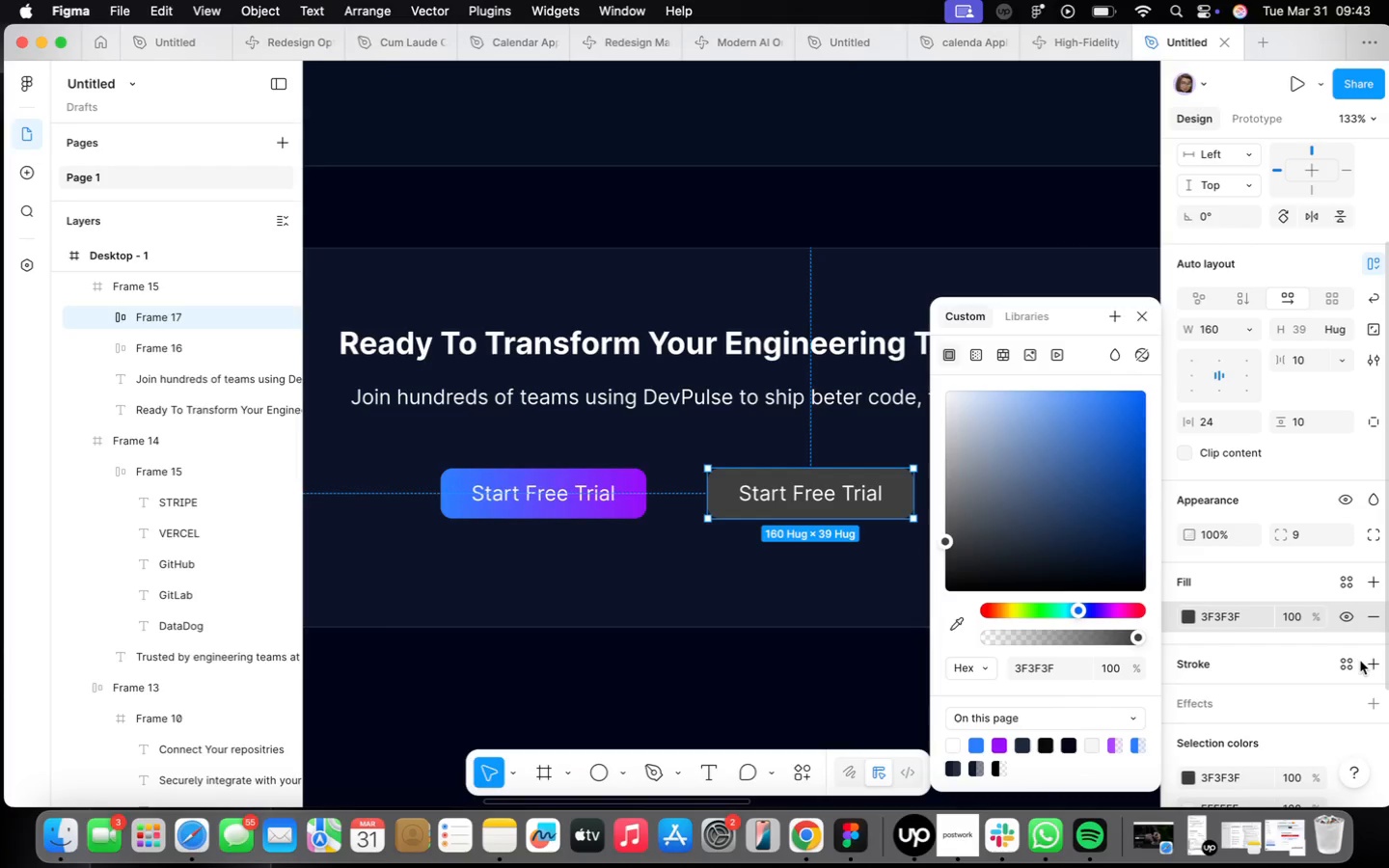 
left_click([1369, 660])
 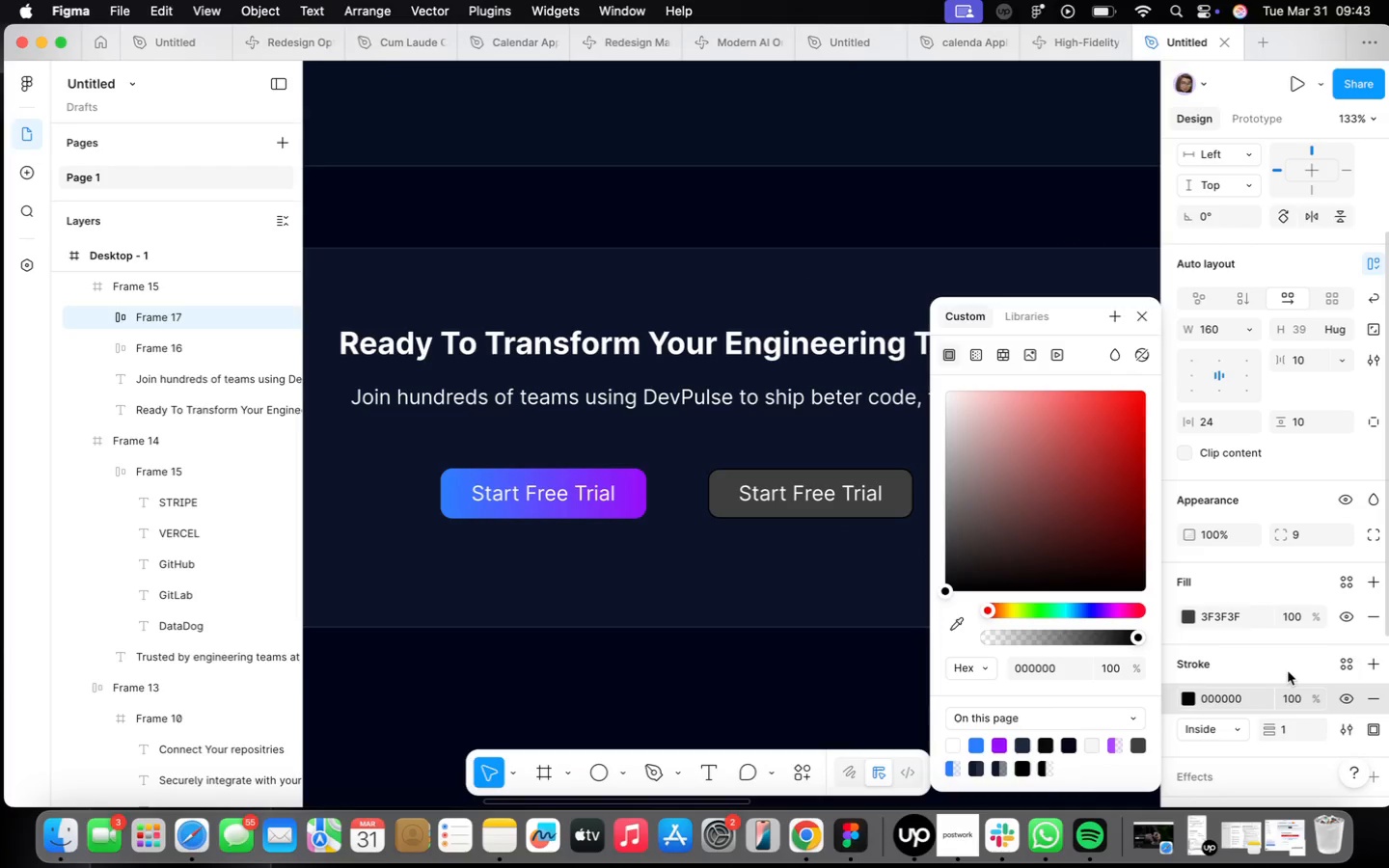 
mouse_move([1183, 708])
 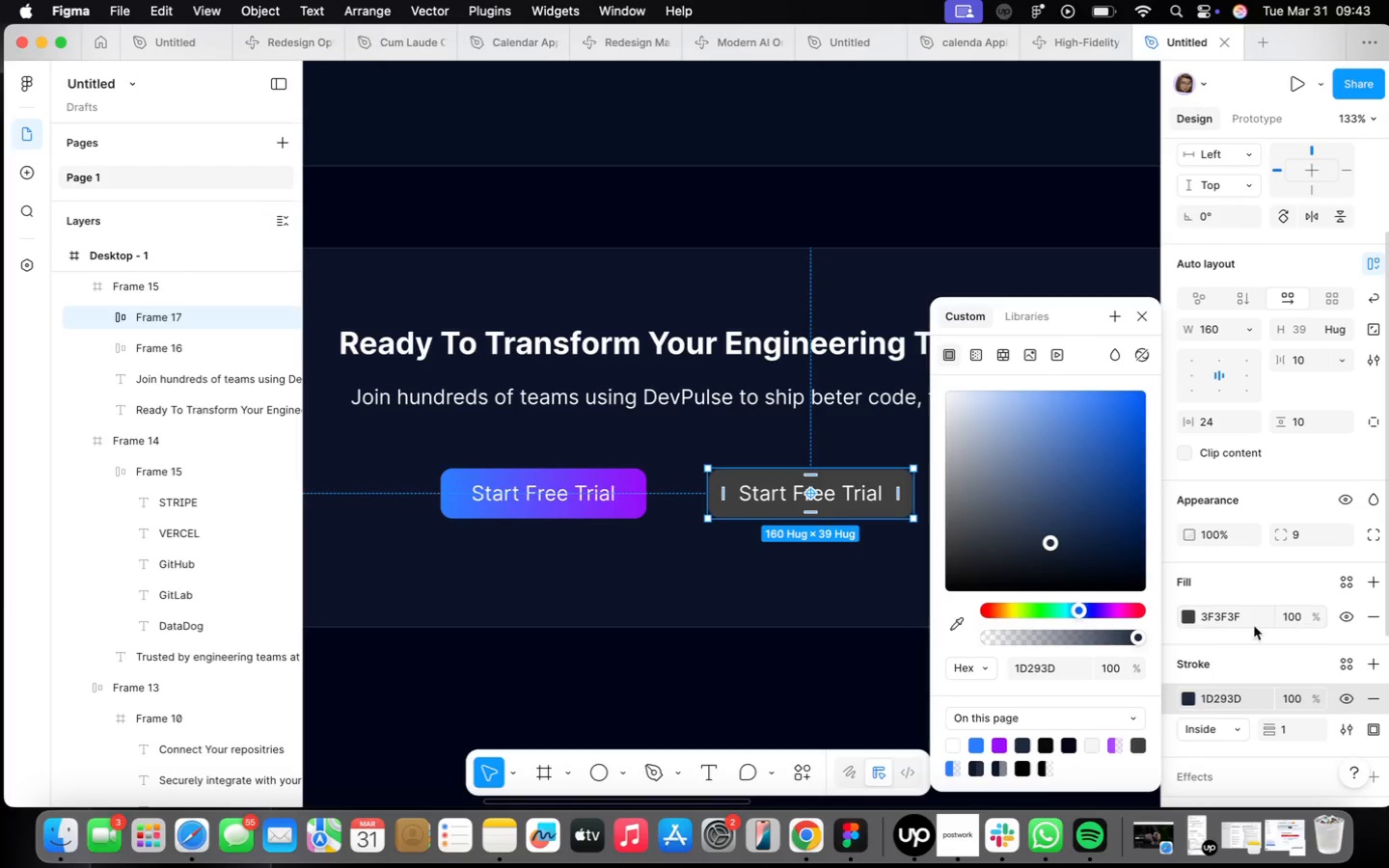 
double_click([1029, 630])
 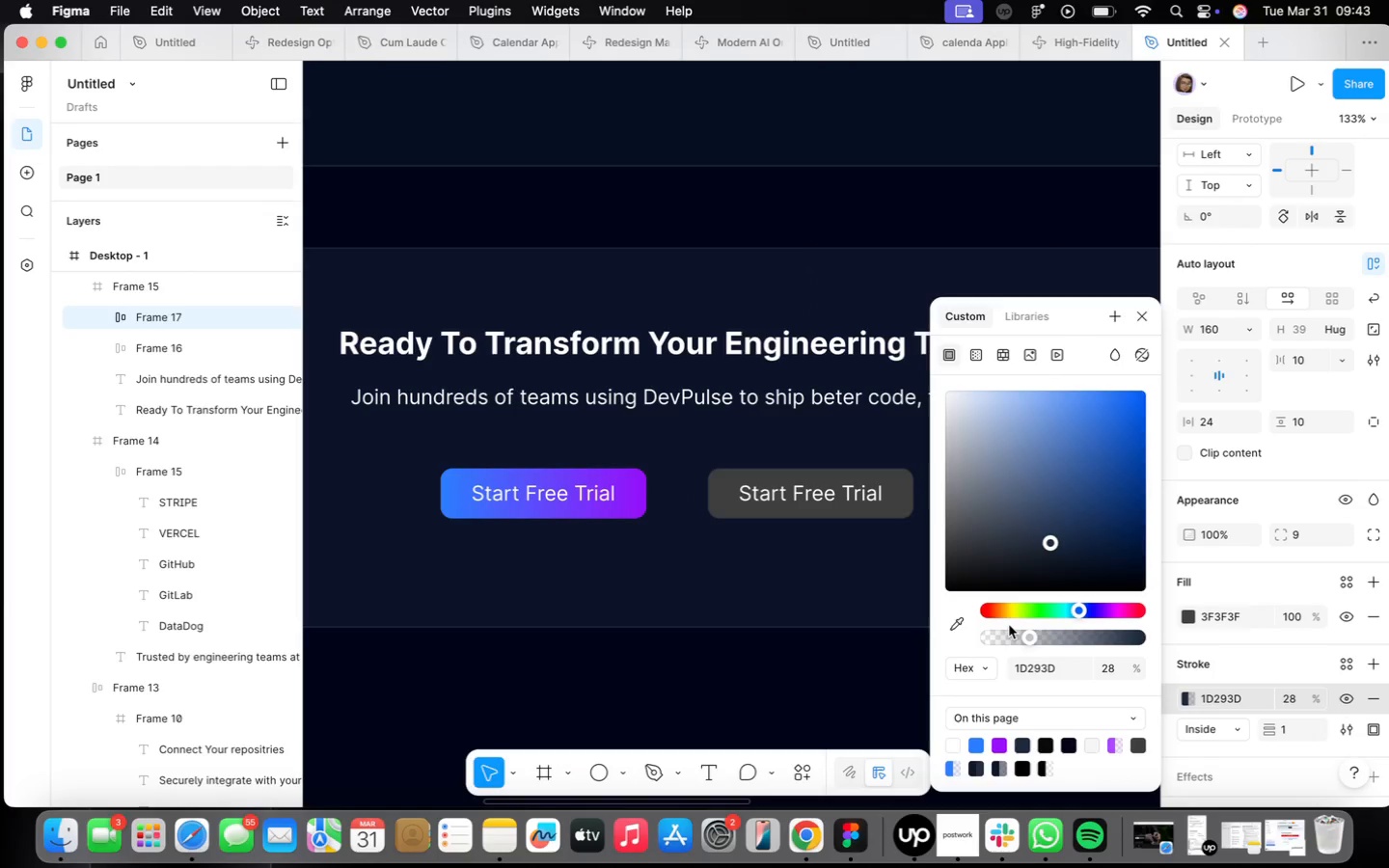 
left_click_drag(start_coordinate=[1009, 625], to_coordinate=[977, 627])
 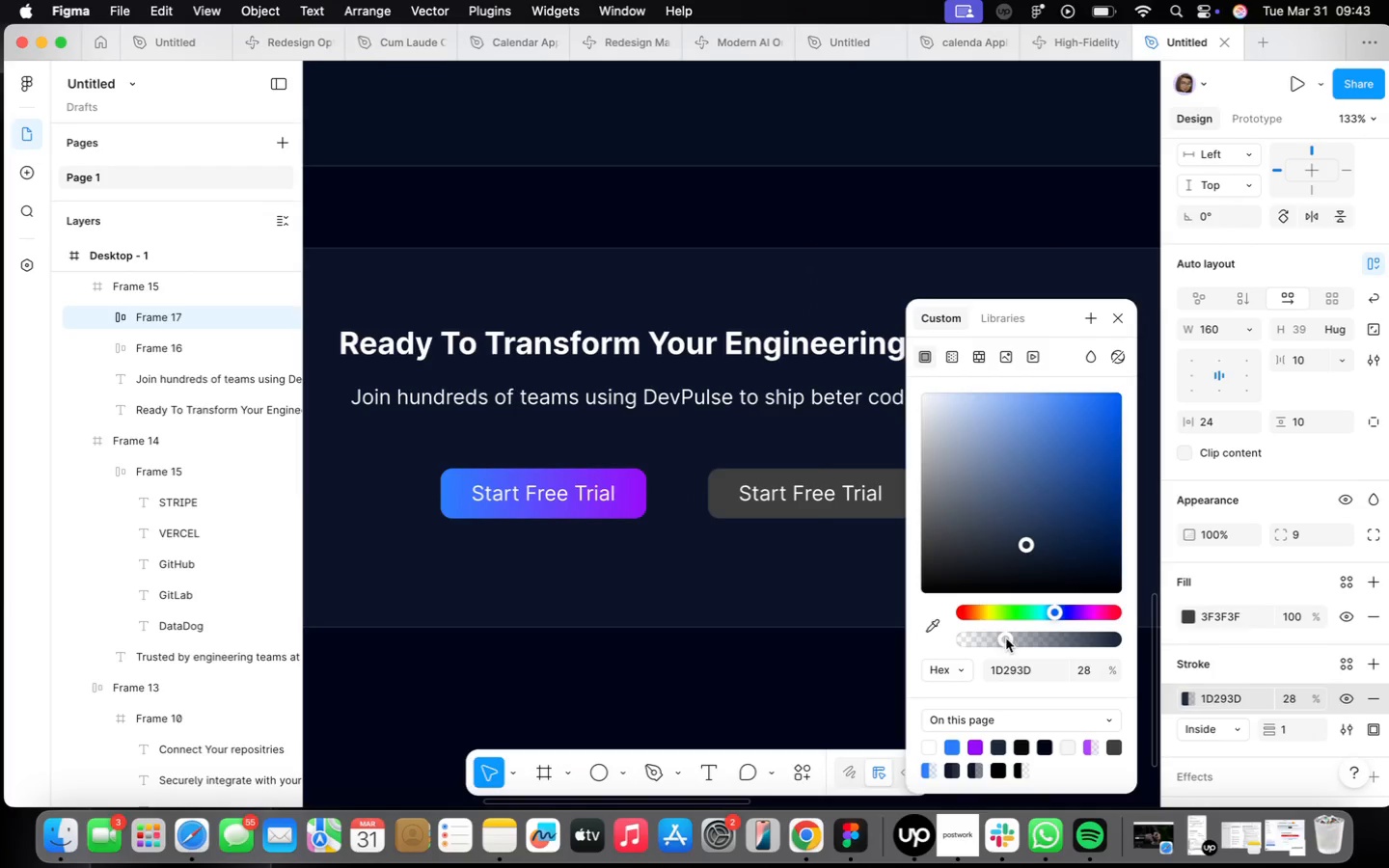 
left_click_drag(start_coordinate=[1008, 638], to_coordinate=[1163, 640])
 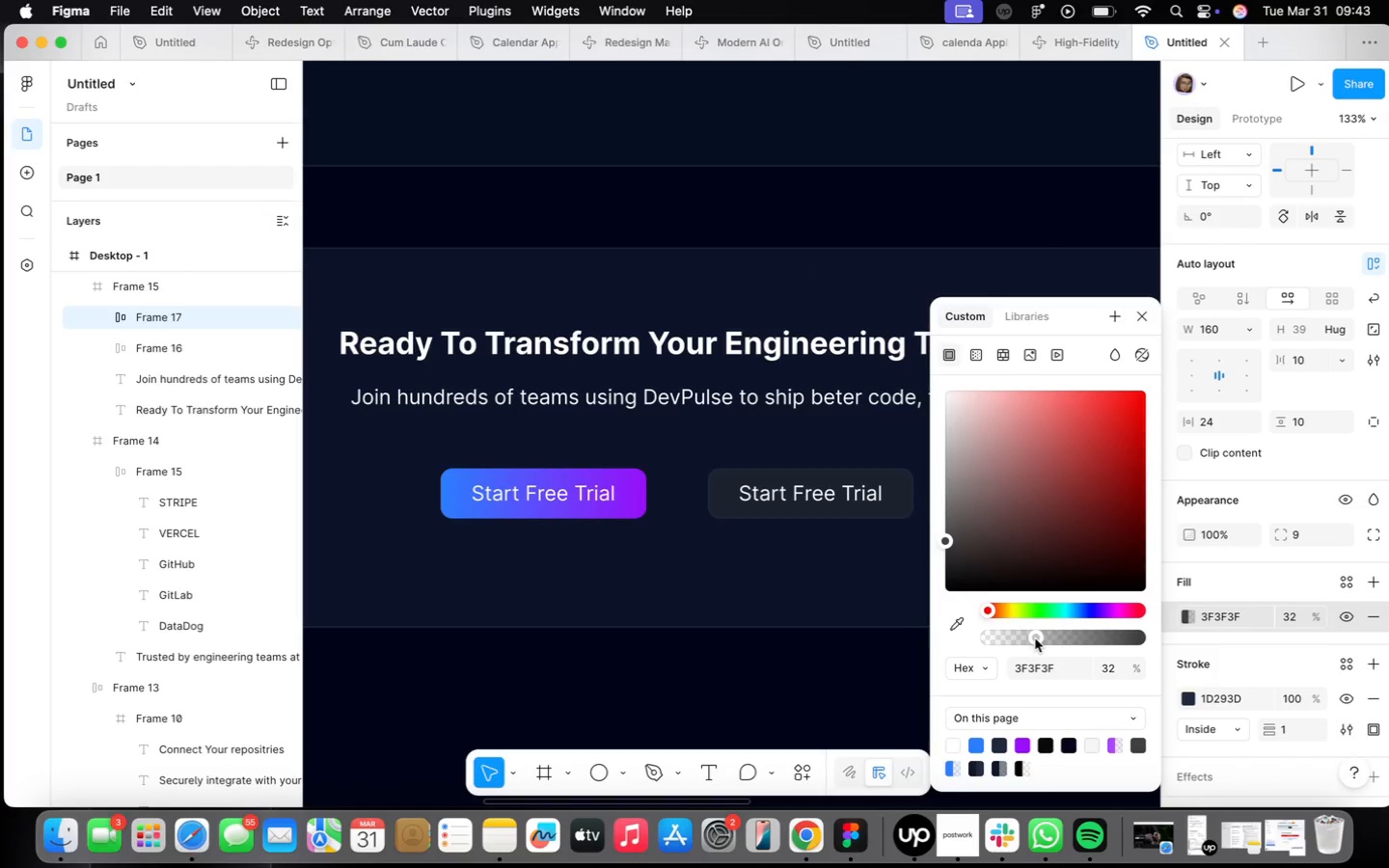 
left_click([776, 643])
 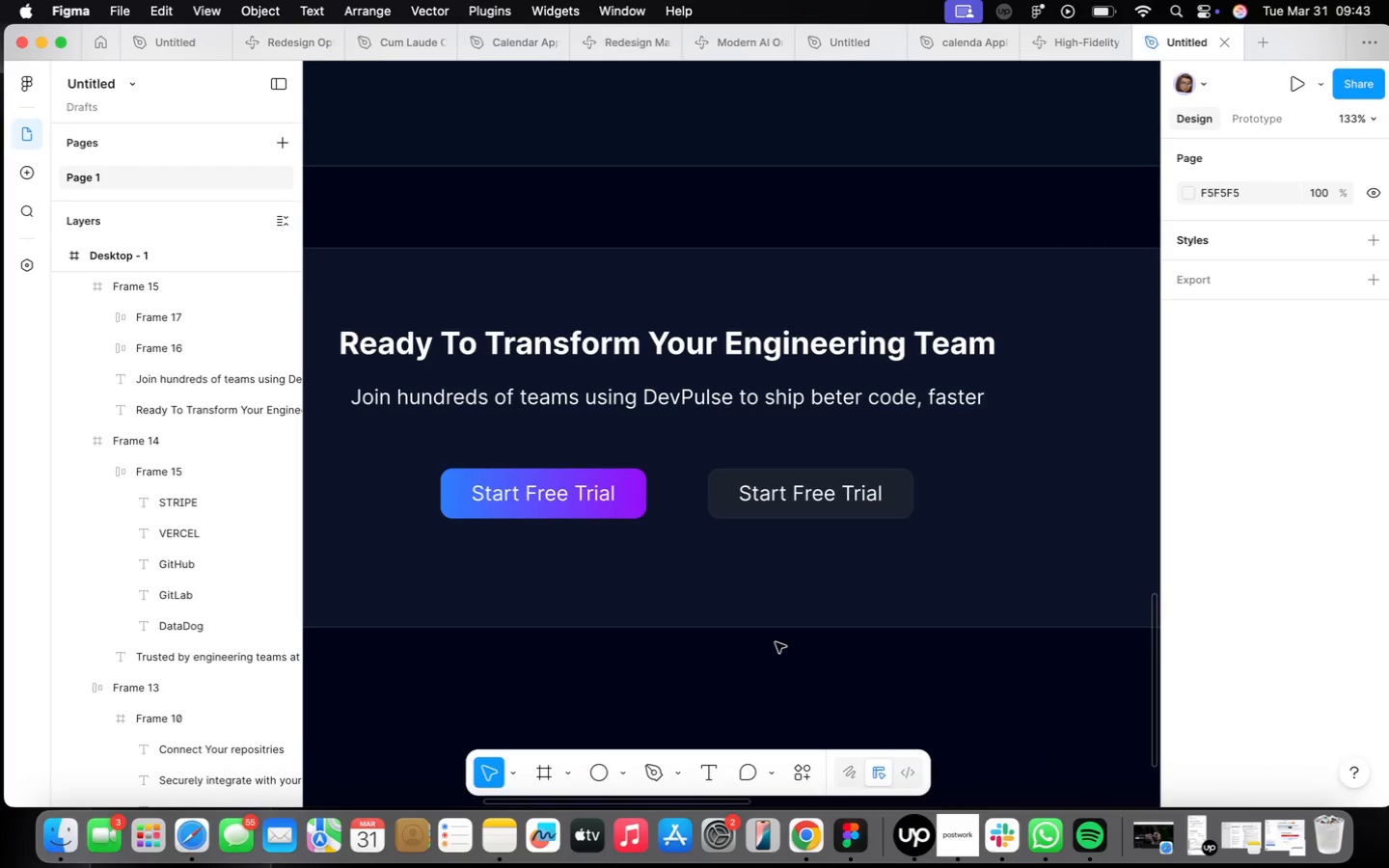 
scroll: coordinate [779, 631], scroll_direction: down, amount: 9.0
 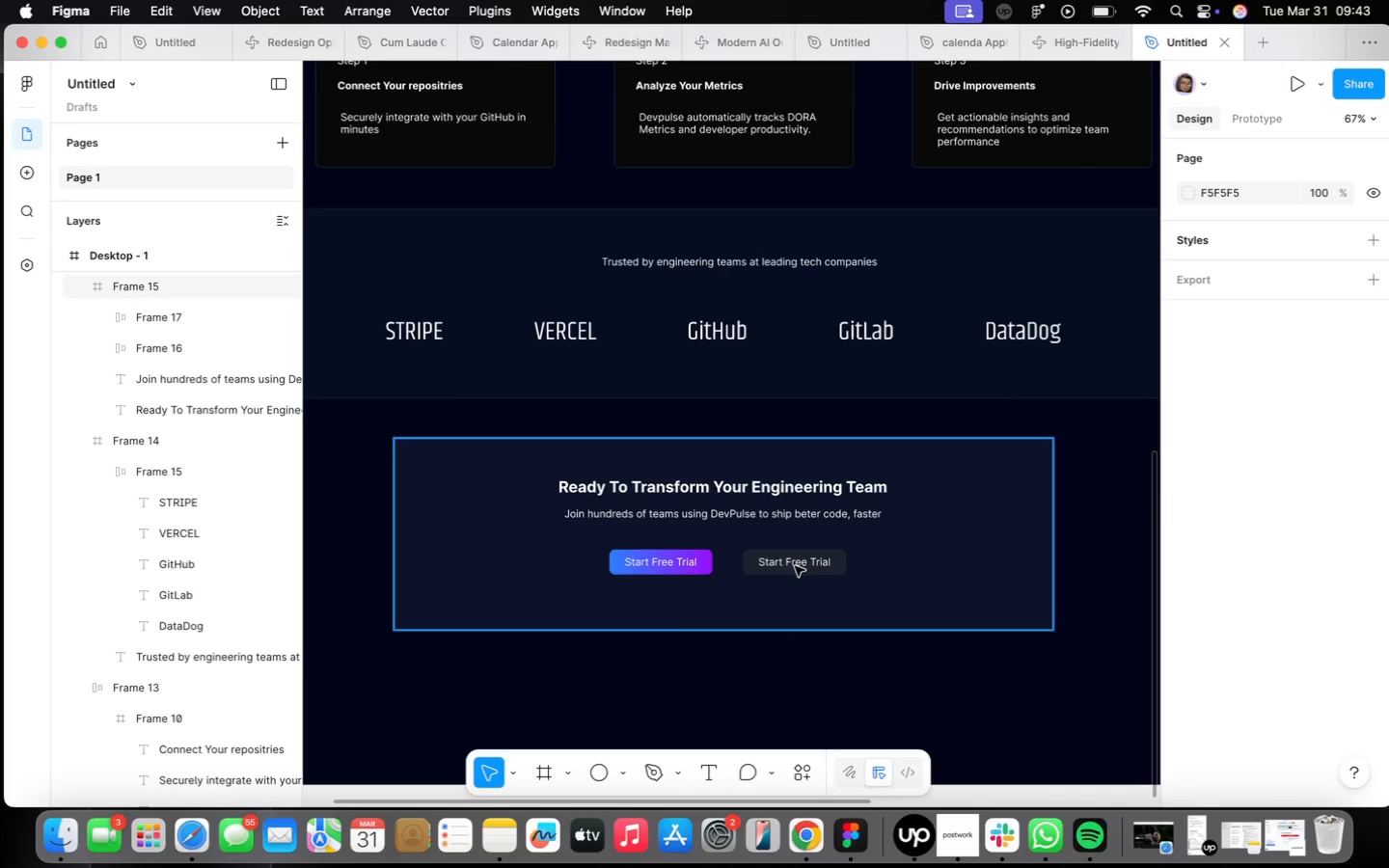 
left_click([795, 565])
 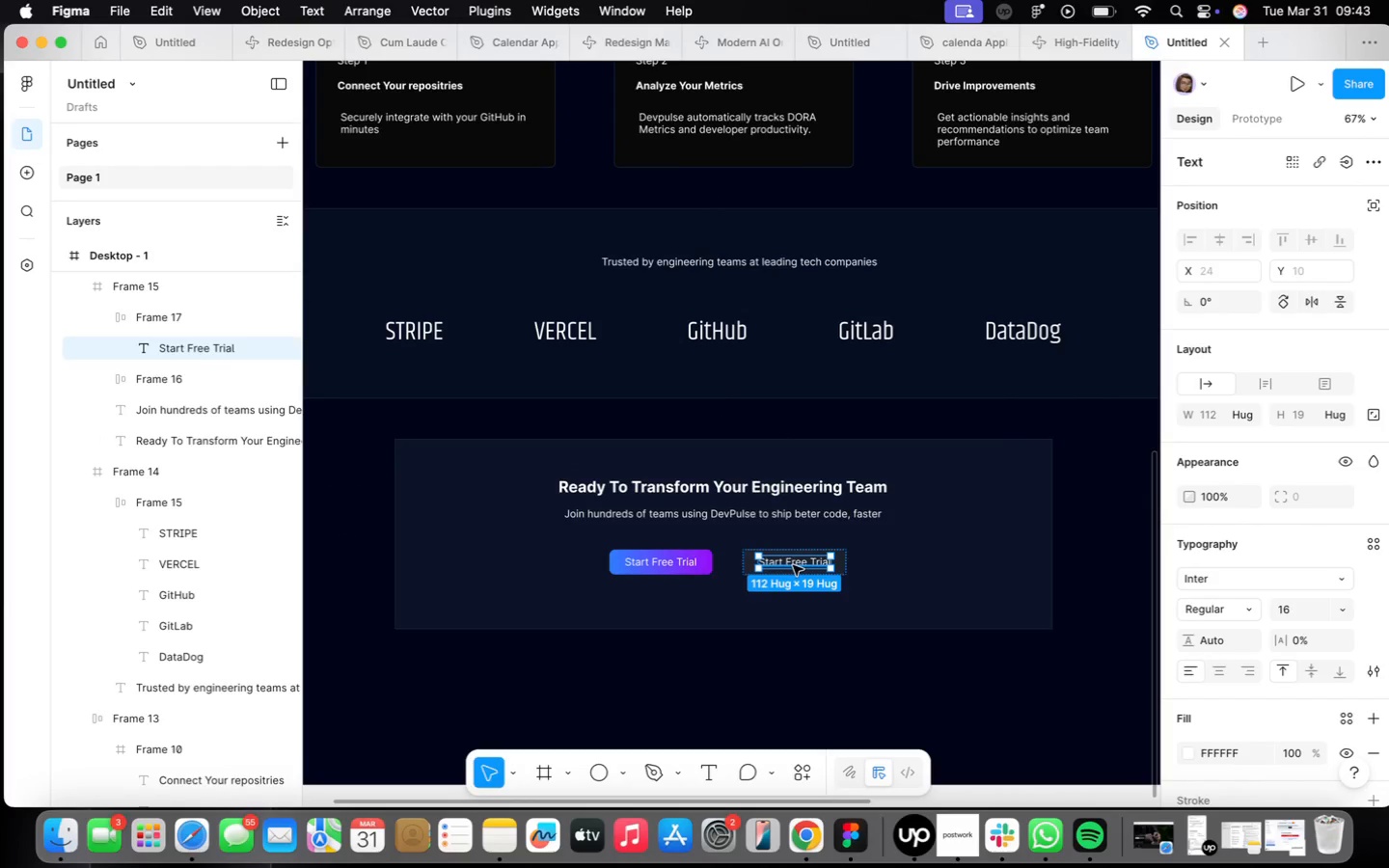 
left_click([689, 561])
 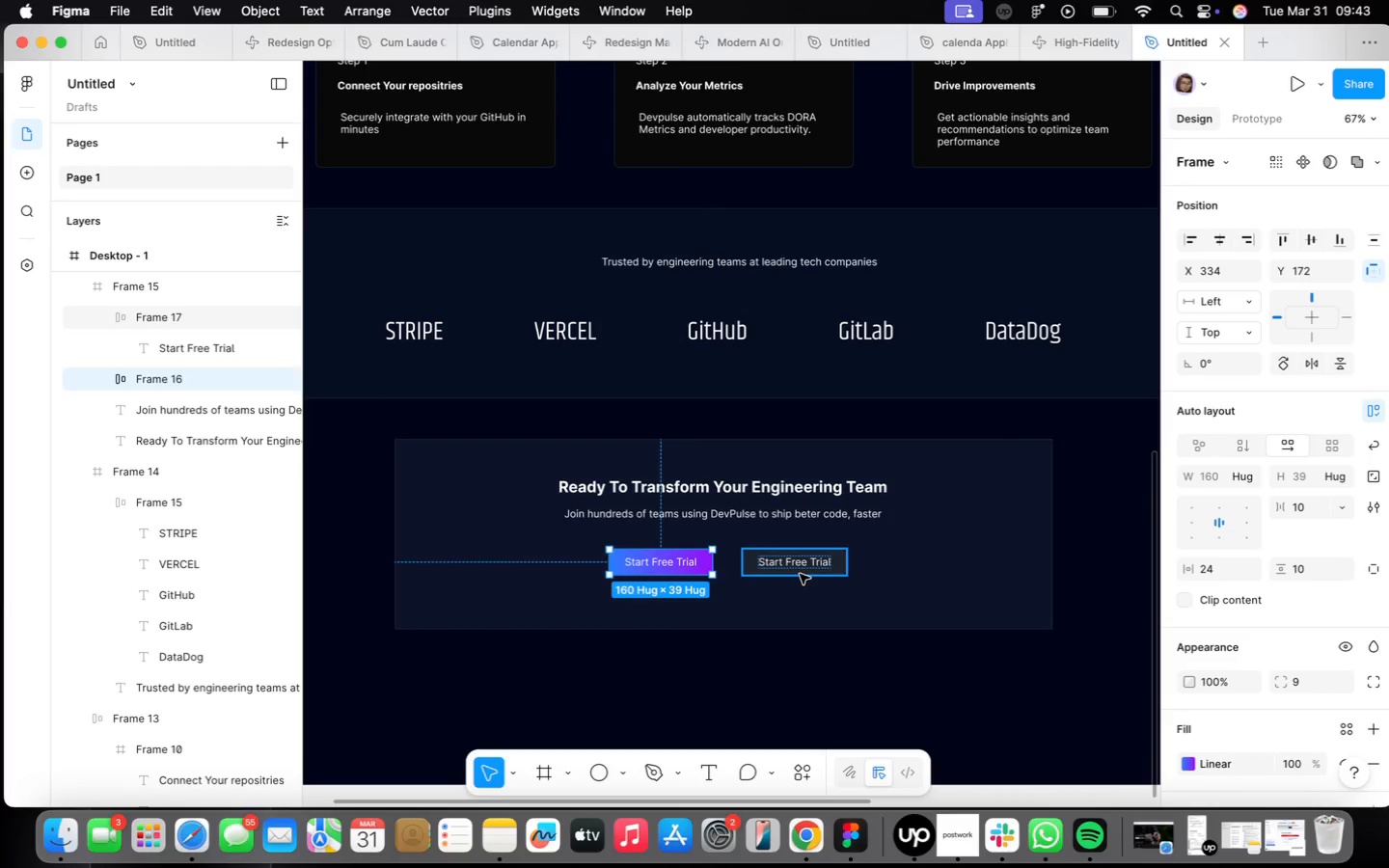 
double_click([800, 572])
 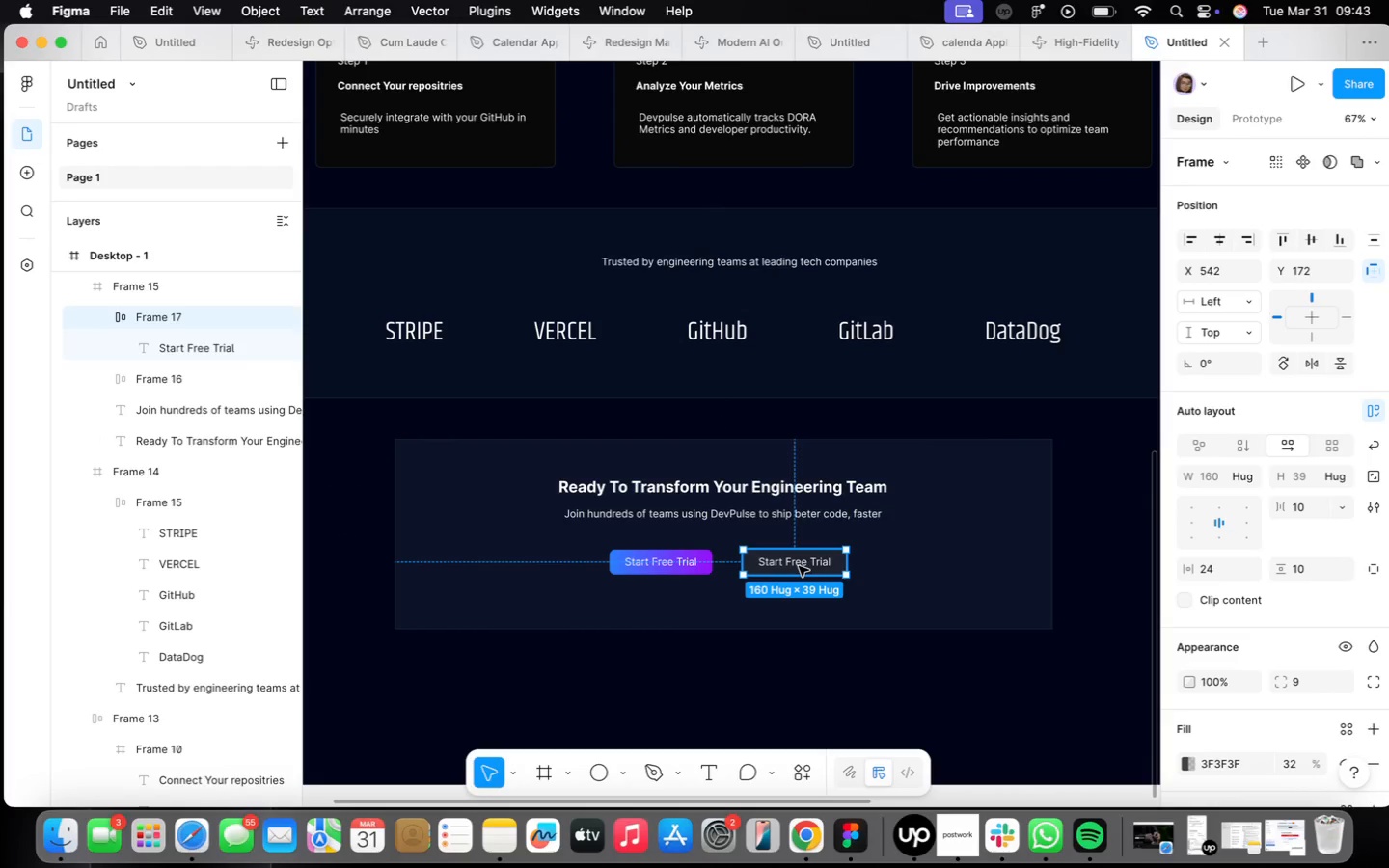 
double_click([799, 566])
 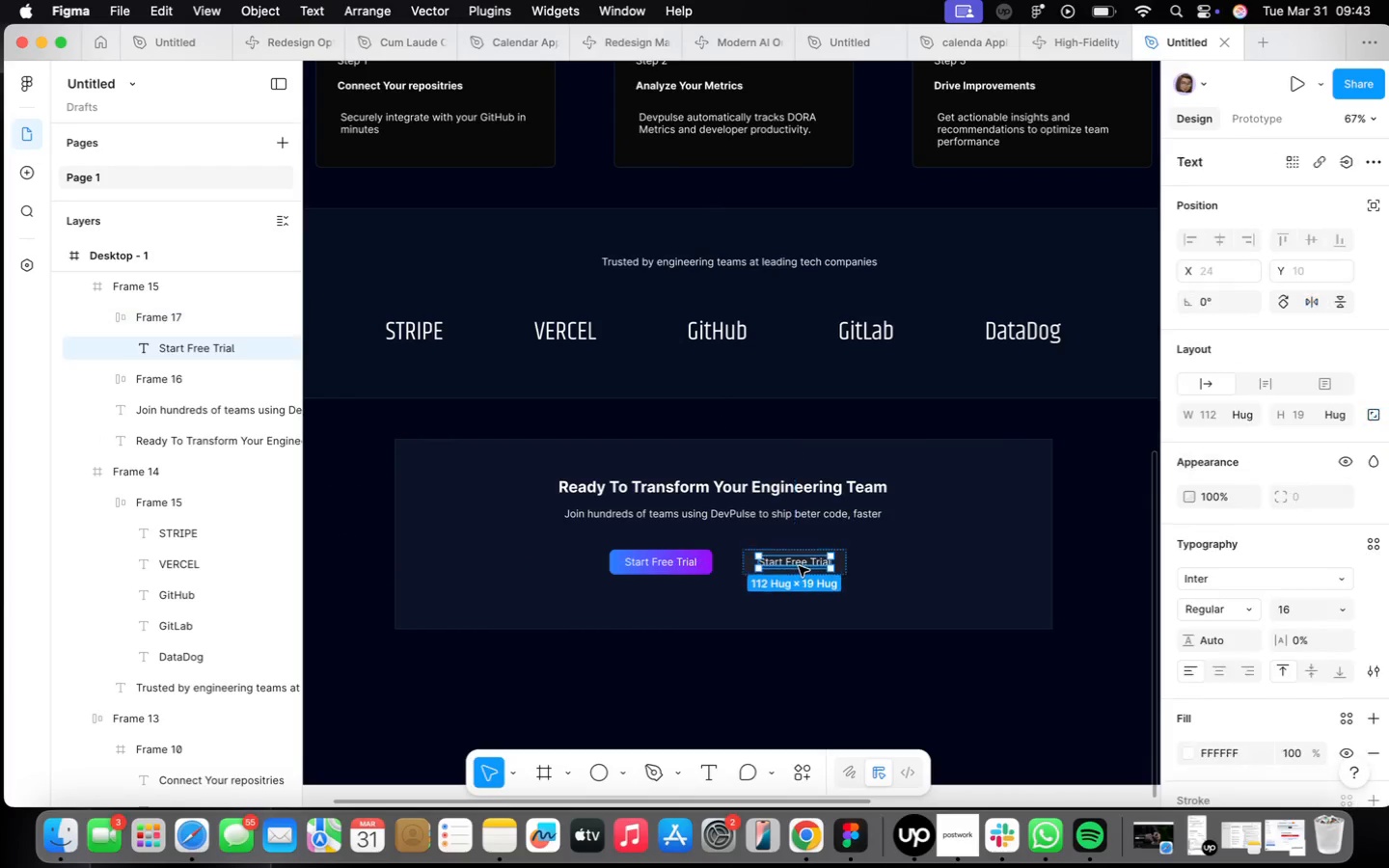 
triple_click([799, 566])
 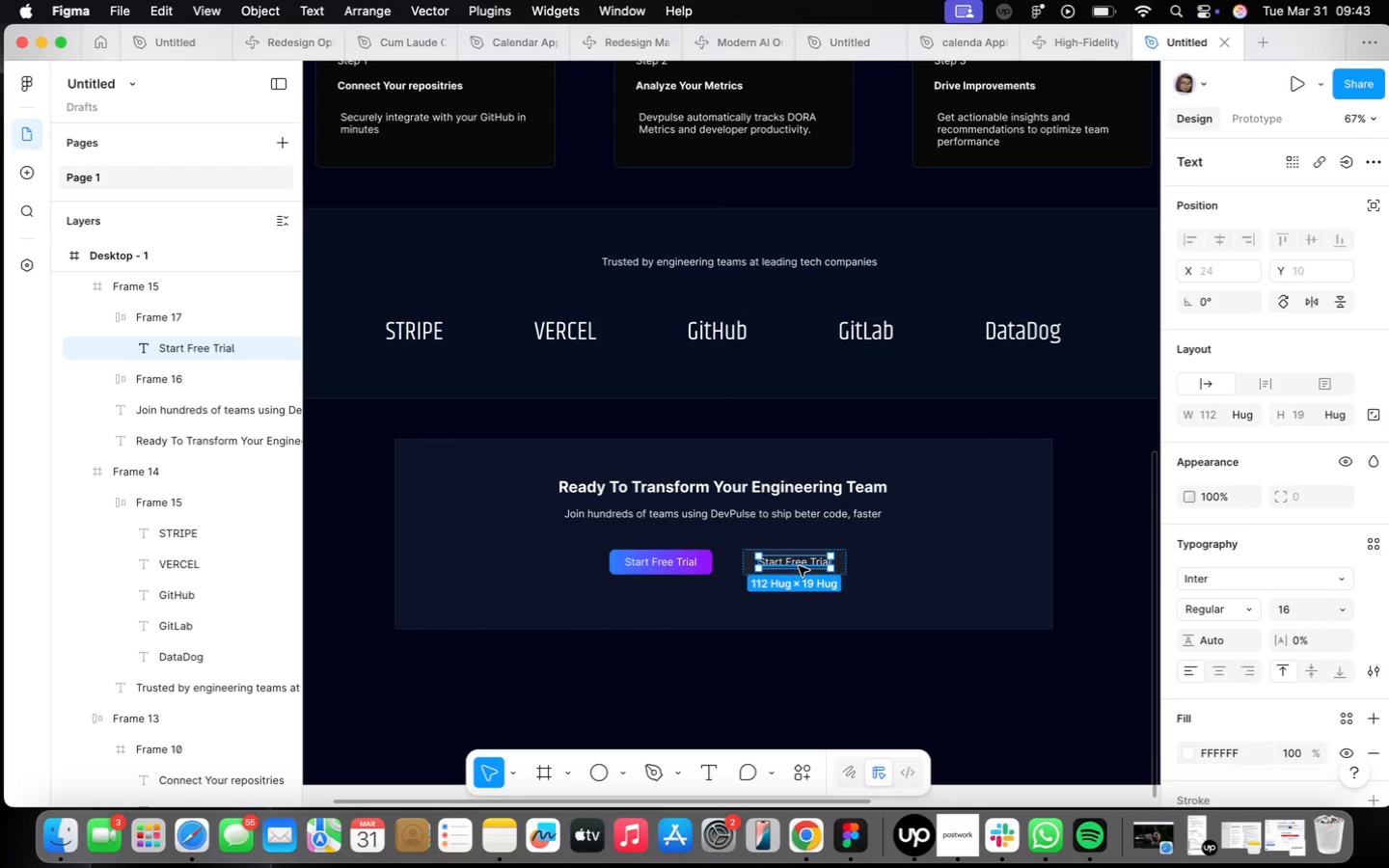 
triple_click([799, 566])
 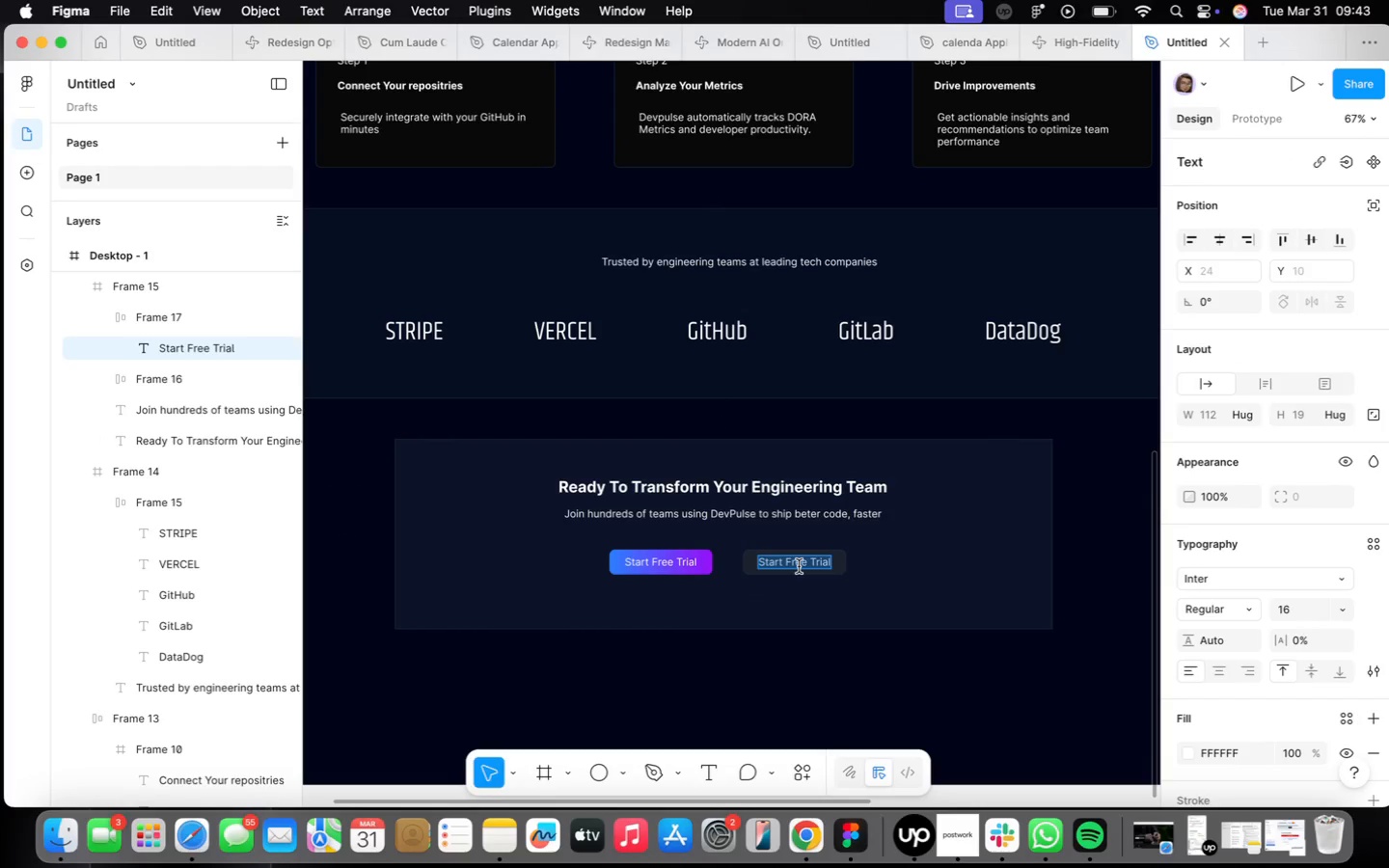 
type(View Pricing)
 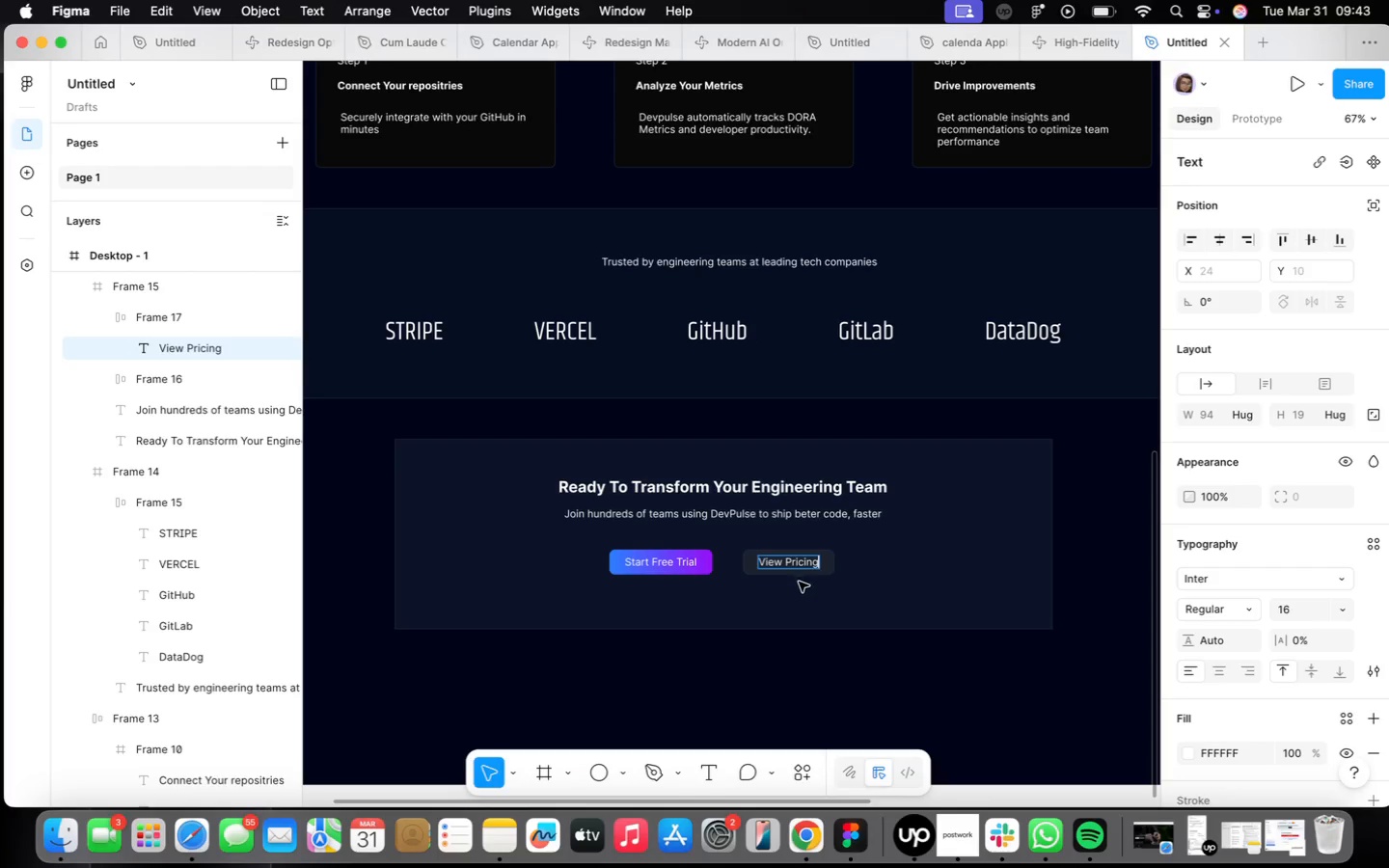 
left_click([764, 612])
 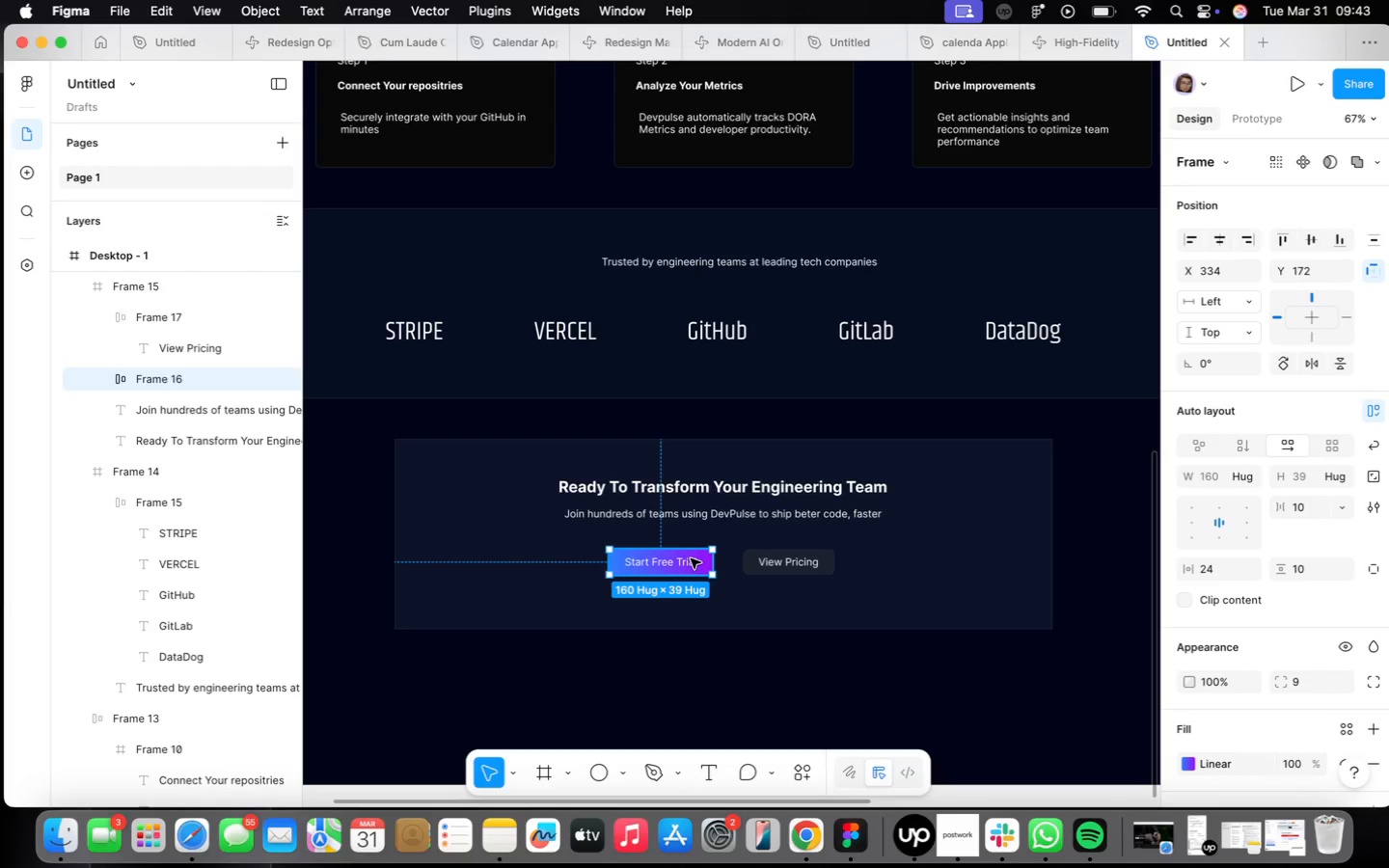 
hold_key(key=ShiftLeft, duration=0.47)
left_click([803, 565])
 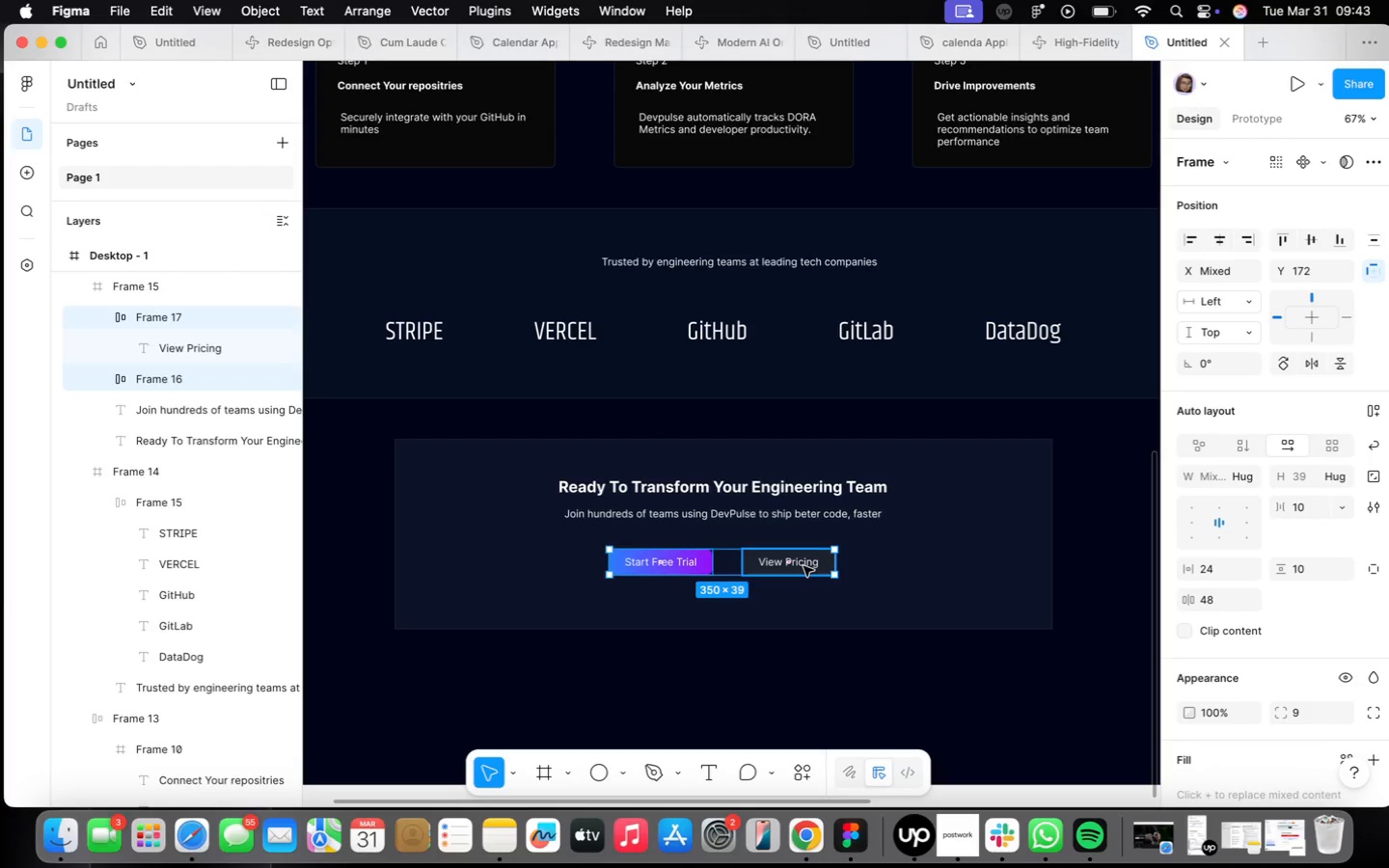 
key(Shift+ShiftLeft)
 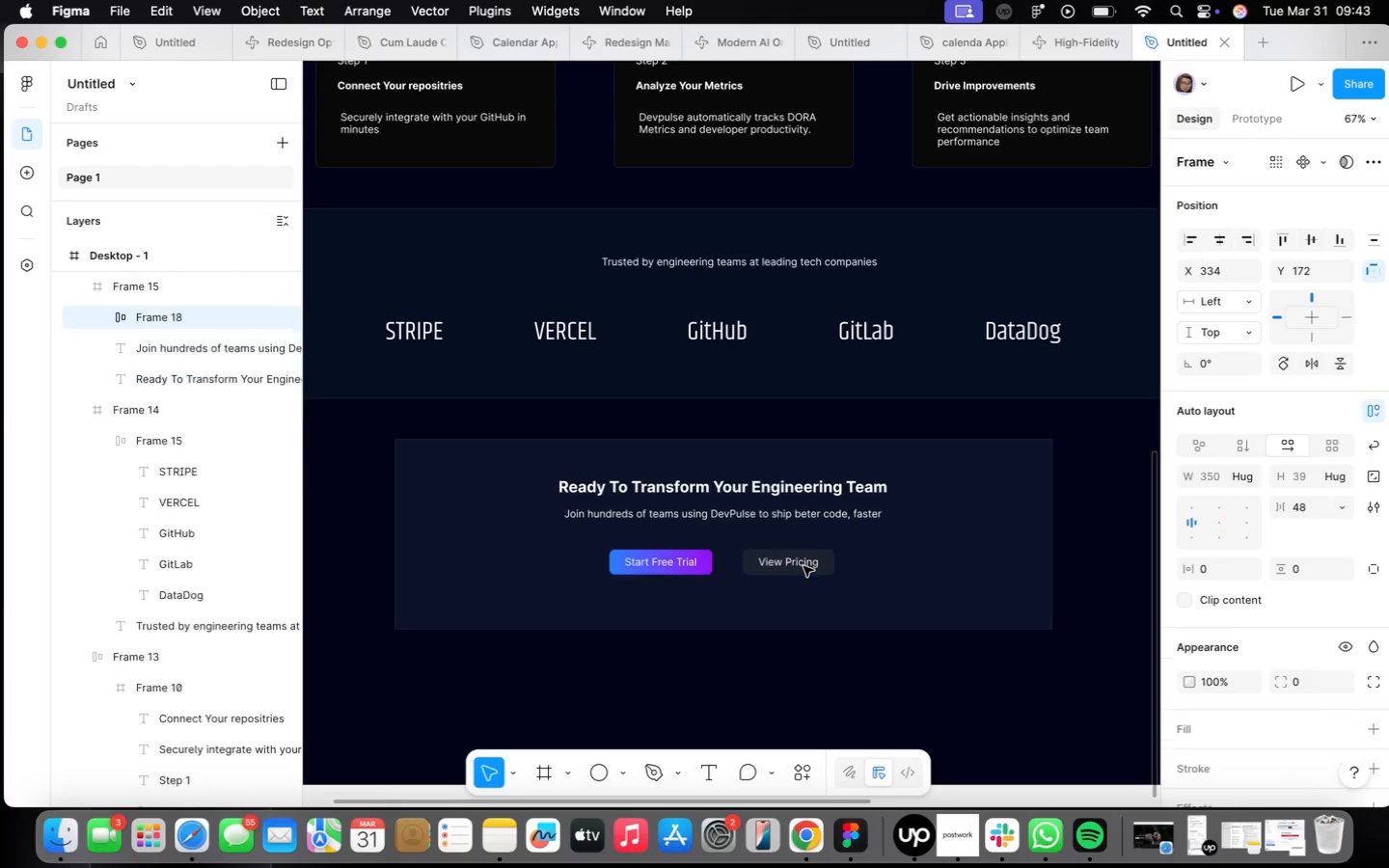 
key(Shift+A)
 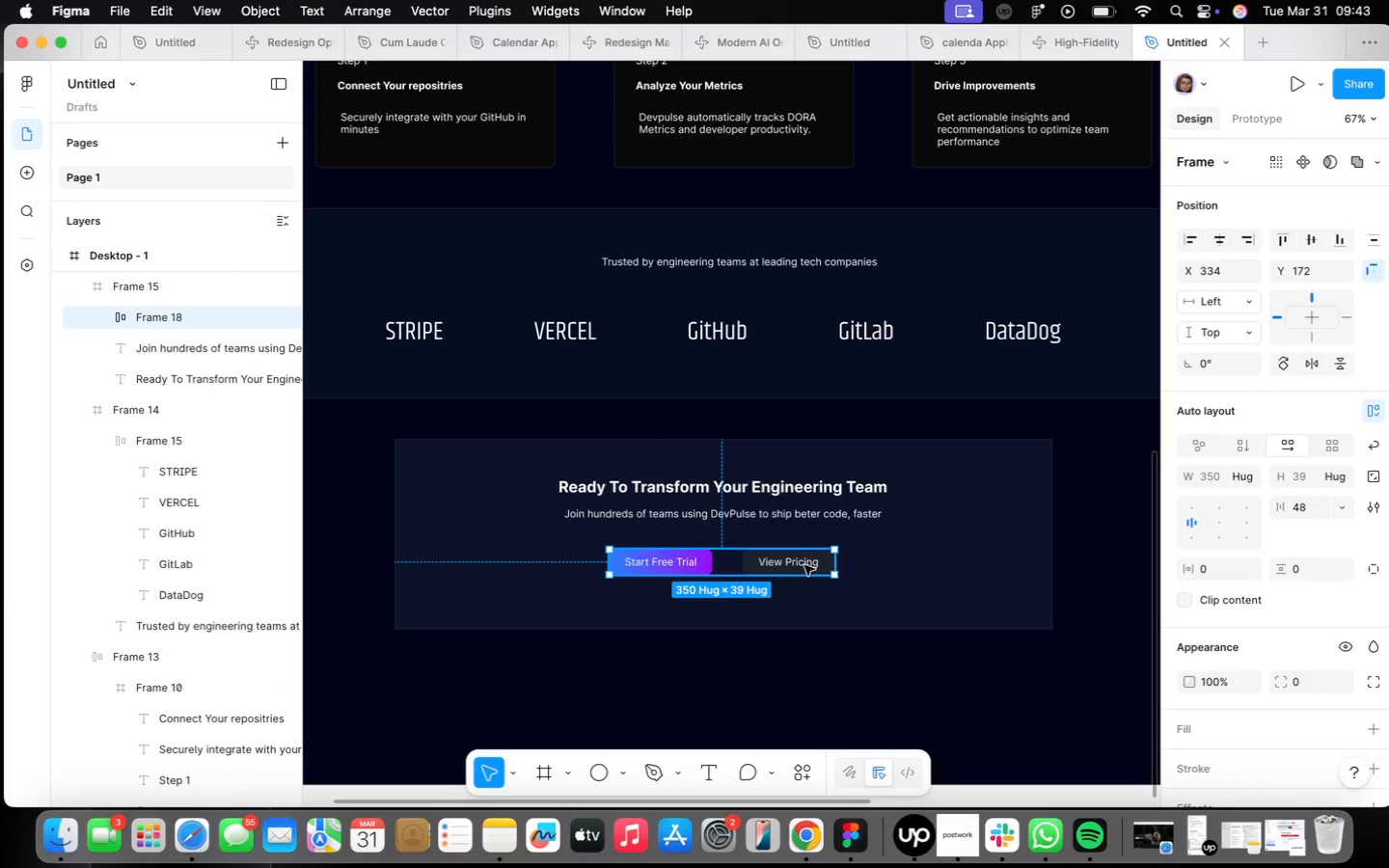 
mouse_move([1245, 502])
 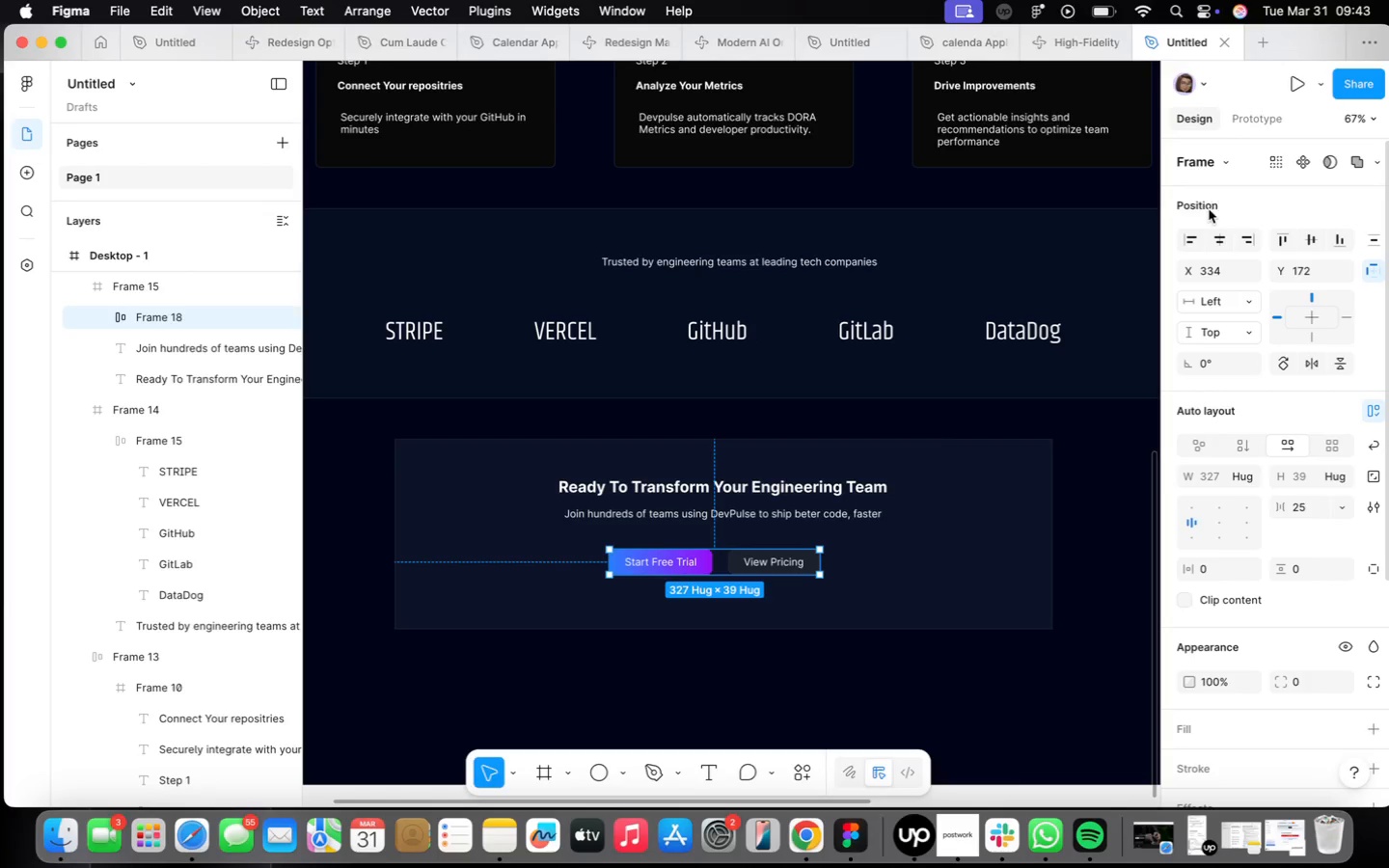 
left_click([1218, 243])
 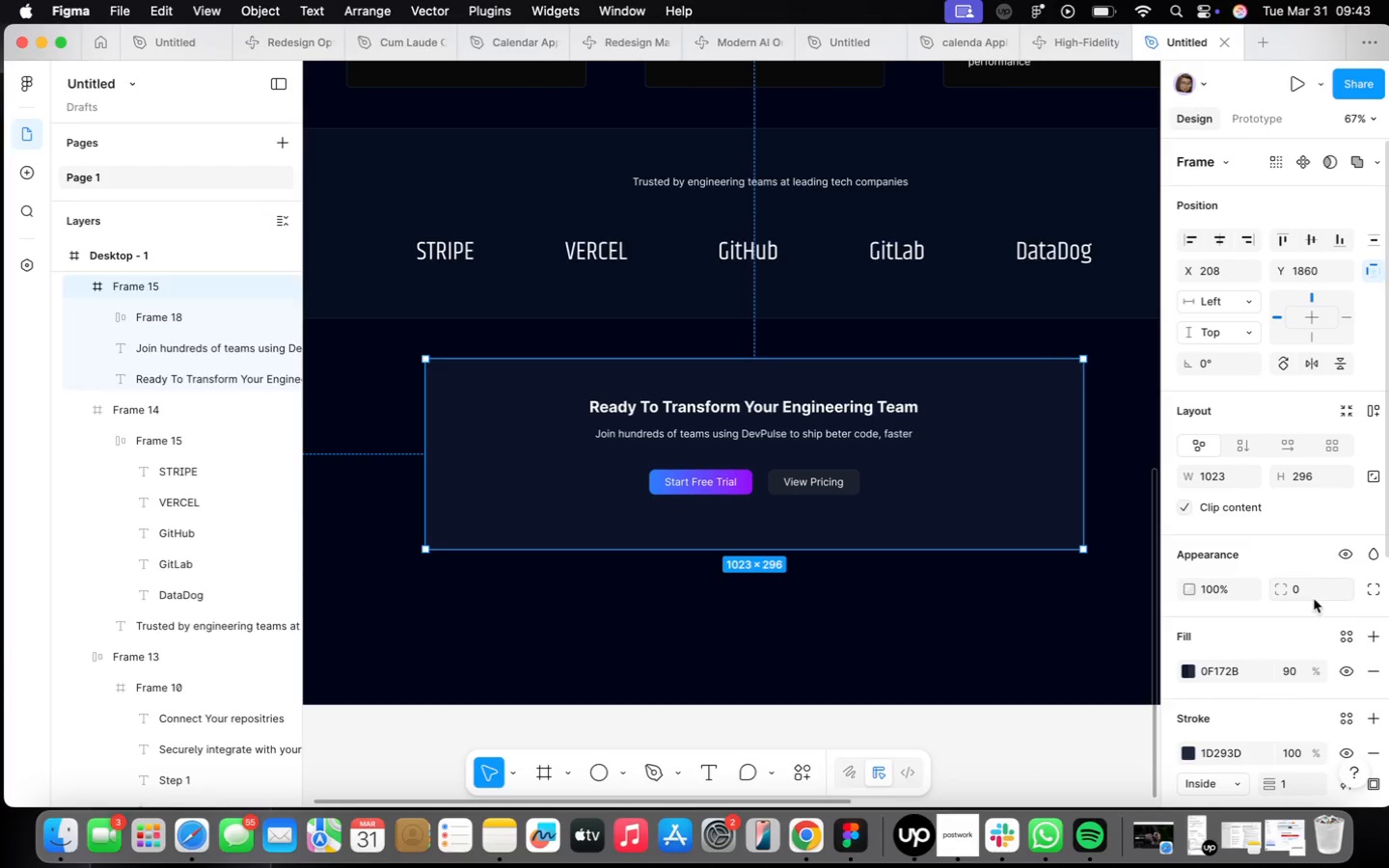 
left_click_drag(start_coordinate=[1268, 587], to_coordinate=[1274, 587])
 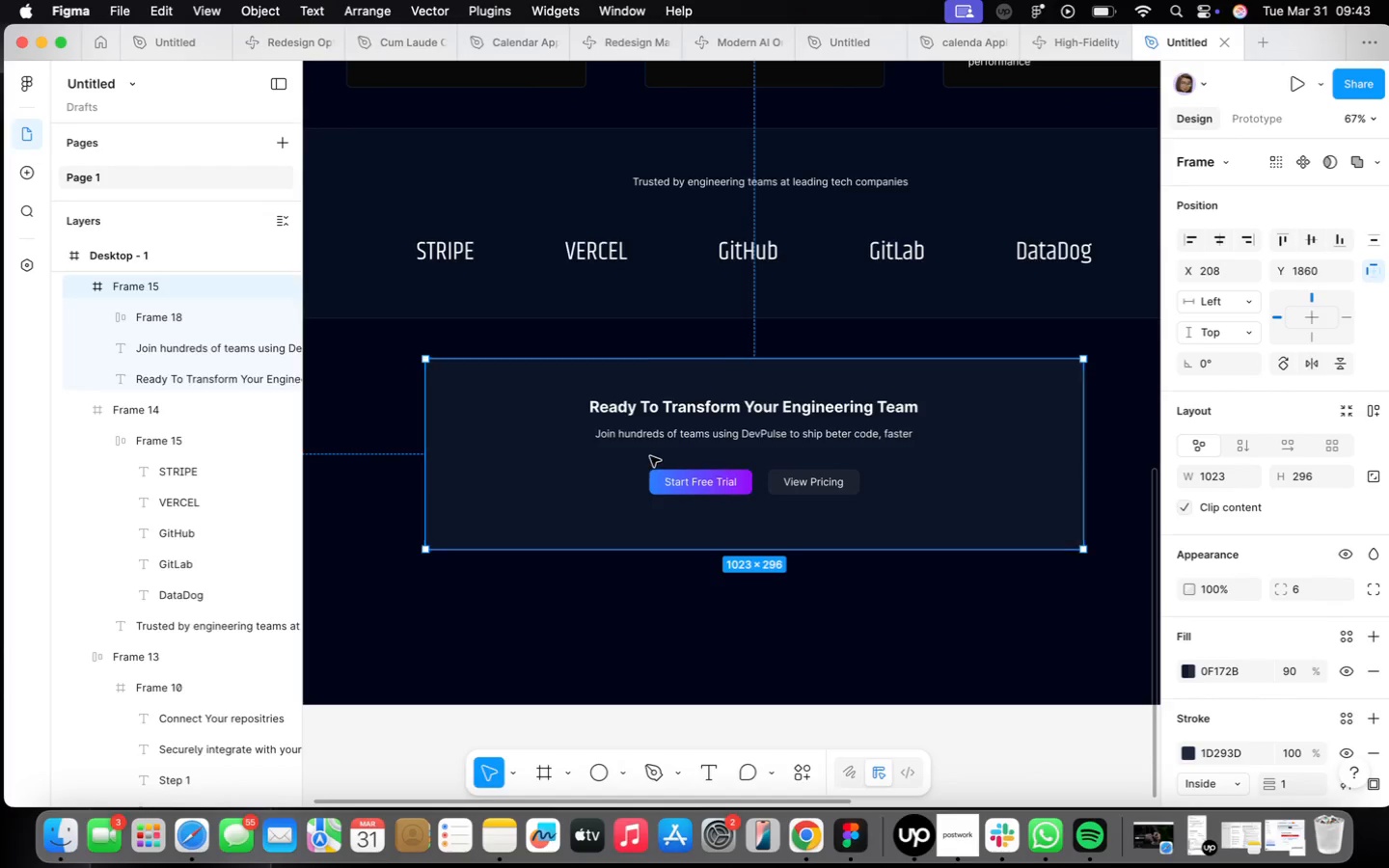 
scroll: coordinate [491, 379], scroll_direction: down, amount: 15.0
 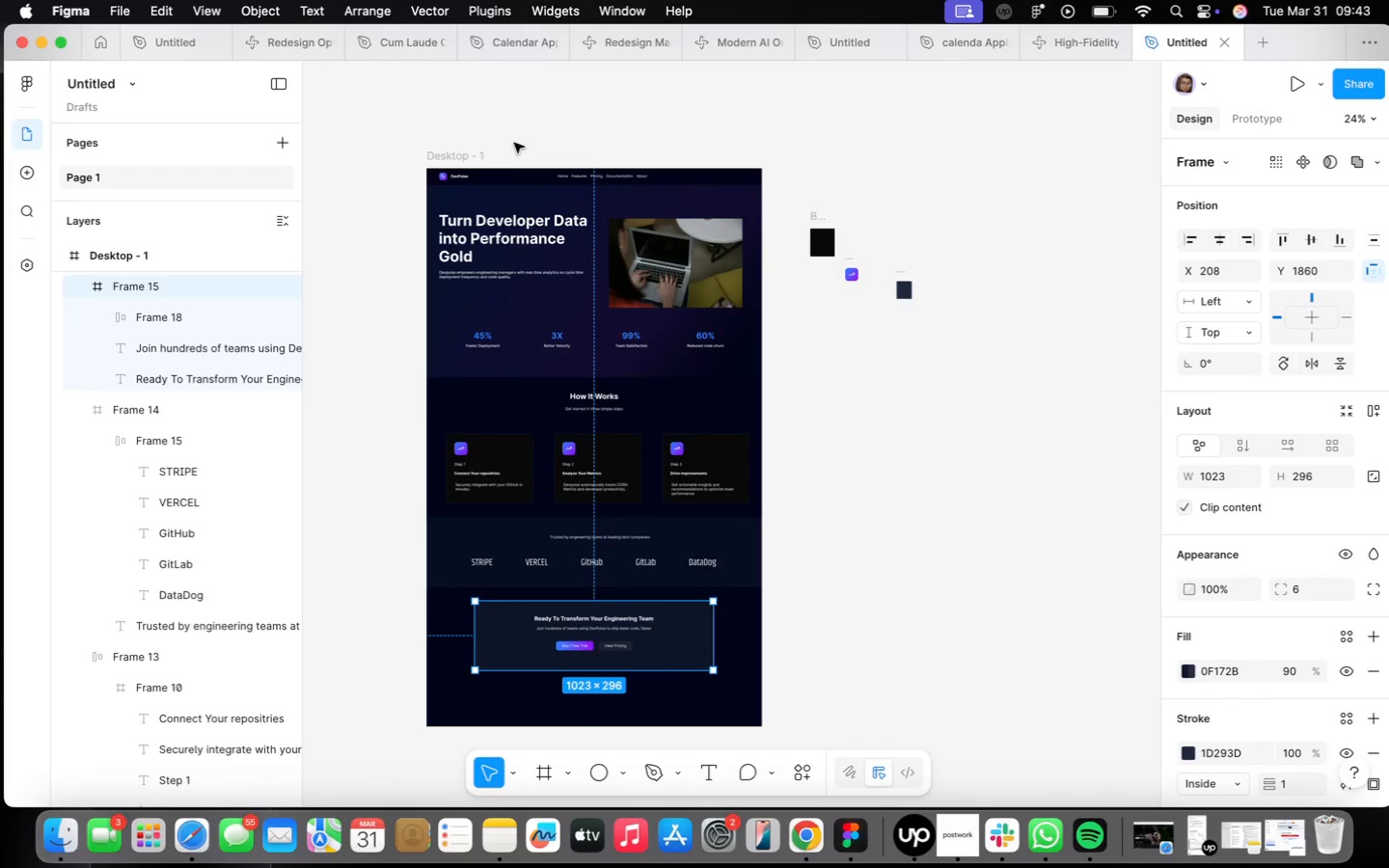 
left_click([480, 158])
 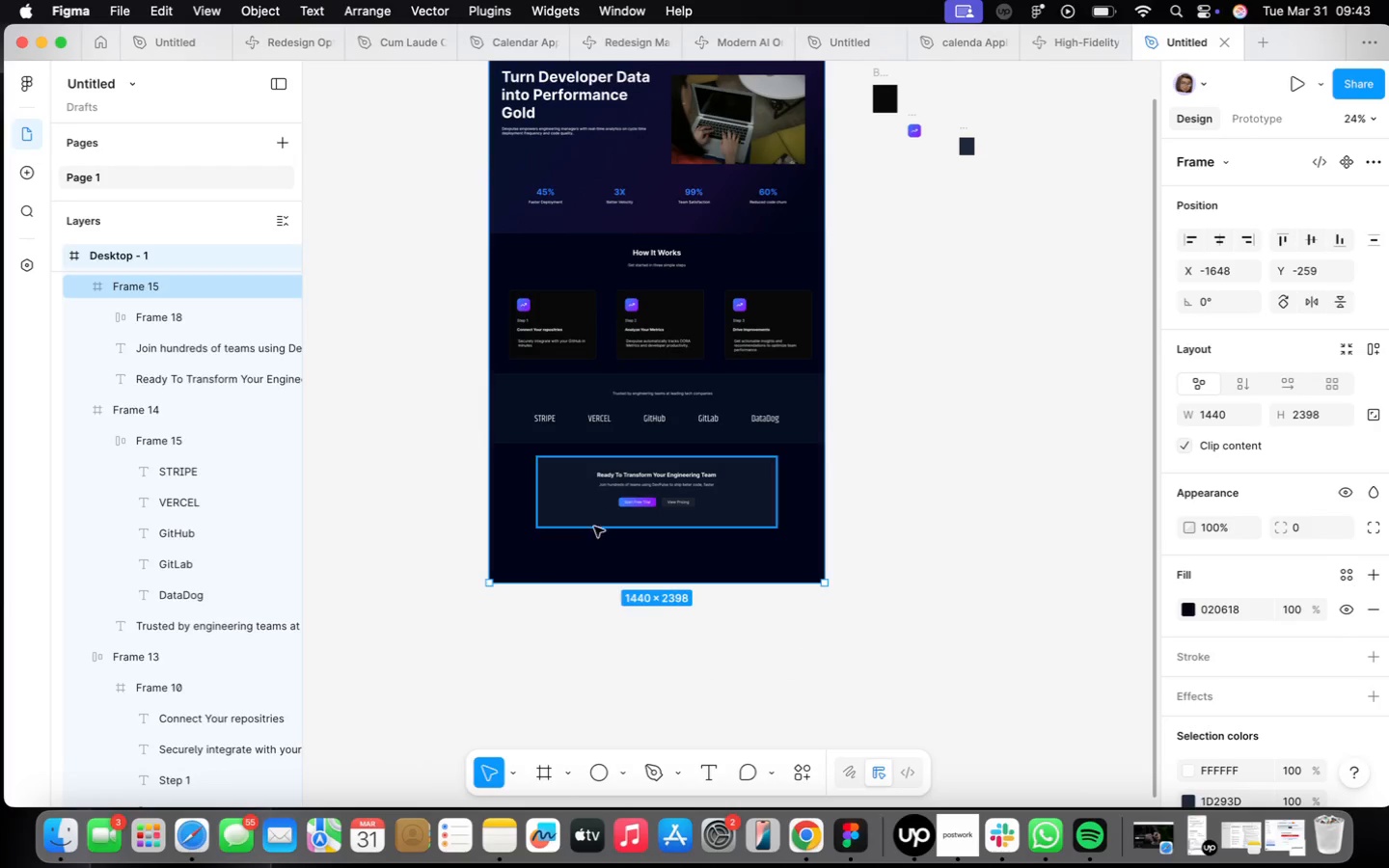 
left_click_drag(start_coordinate=[544, 577], to_coordinate=[629, 687])
 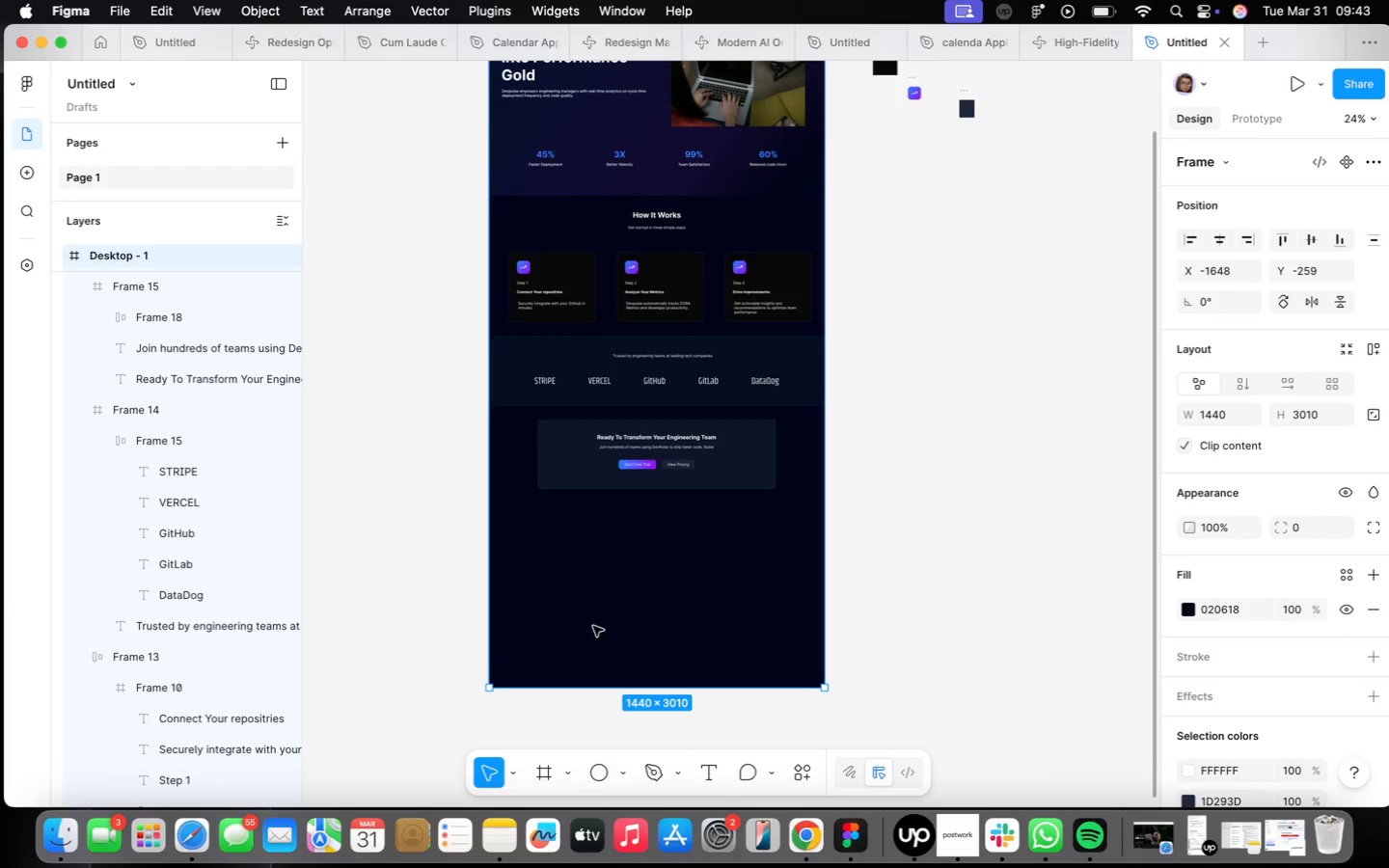 
scroll: coordinate [592, 625], scroll_direction: up, amount: 2.0
 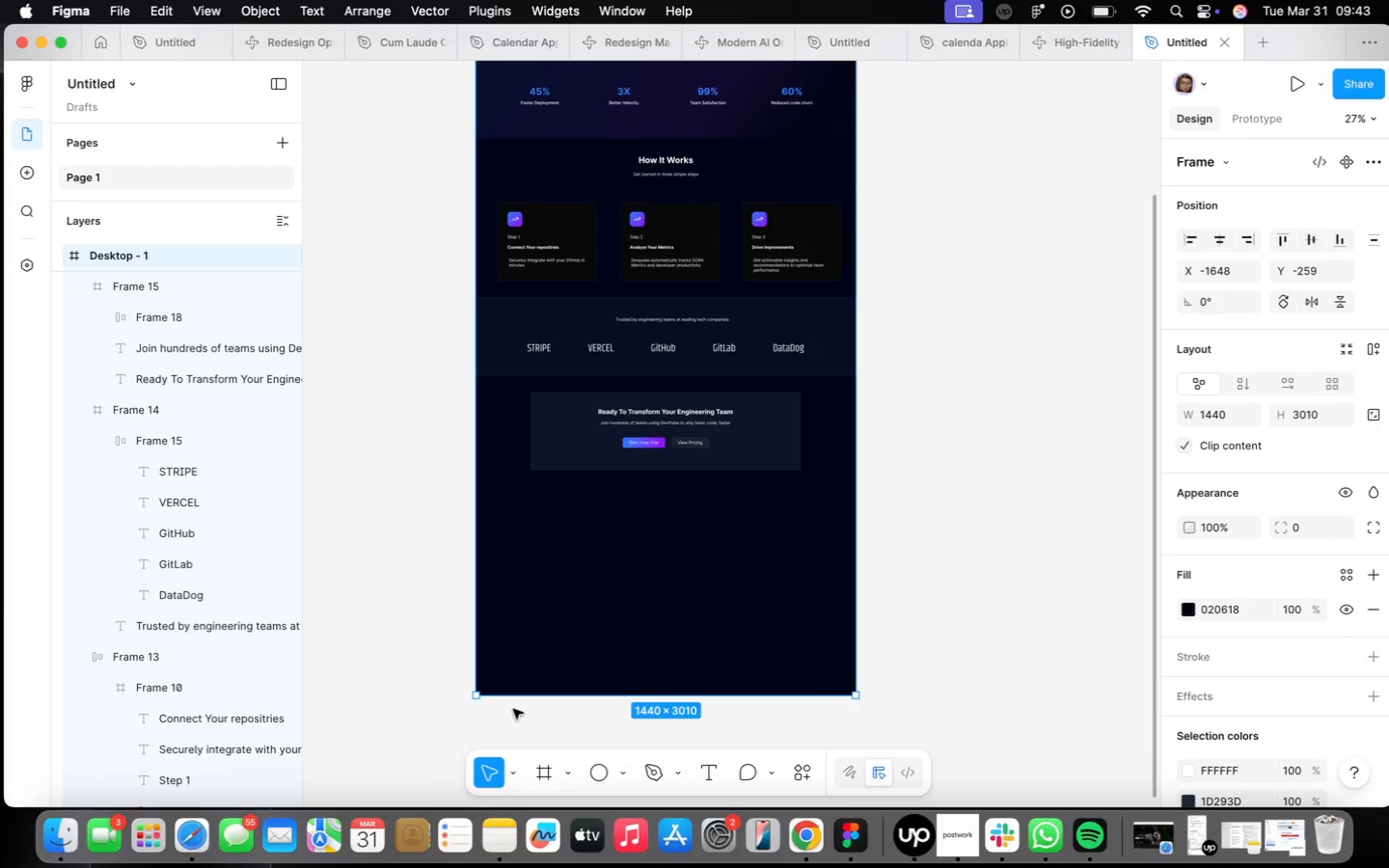 
left_click_drag(start_coordinate=[521, 689], to_coordinate=[553, 596])
 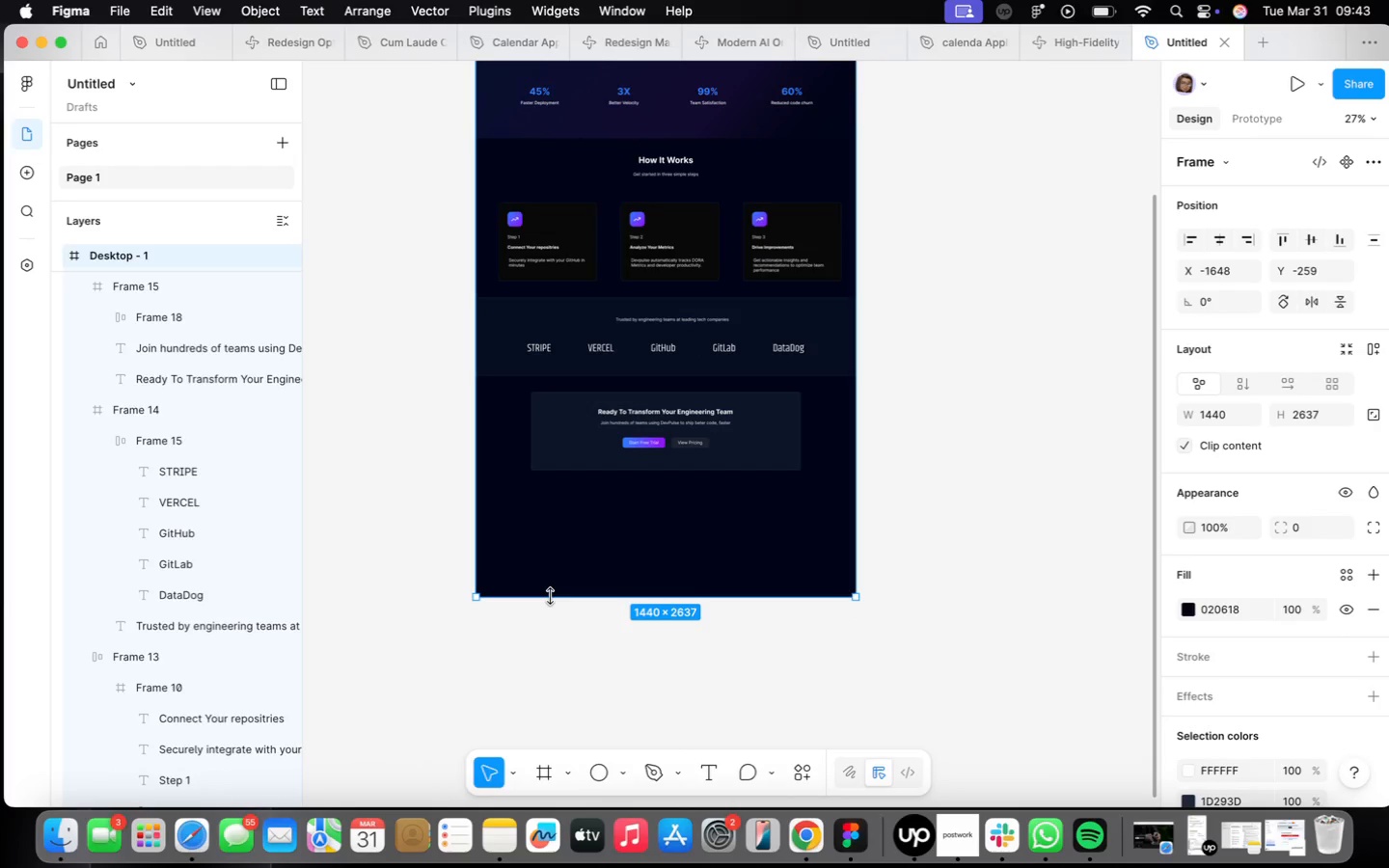 
key(F)
 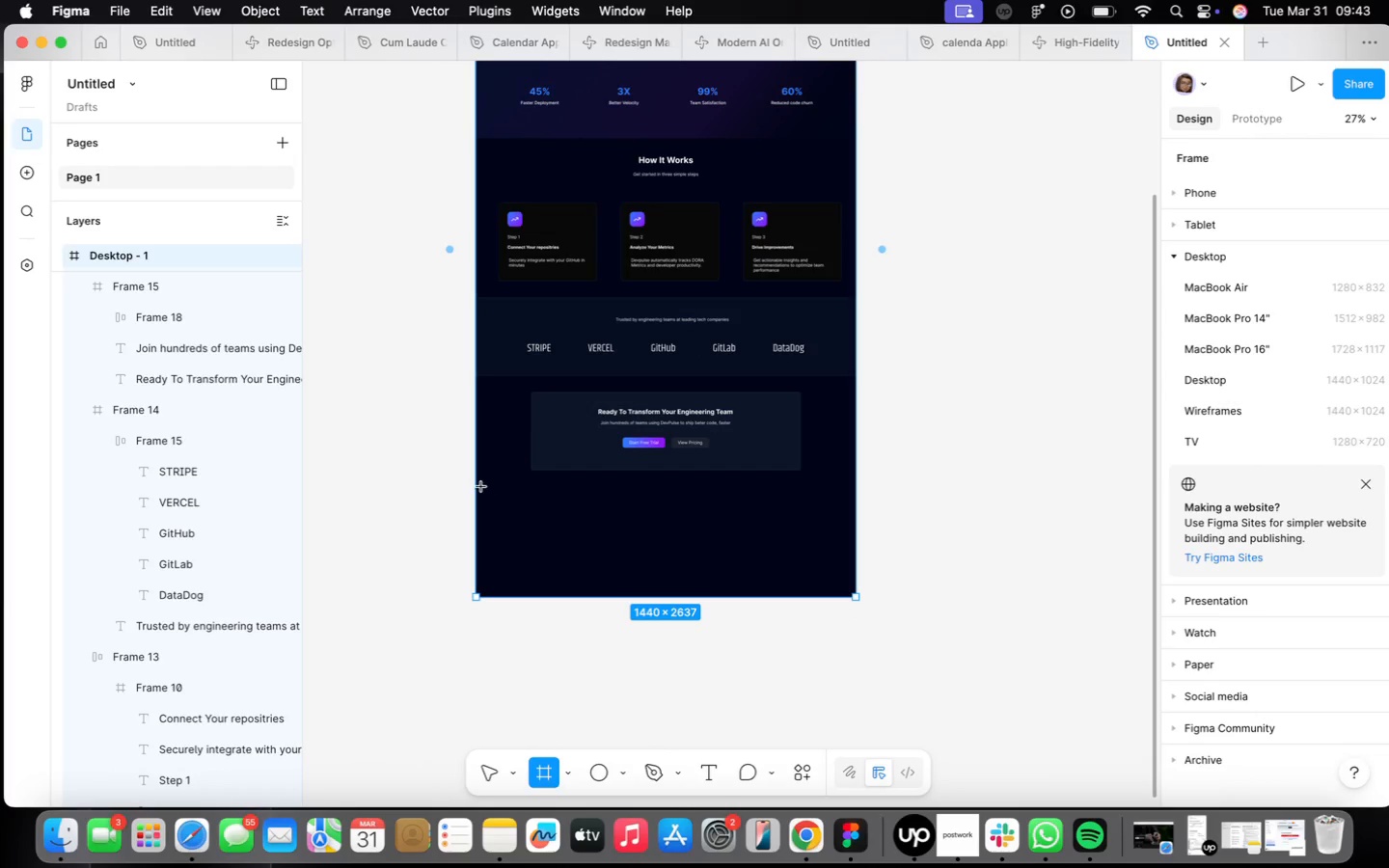 
left_click_drag(start_coordinate=[477, 483], to_coordinate=[855, 593])
 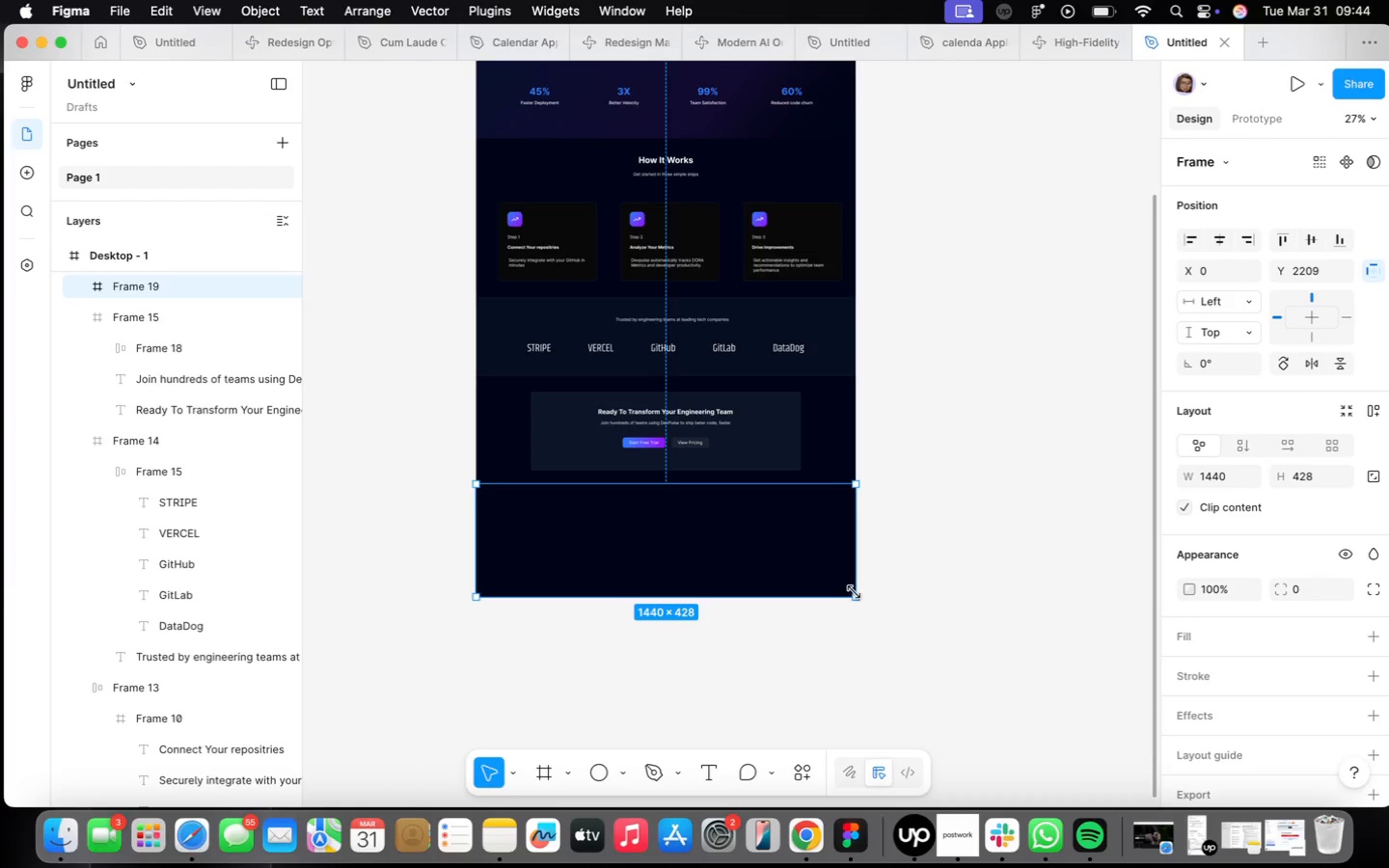 
wait(44.96)
 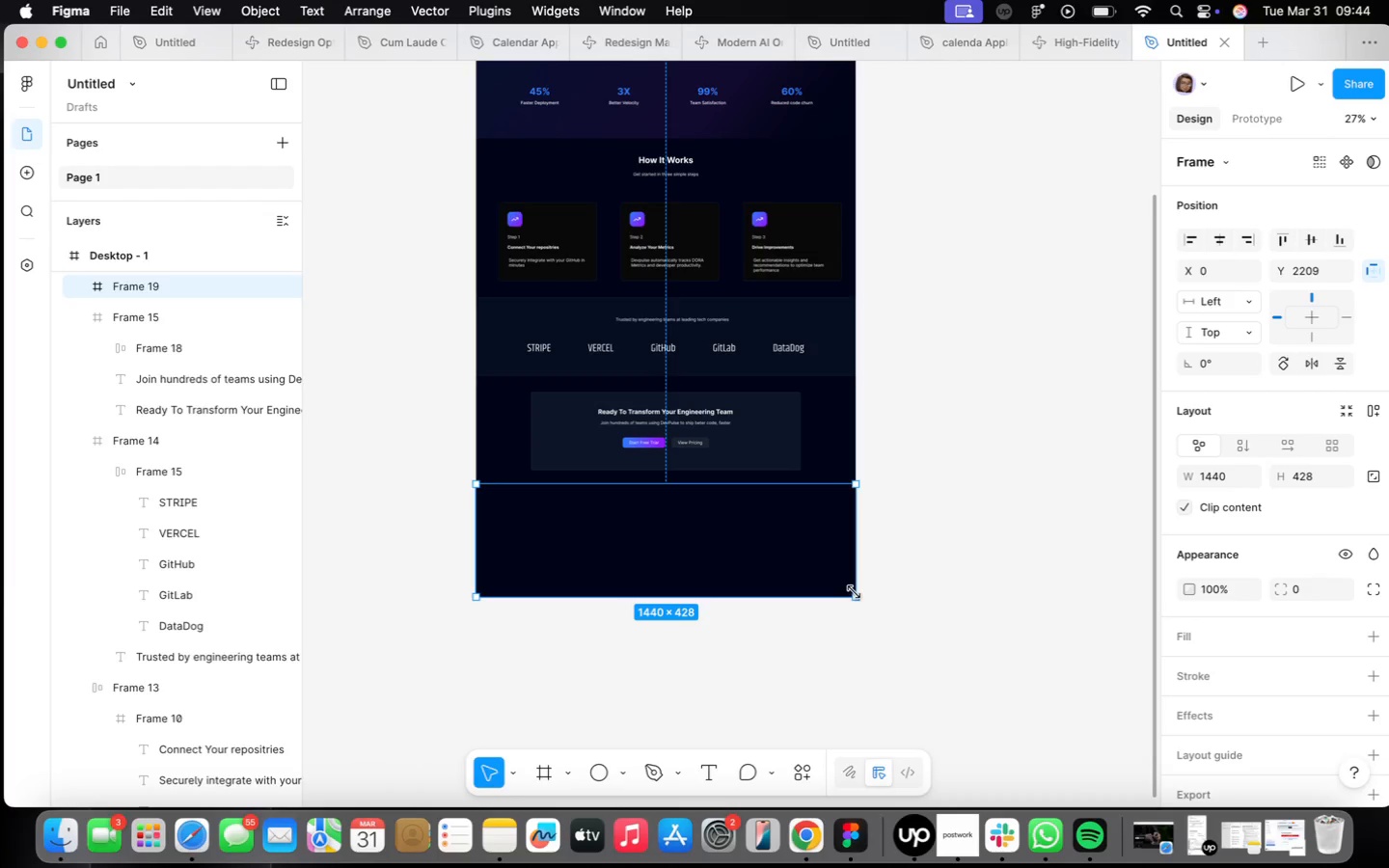 
left_click([1371, 644])
 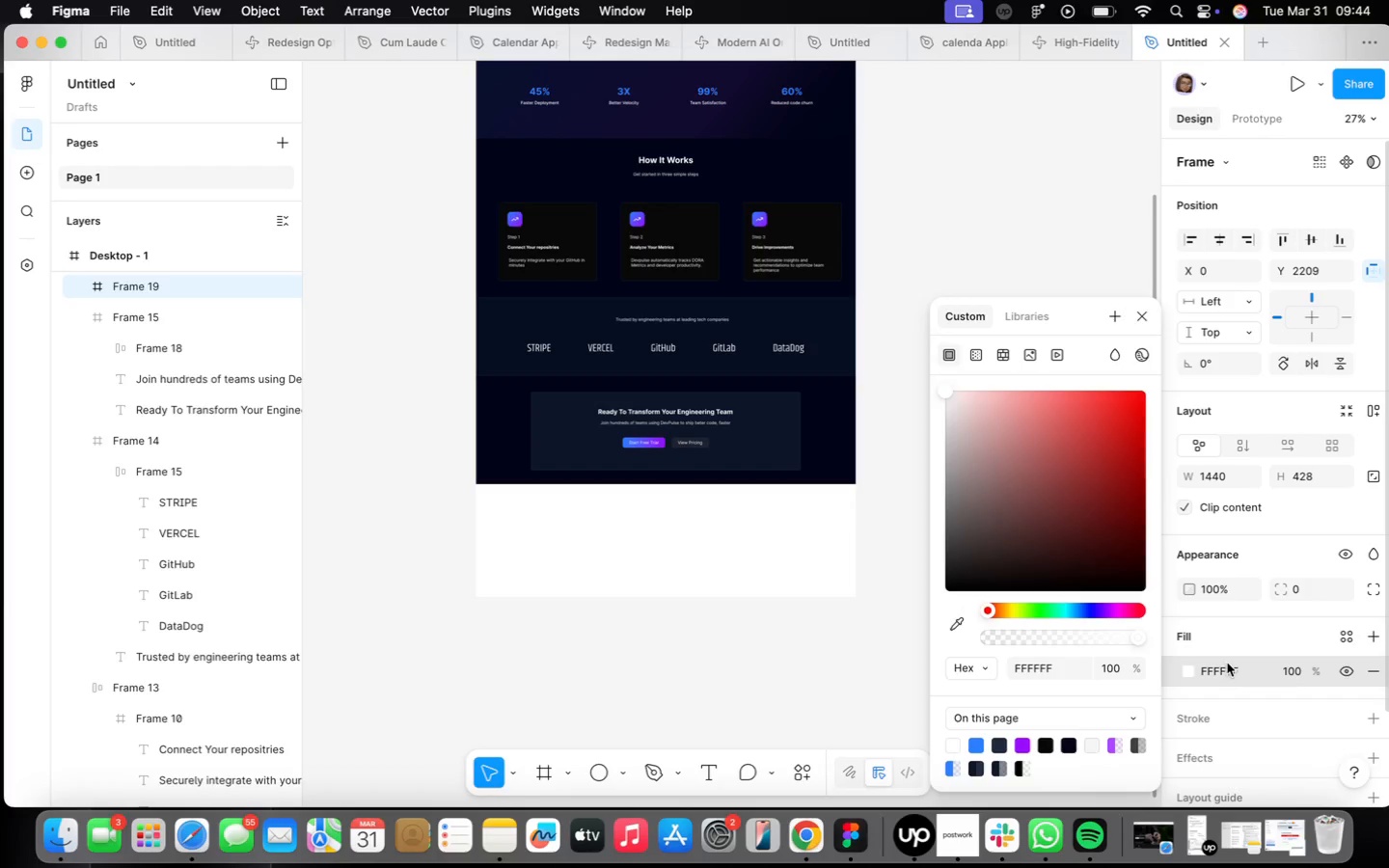 
double_click([1230, 664])
 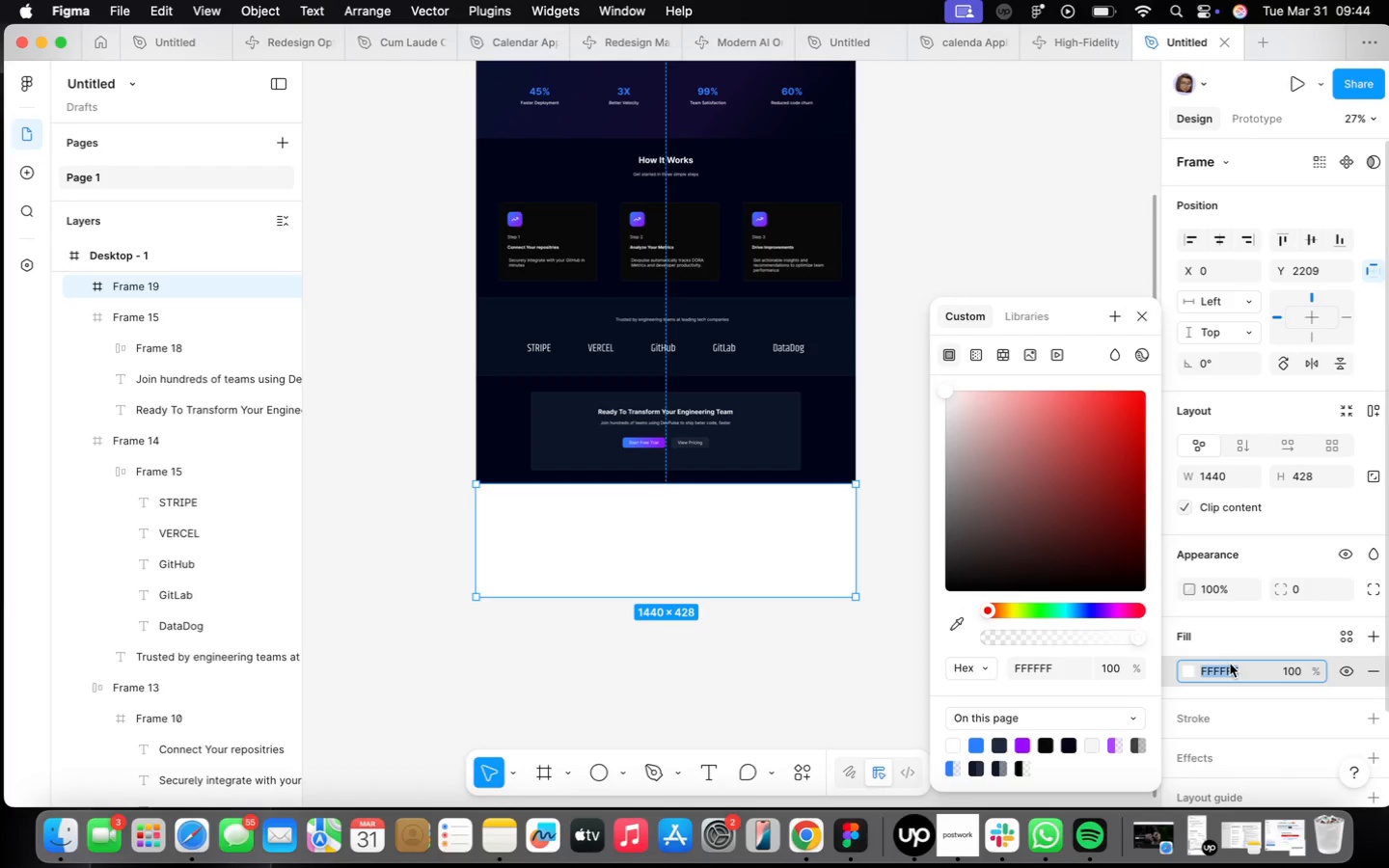 
type(020618)
 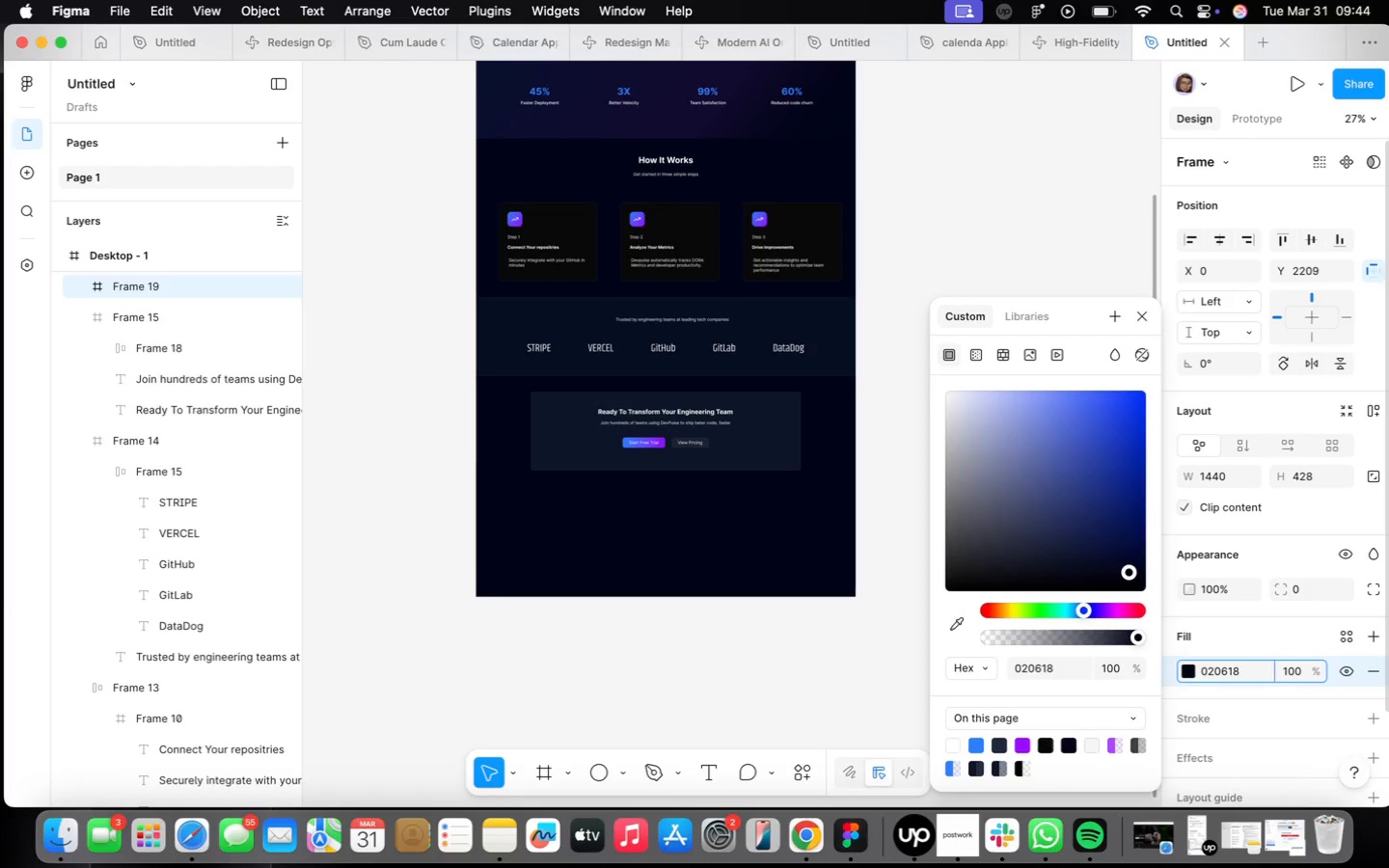 
key(Enter)
 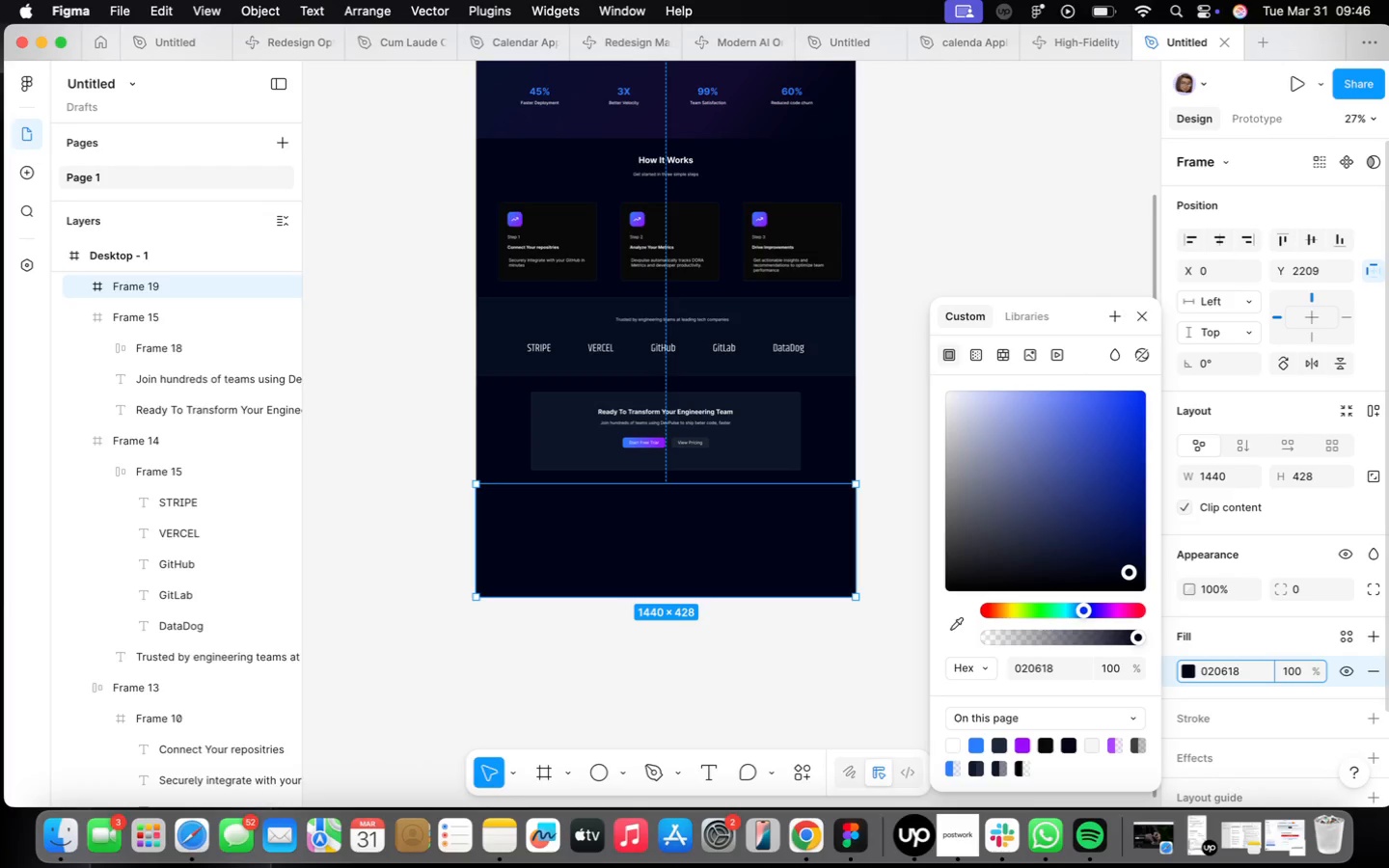 
wait(81.87)
 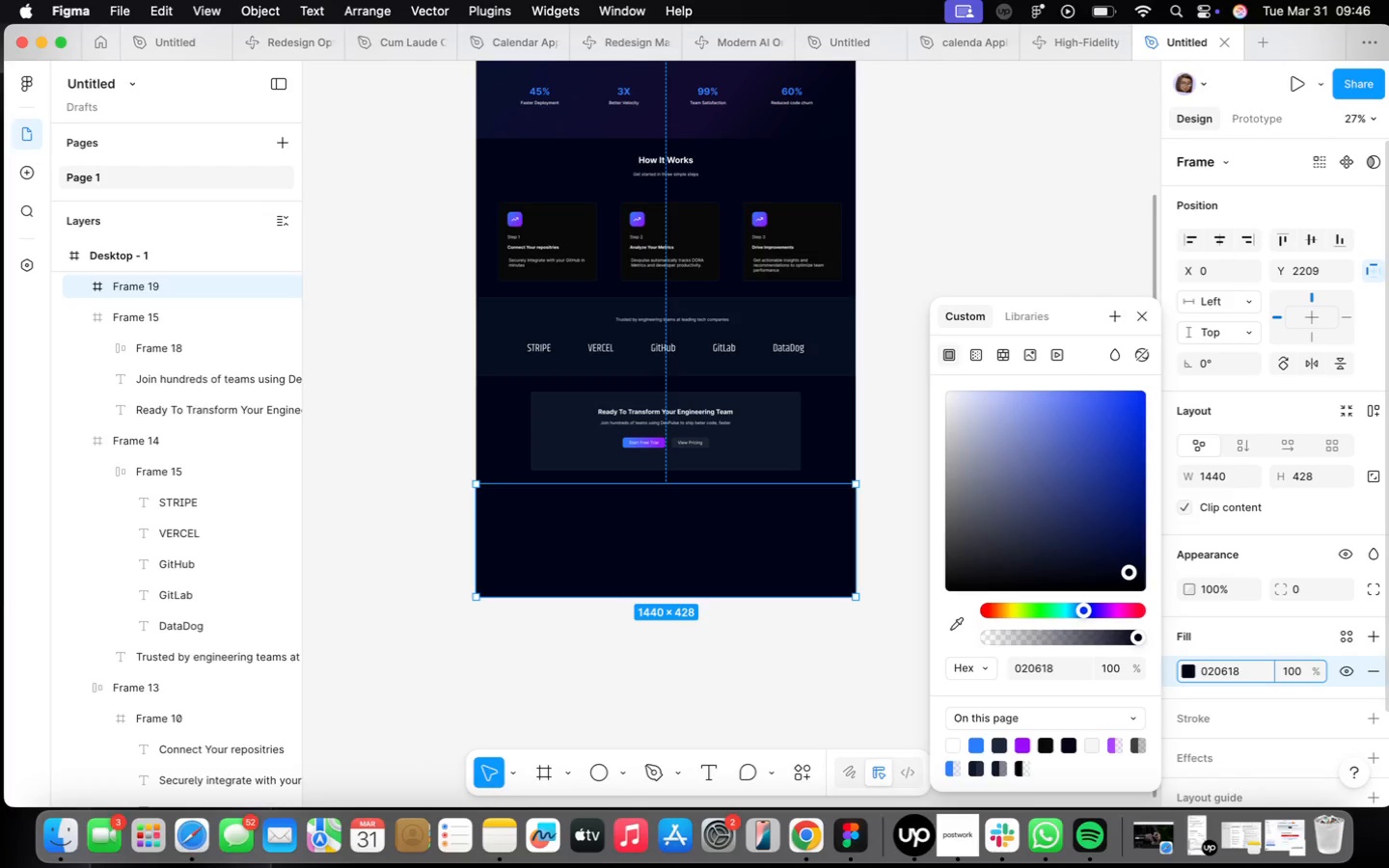 
scroll: coordinate [678, 563], scroll_direction: up, amount: 9.0
 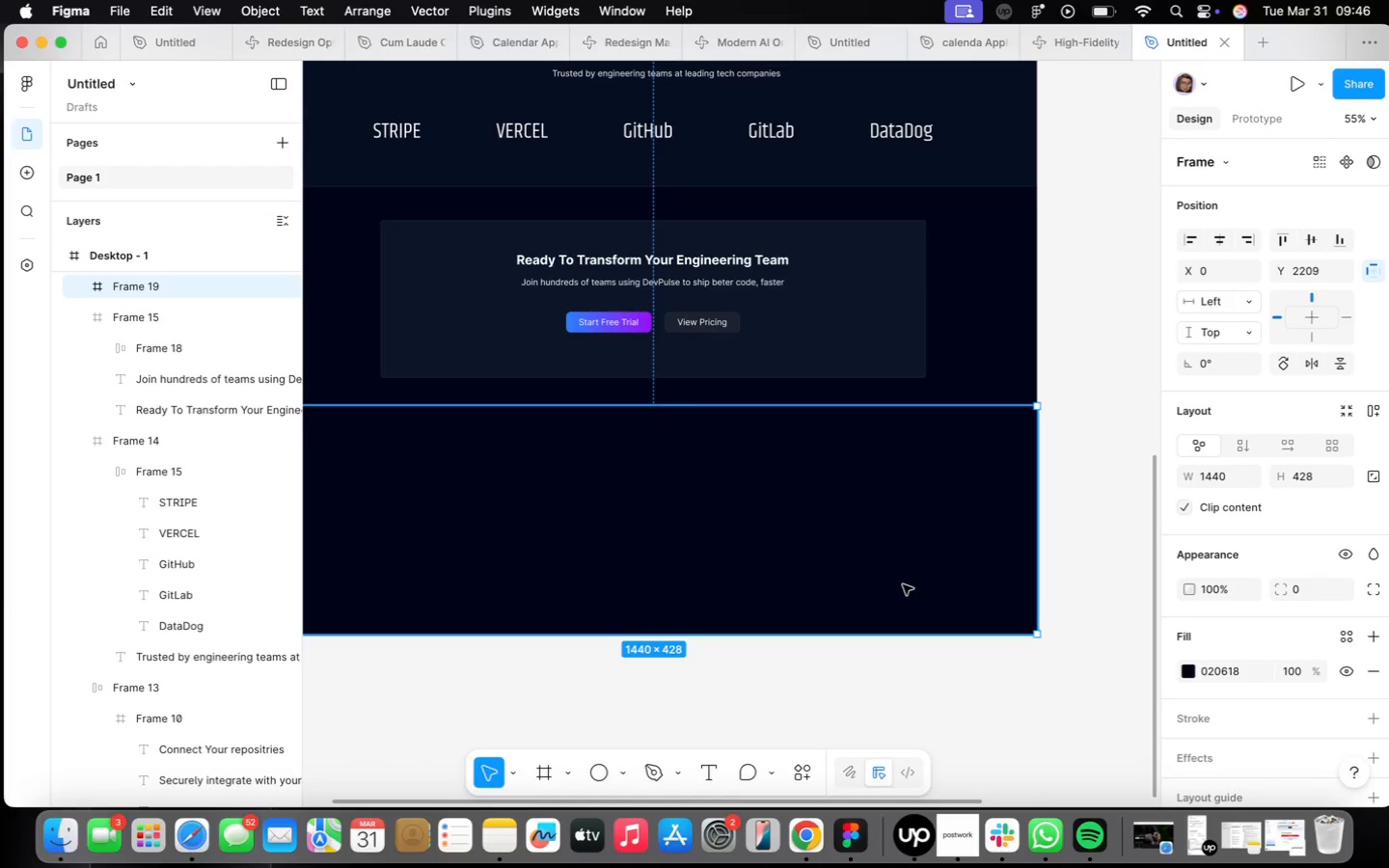 
wait(10.8)
 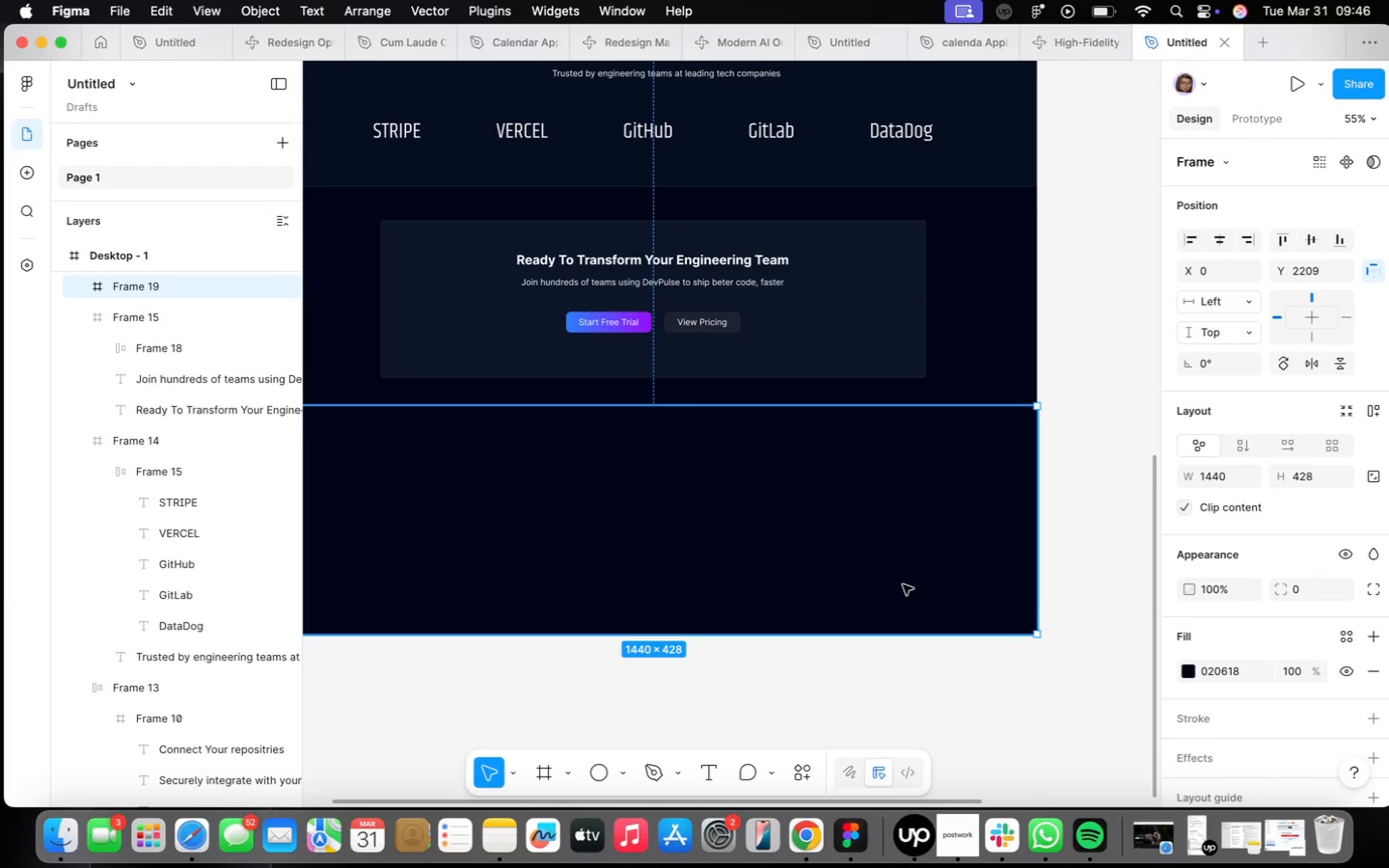 
left_click([1372, 713])
 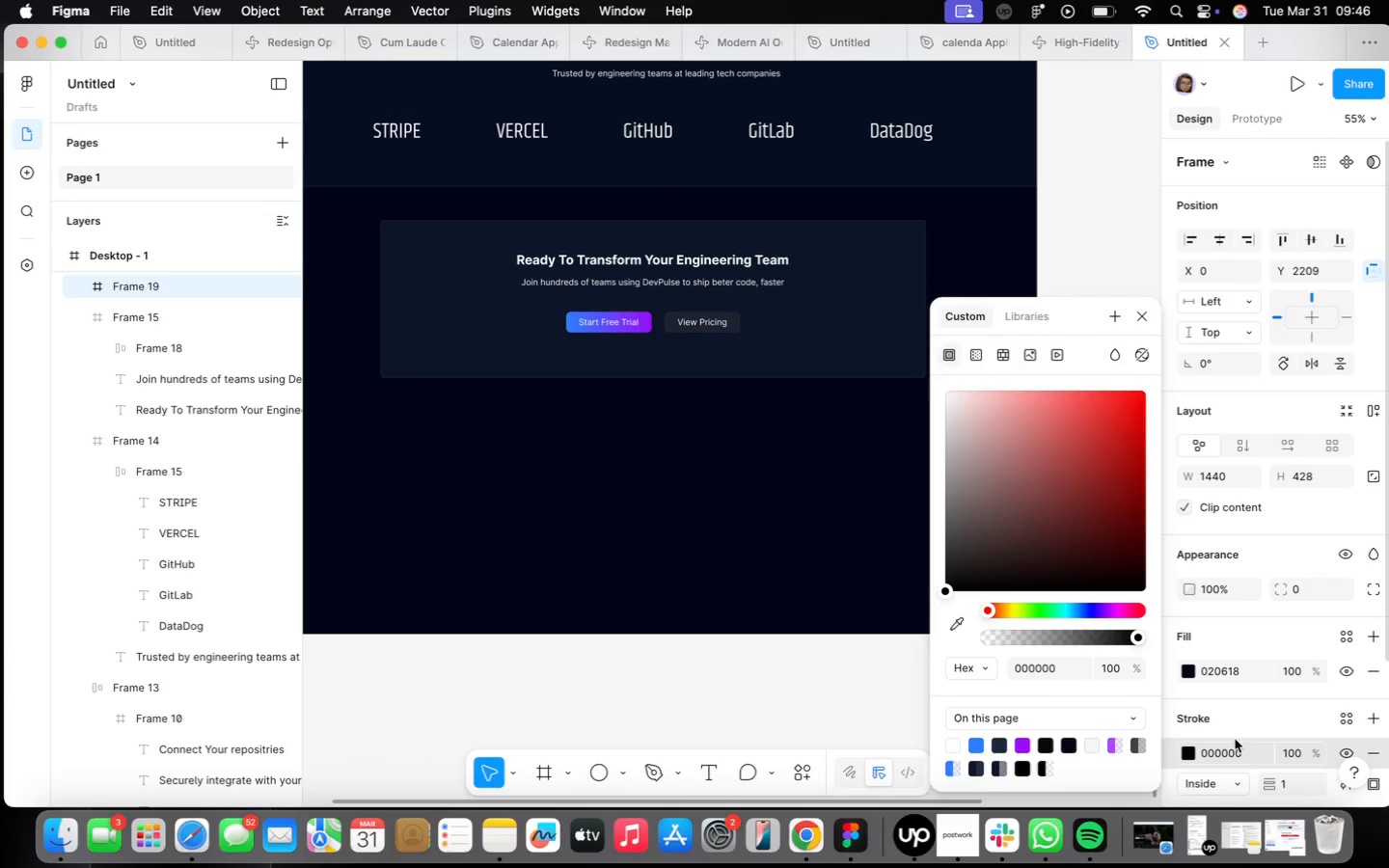 
left_click([1240, 746])
 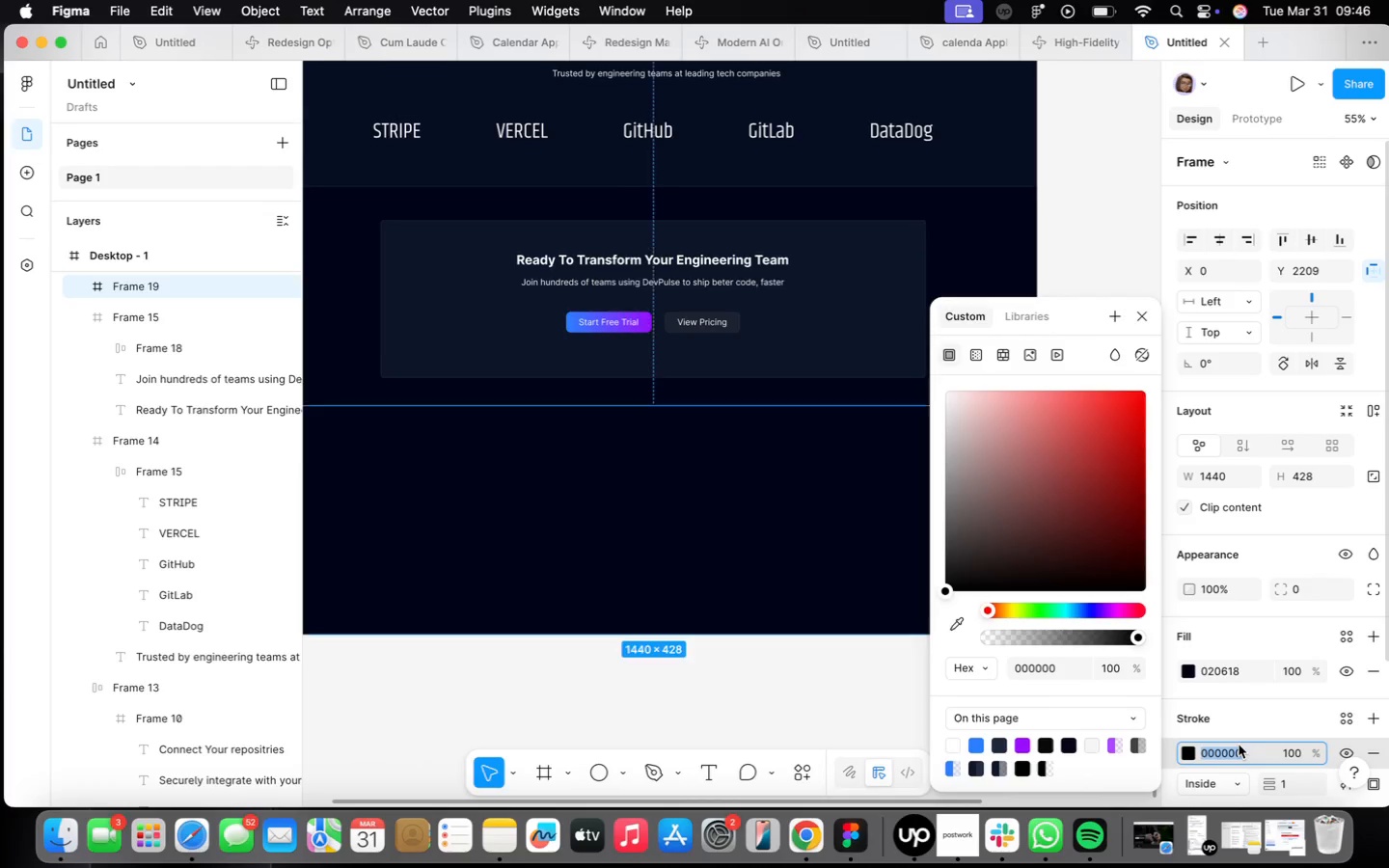 
type(1d293d)
 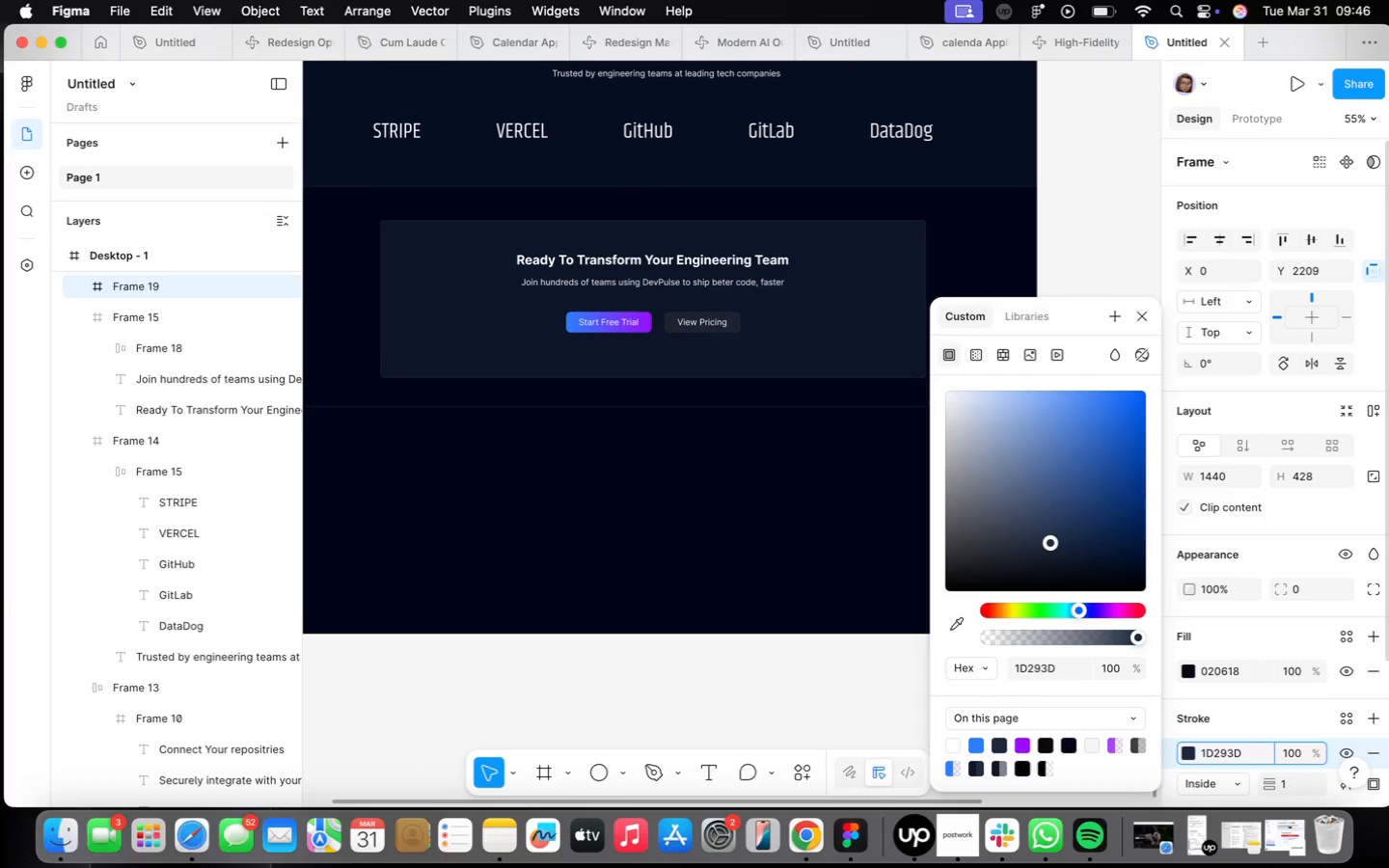 
key(Enter)
 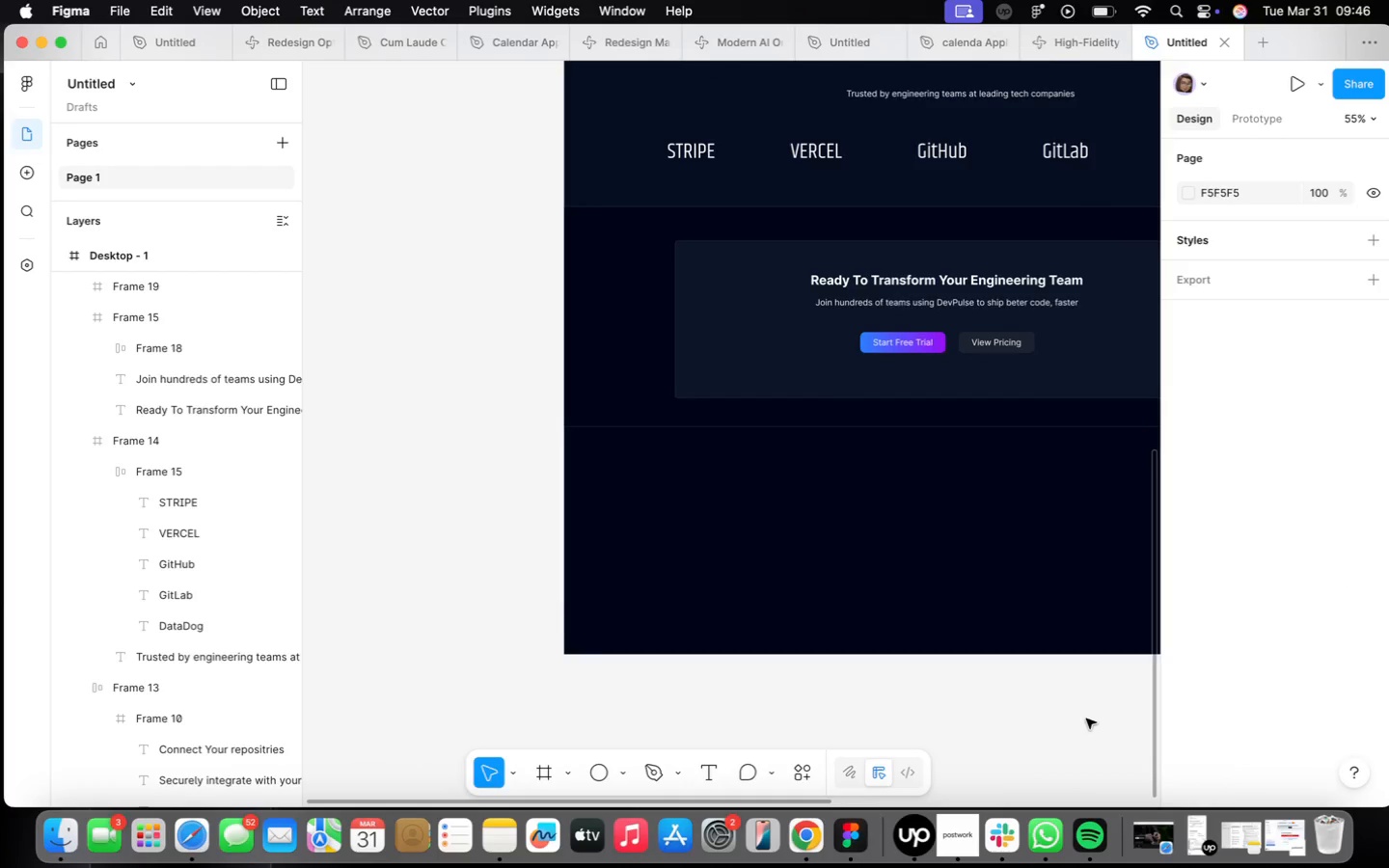 
scroll: coordinate [861, 461], scroll_direction: down, amount: 10.0
 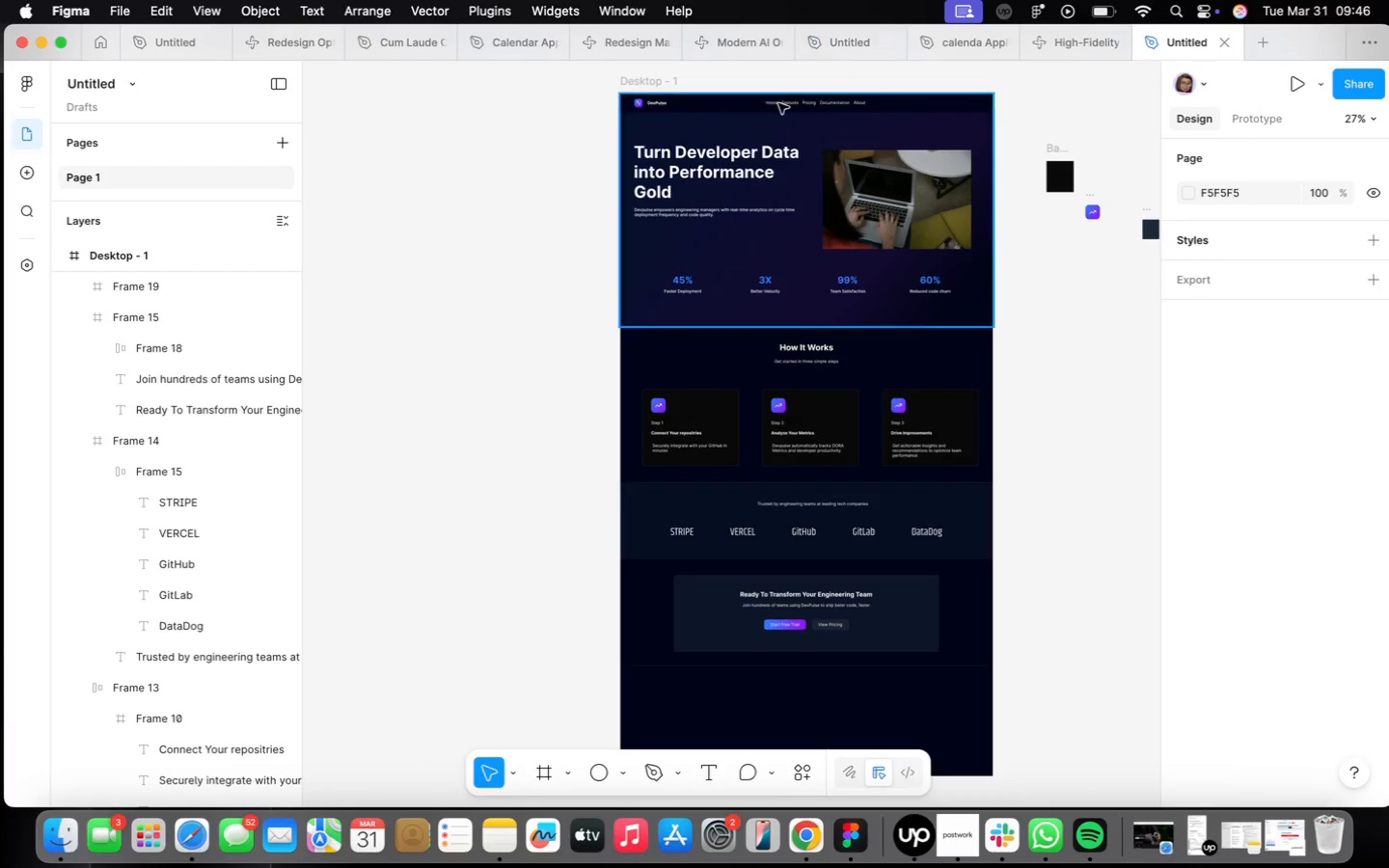 
left_click([655, 101])
 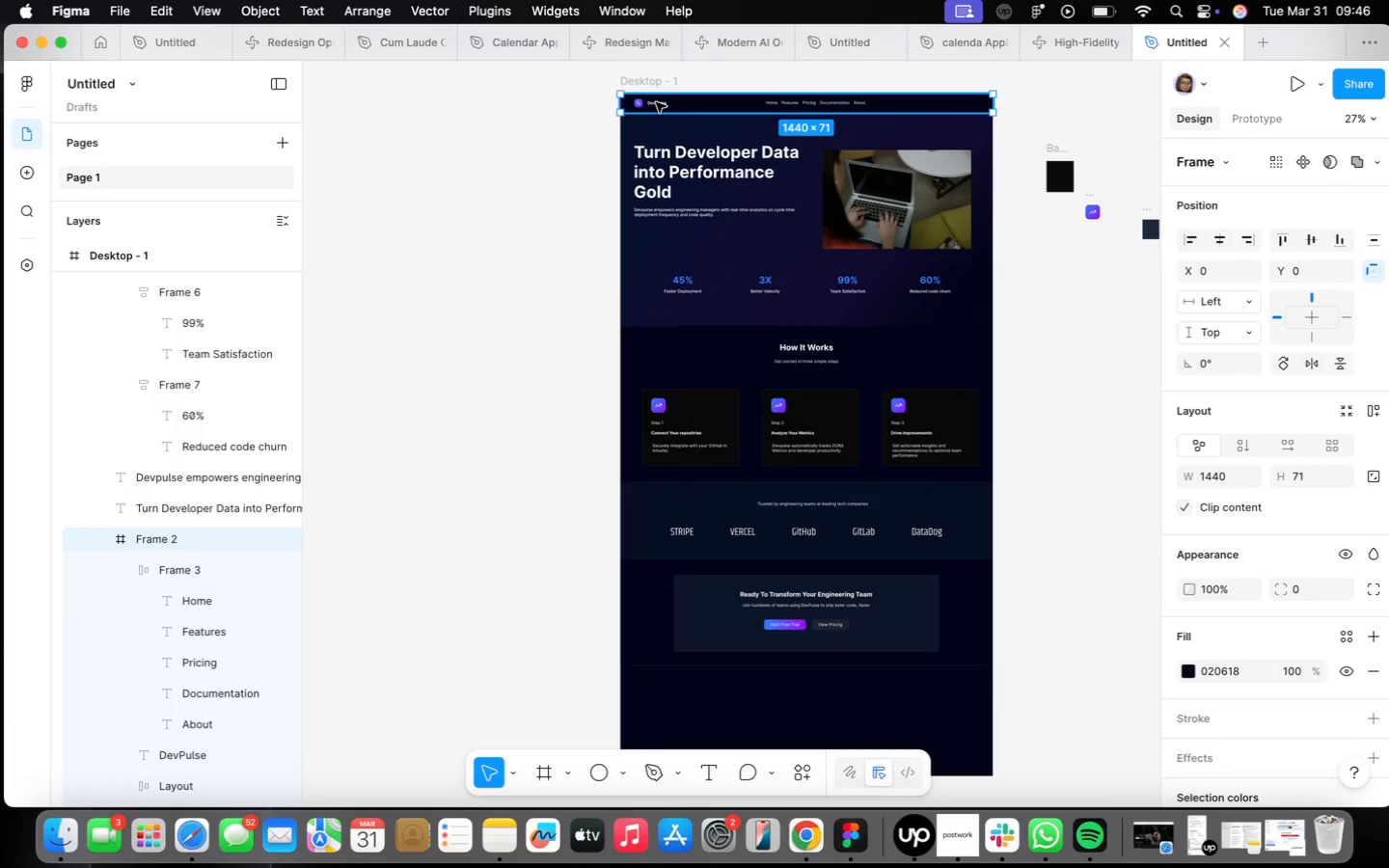 
triple_click([655, 102])
 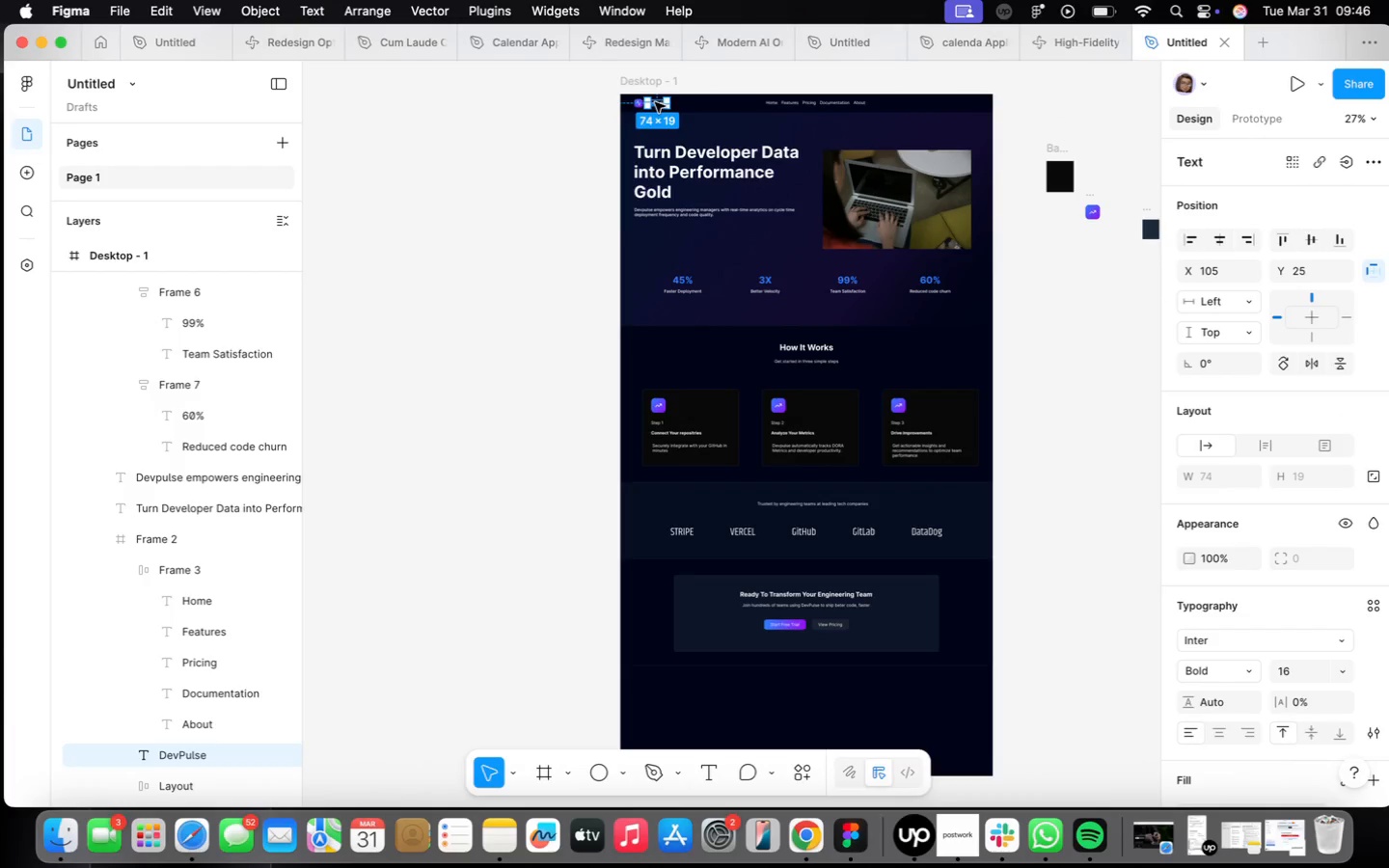 
triple_click([655, 102])
 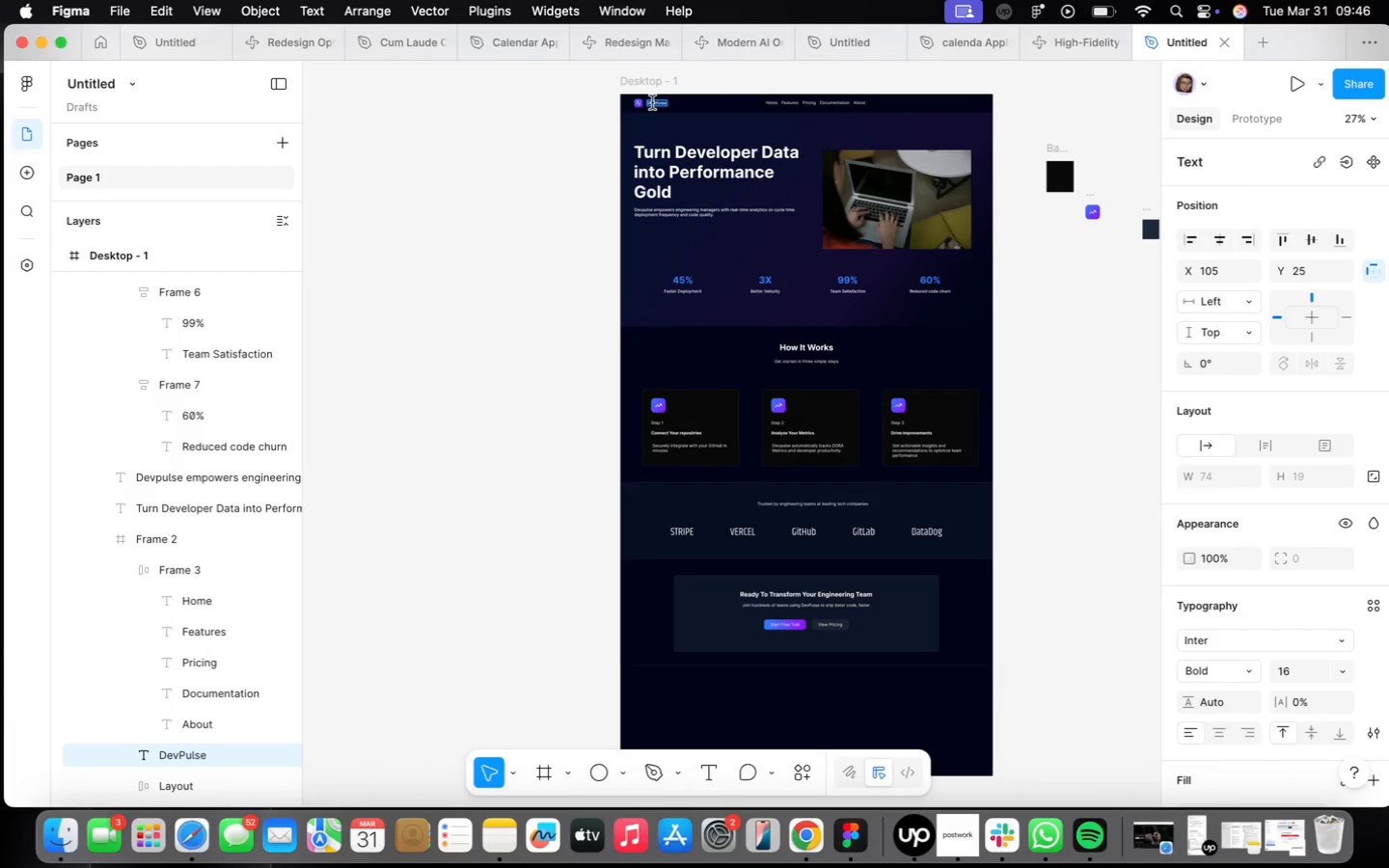 
scroll: coordinate [653, 104], scroll_direction: up, amount: 29.0
 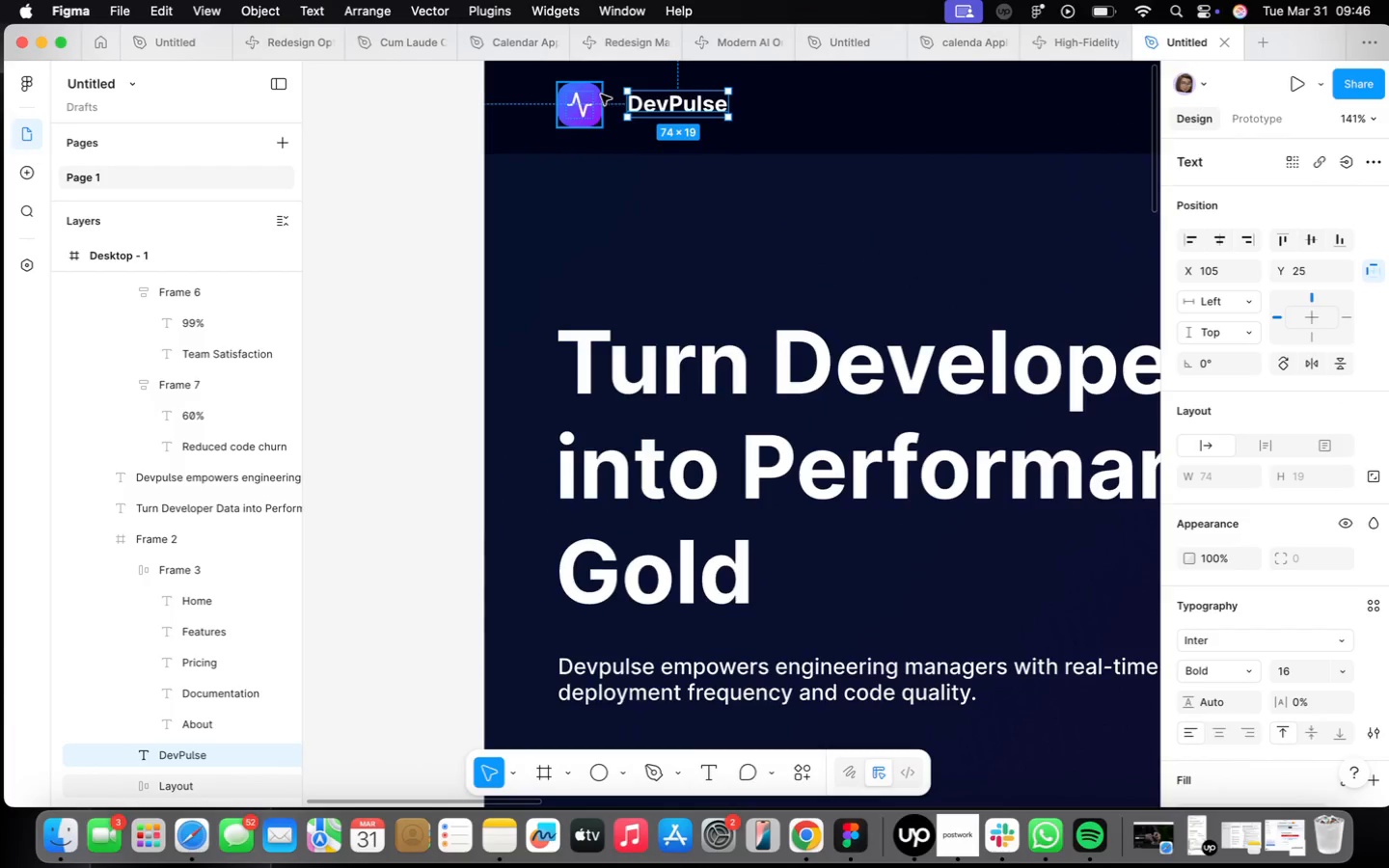 
key(Shift+ShiftLeft)
 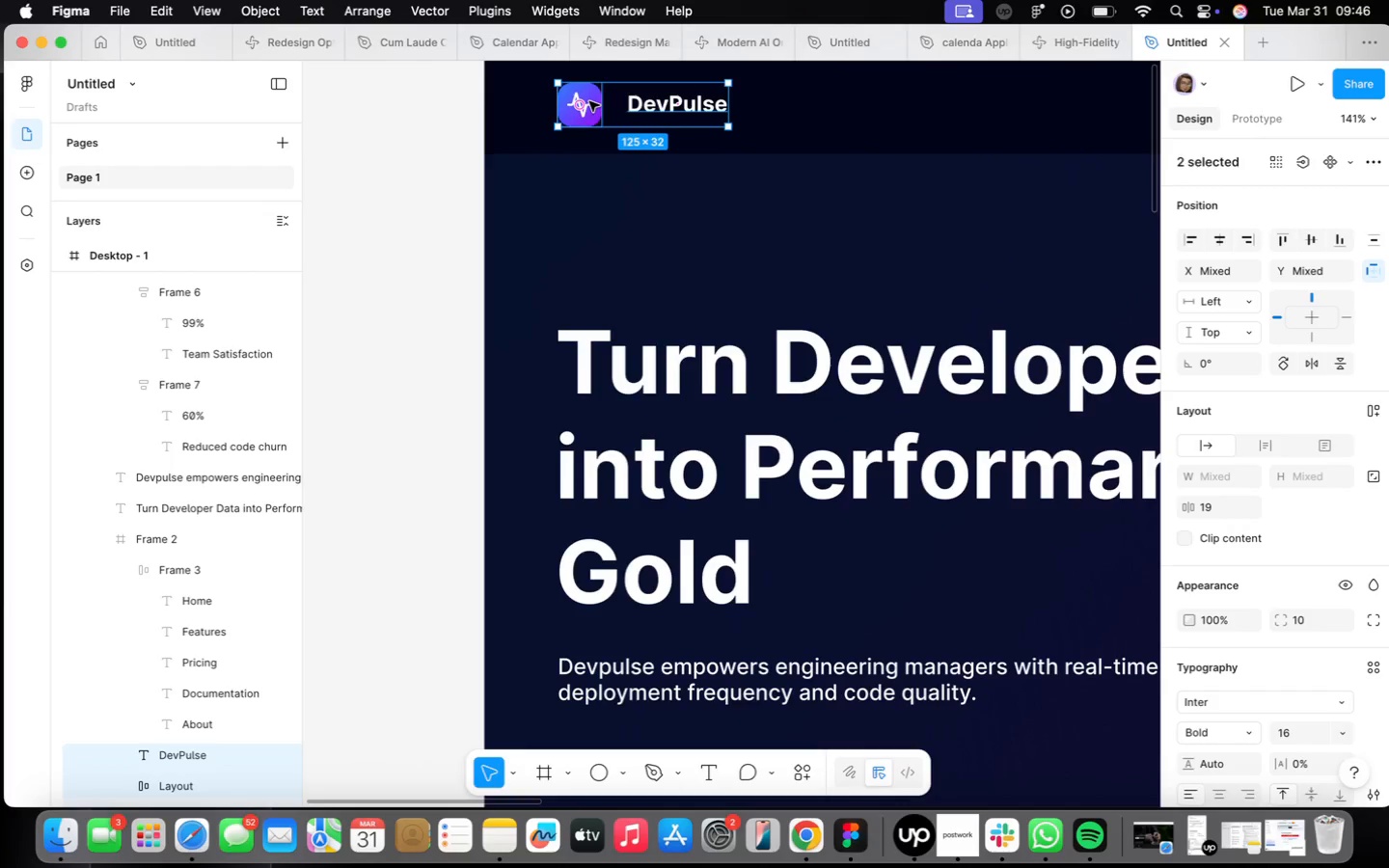 
key(Shift+ShiftLeft)
 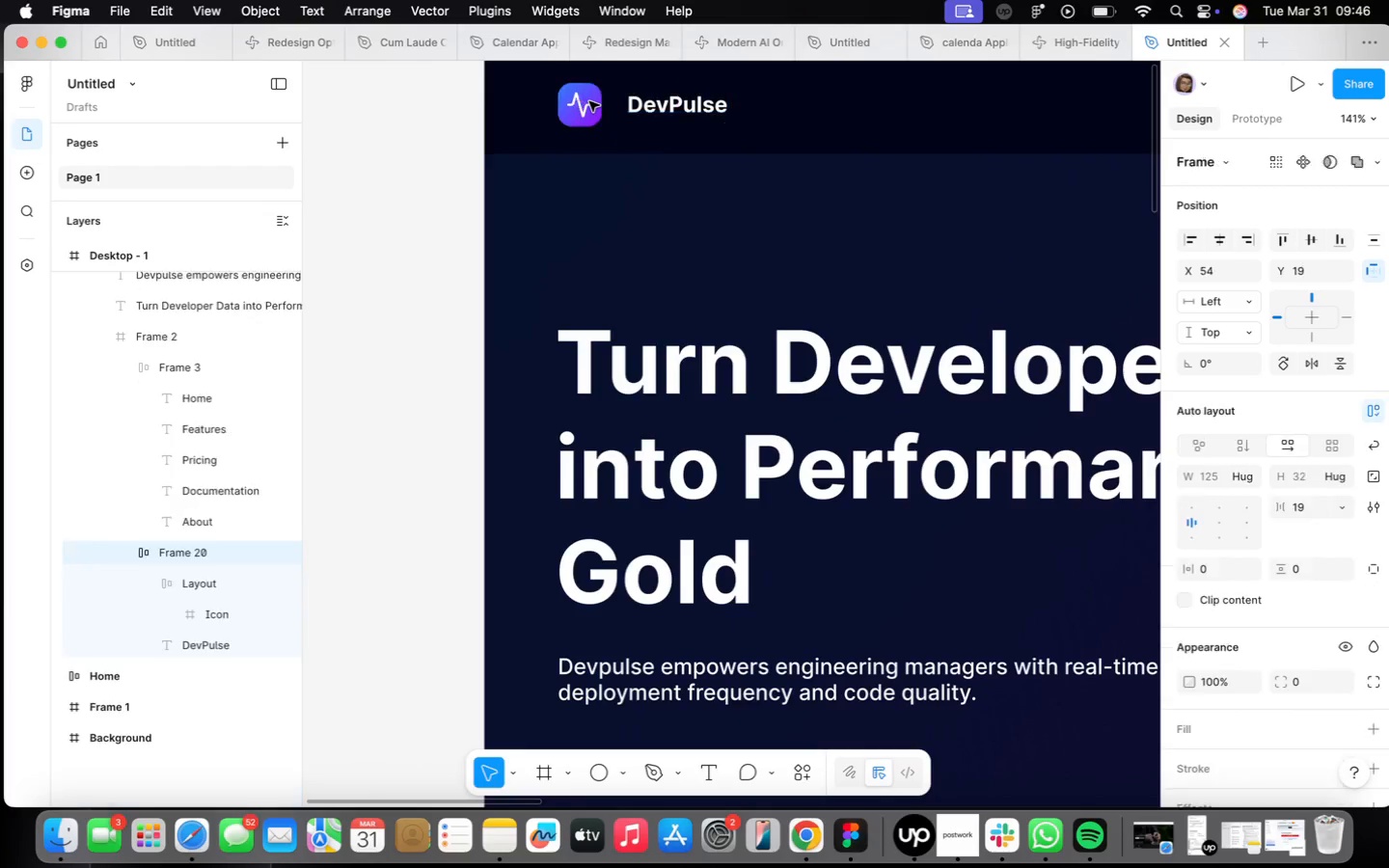 
key(Shift+A)
 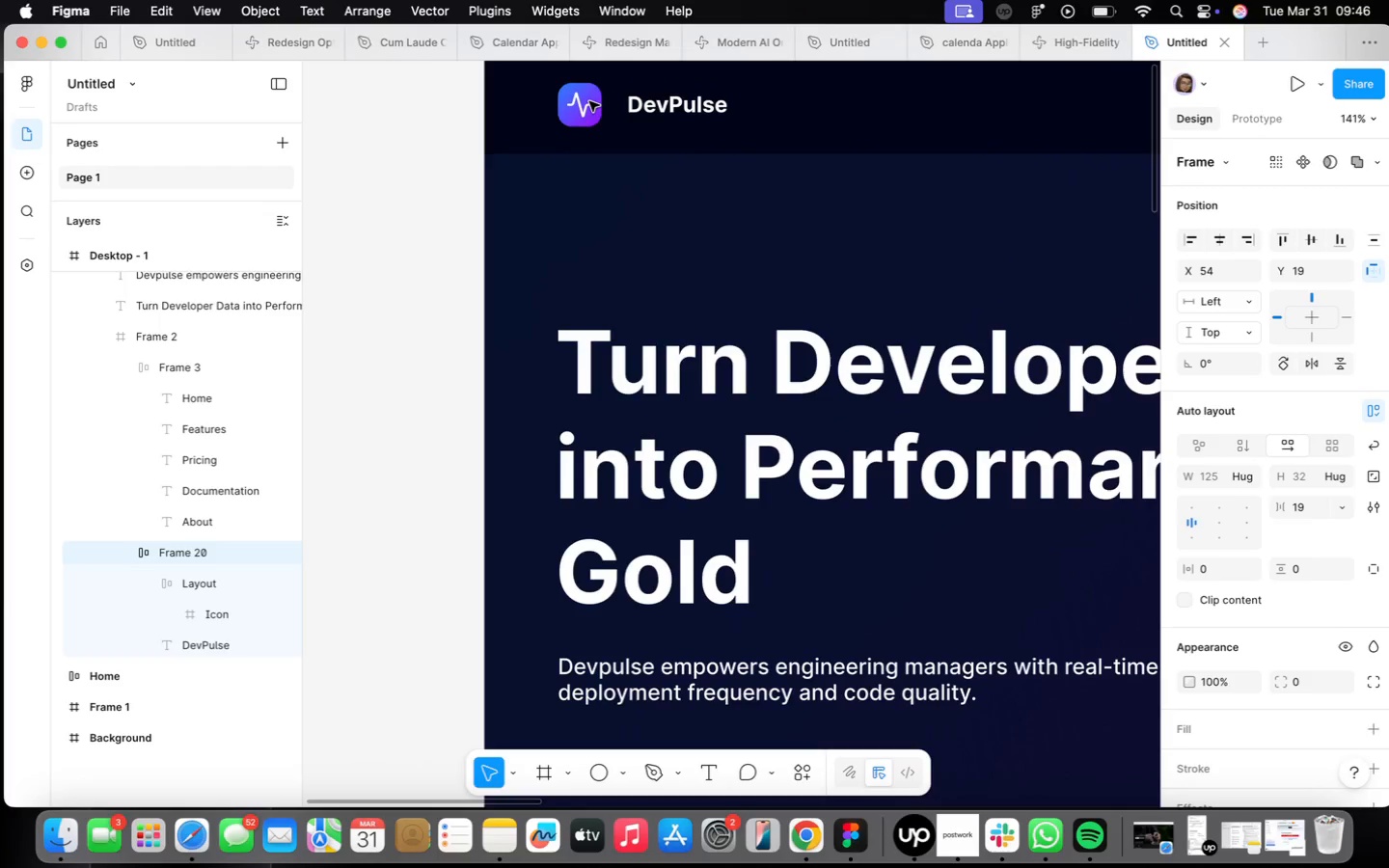 
key(Meta+CommandLeft)
 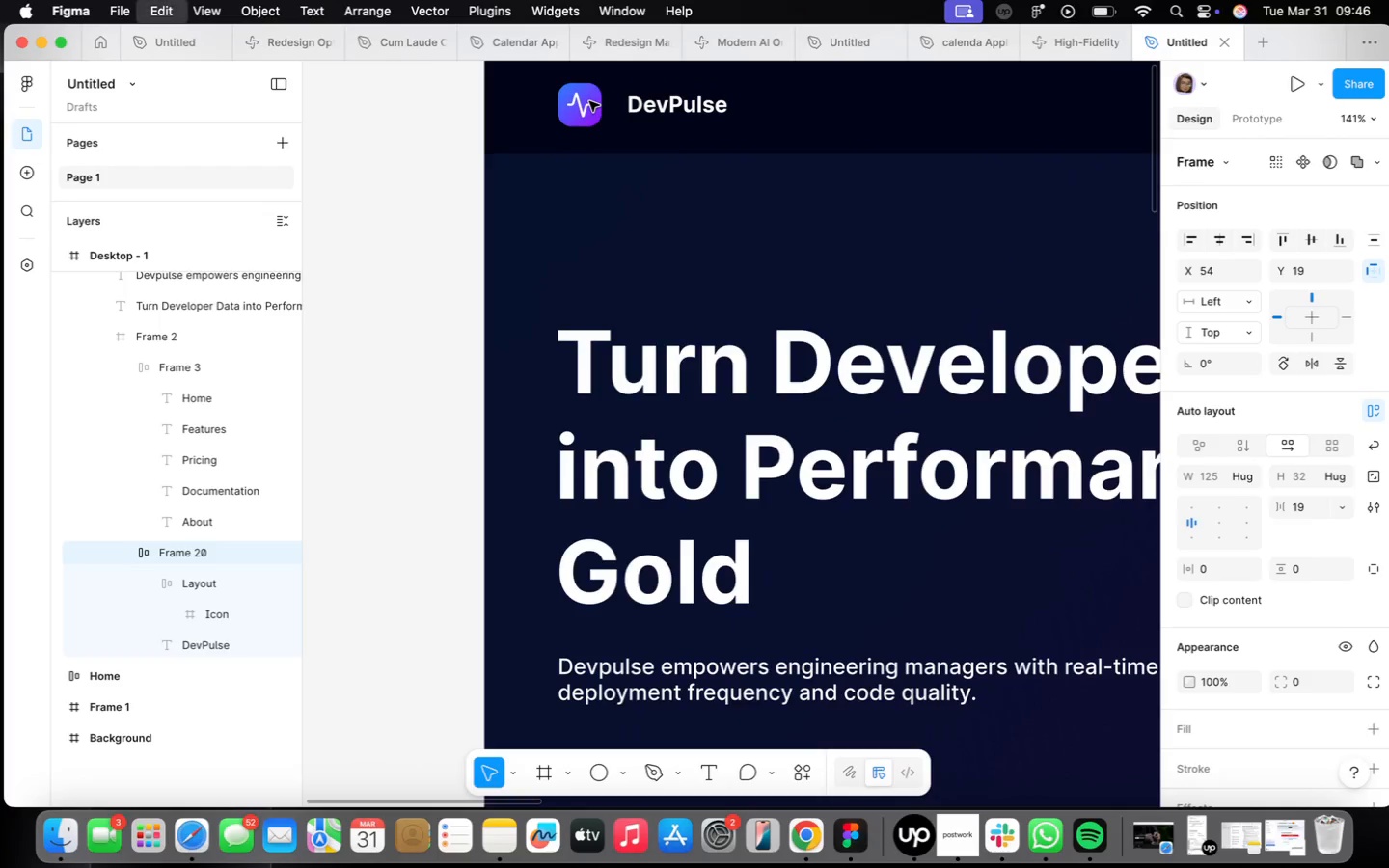 
key(Meta+C)
 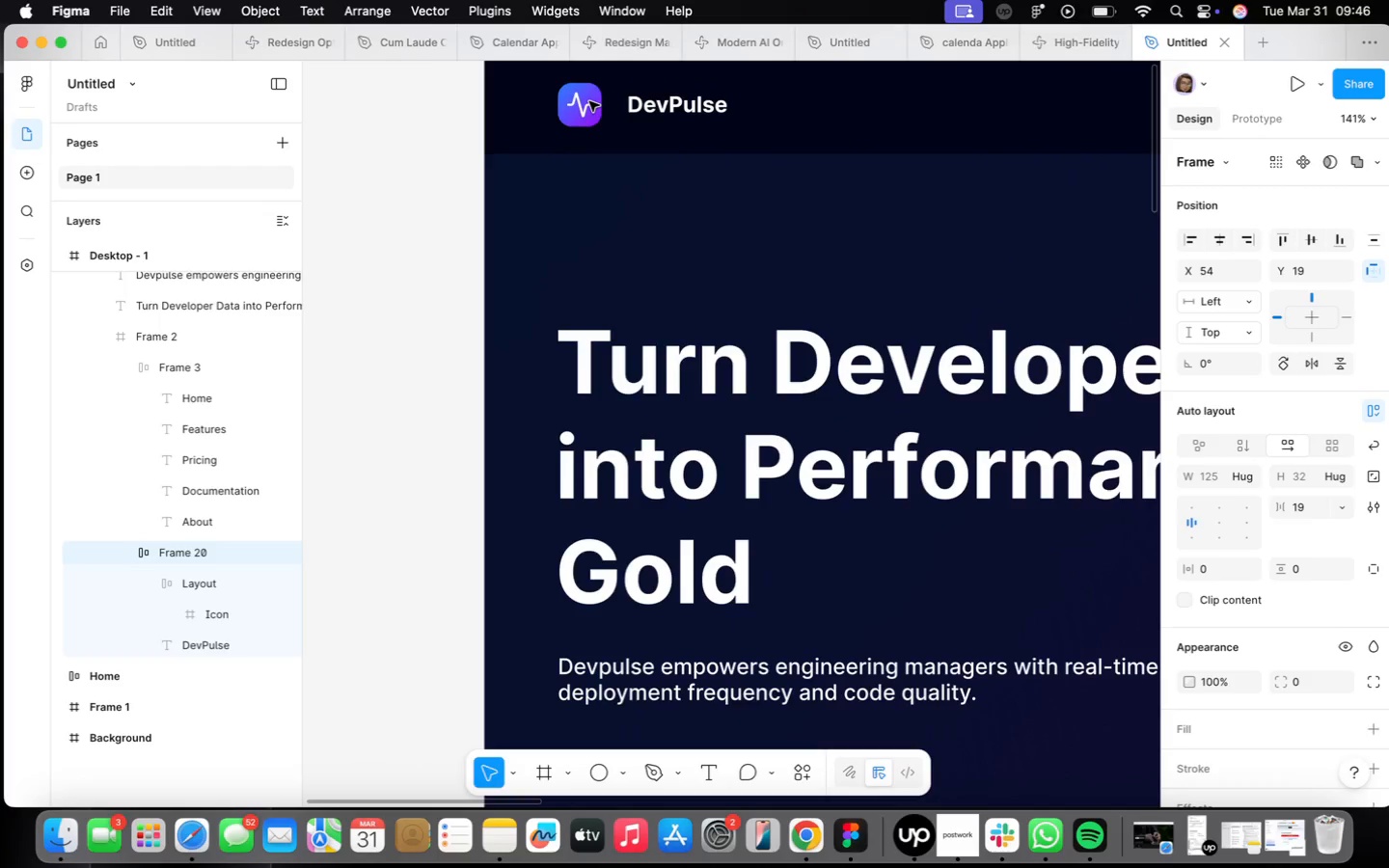 
key(Meta+CommandLeft)
 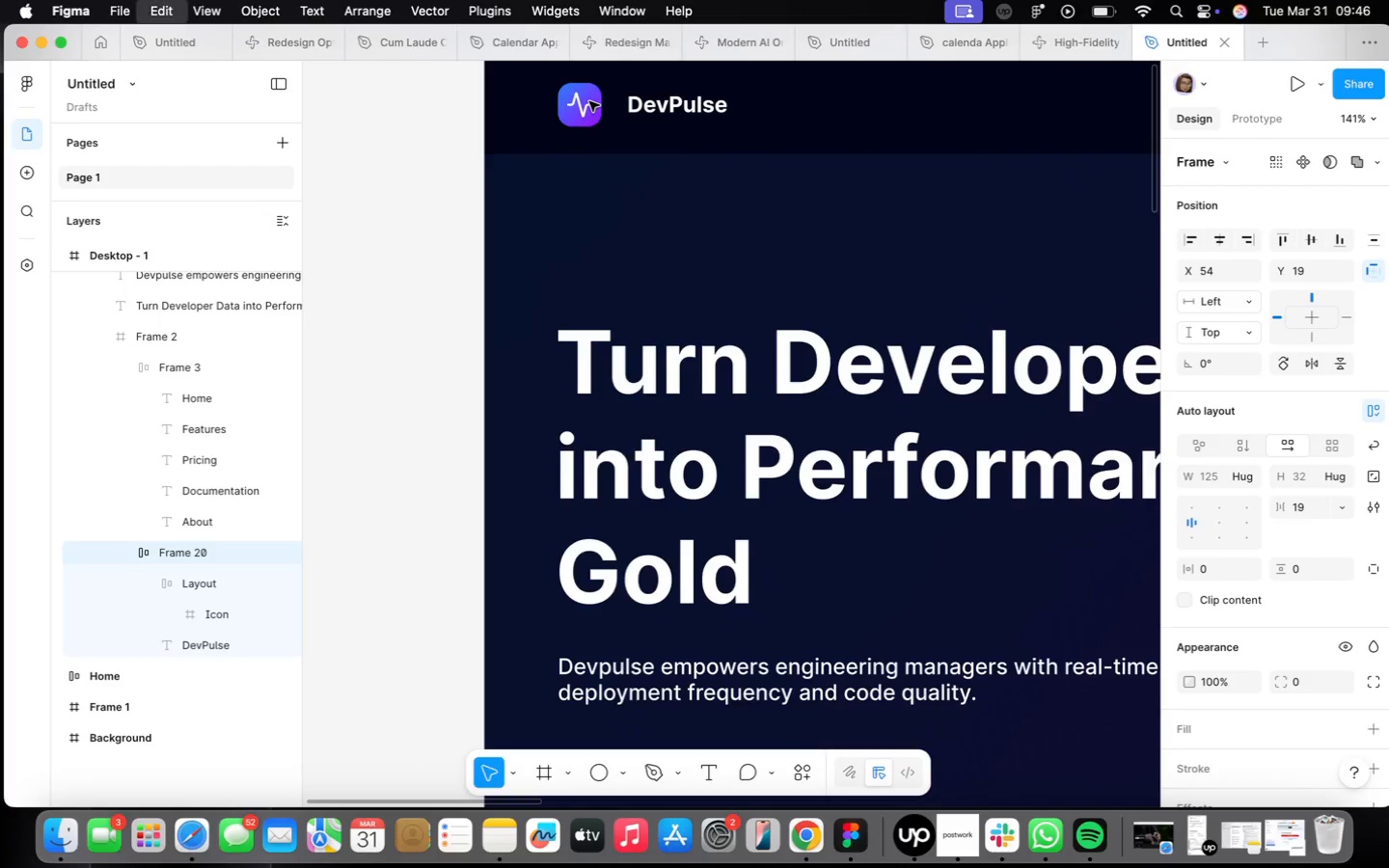 
key(Meta+C)
 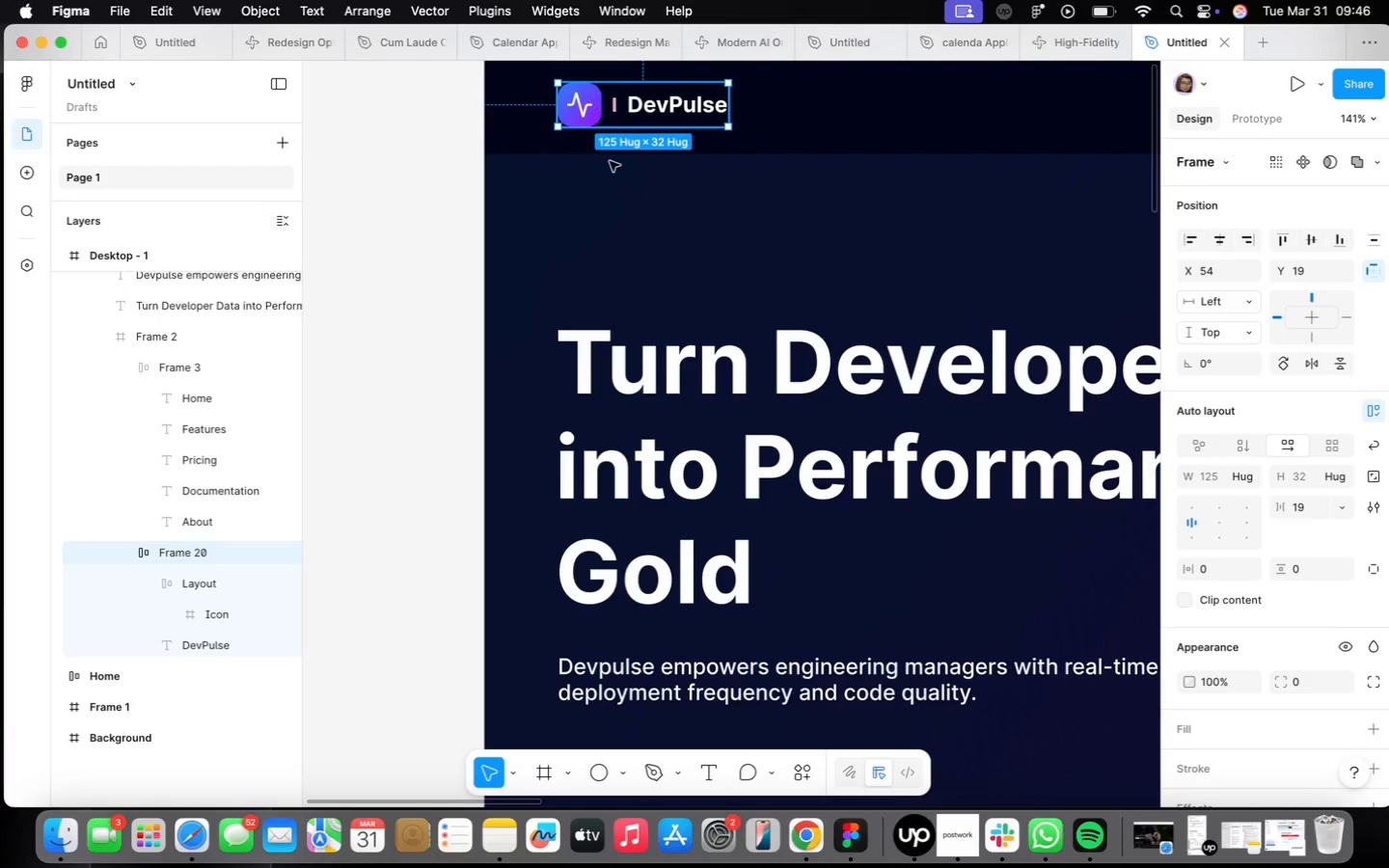 
scroll: coordinate [749, 321], scroll_direction: down, amount: 25.0
 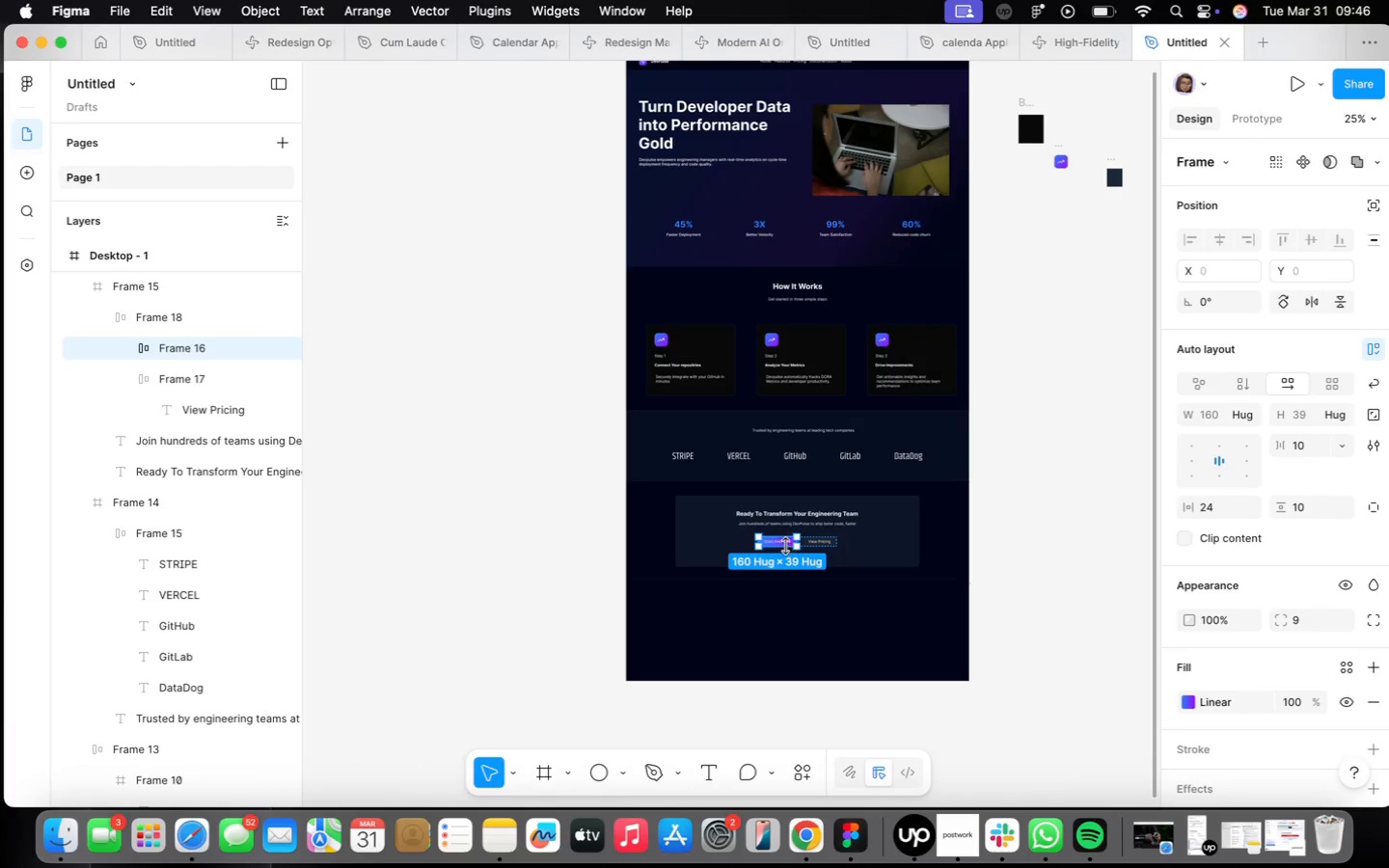 
hold_key(key=OptionLeft, duration=2.2)
left_click_drag(start_coordinate=[785, 544], to_coordinate=[931, 274])
 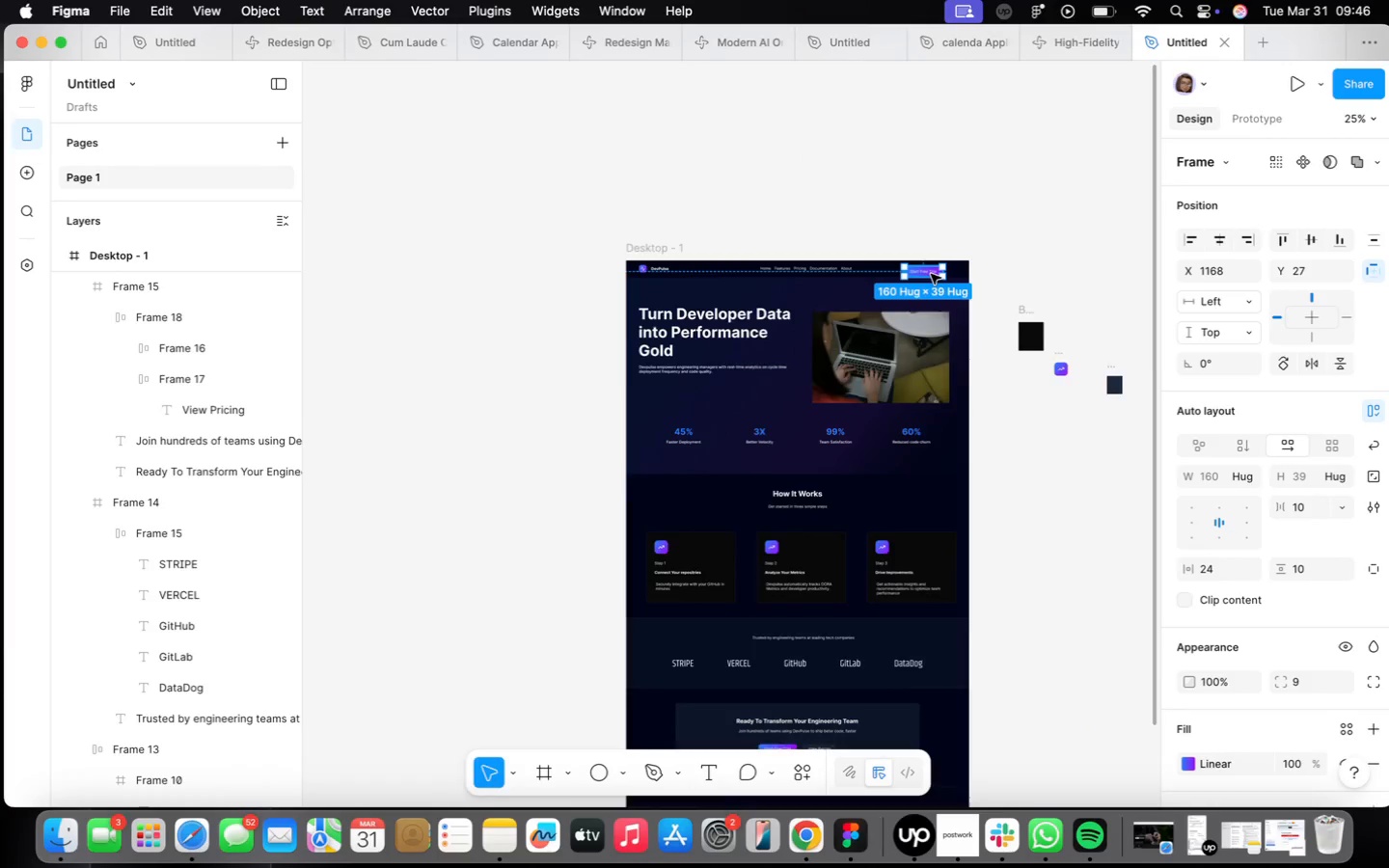 
left_click_drag(start_coordinate=[930, 273], to_coordinate=[979, 267])
 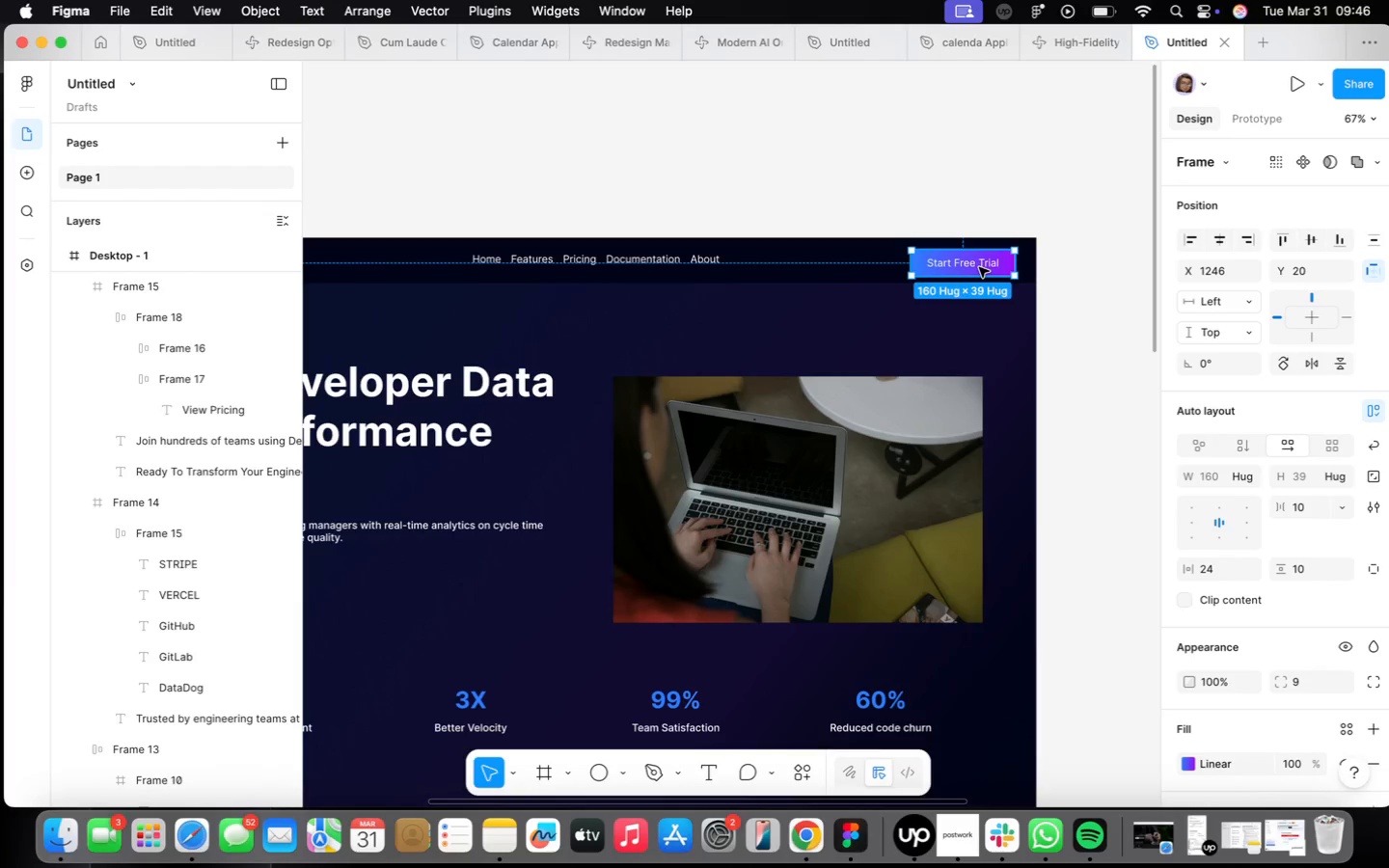 
scroll: coordinate [930, 274], scroll_direction: up, amount: 14.0
 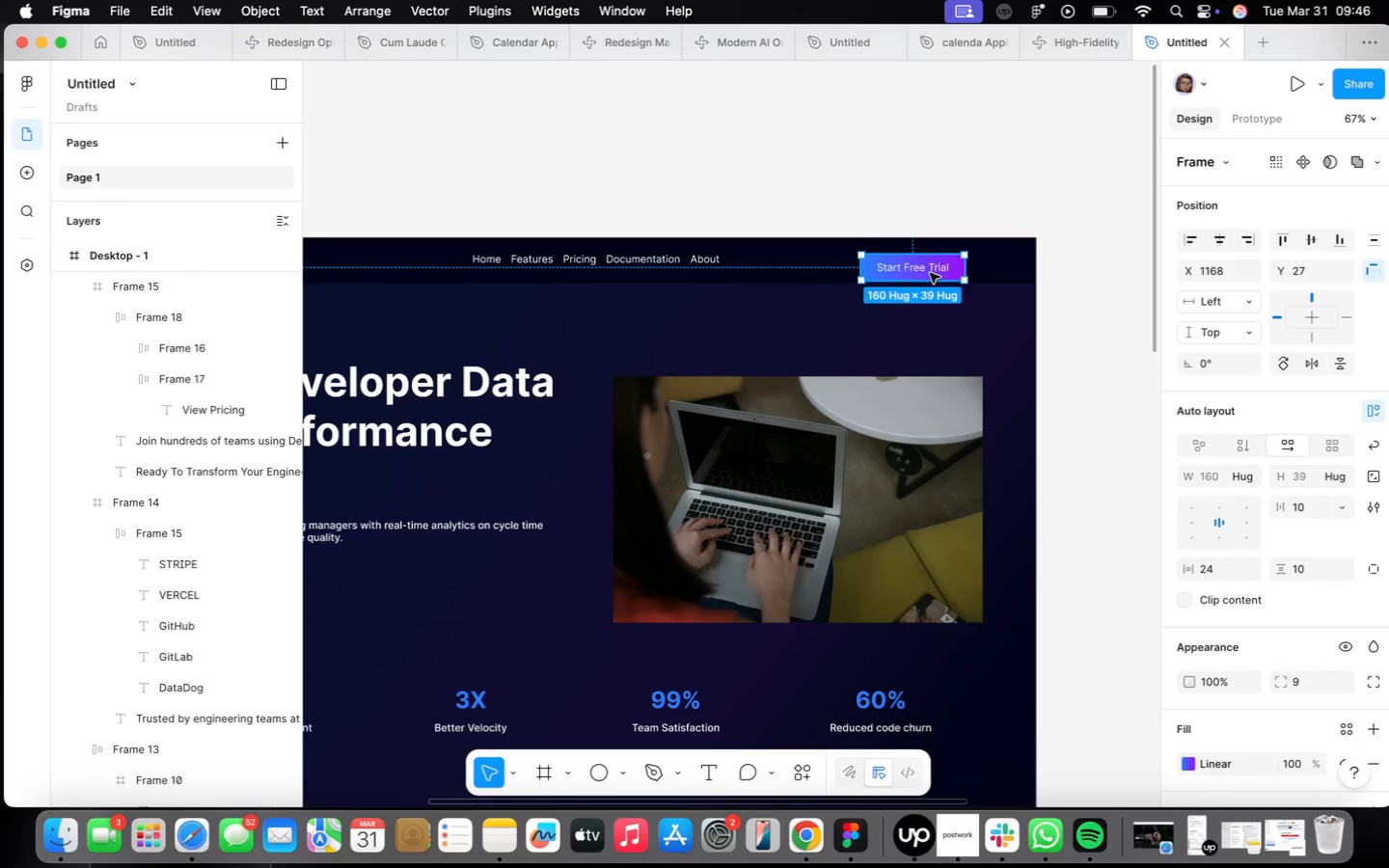 
double_click([979, 267])
 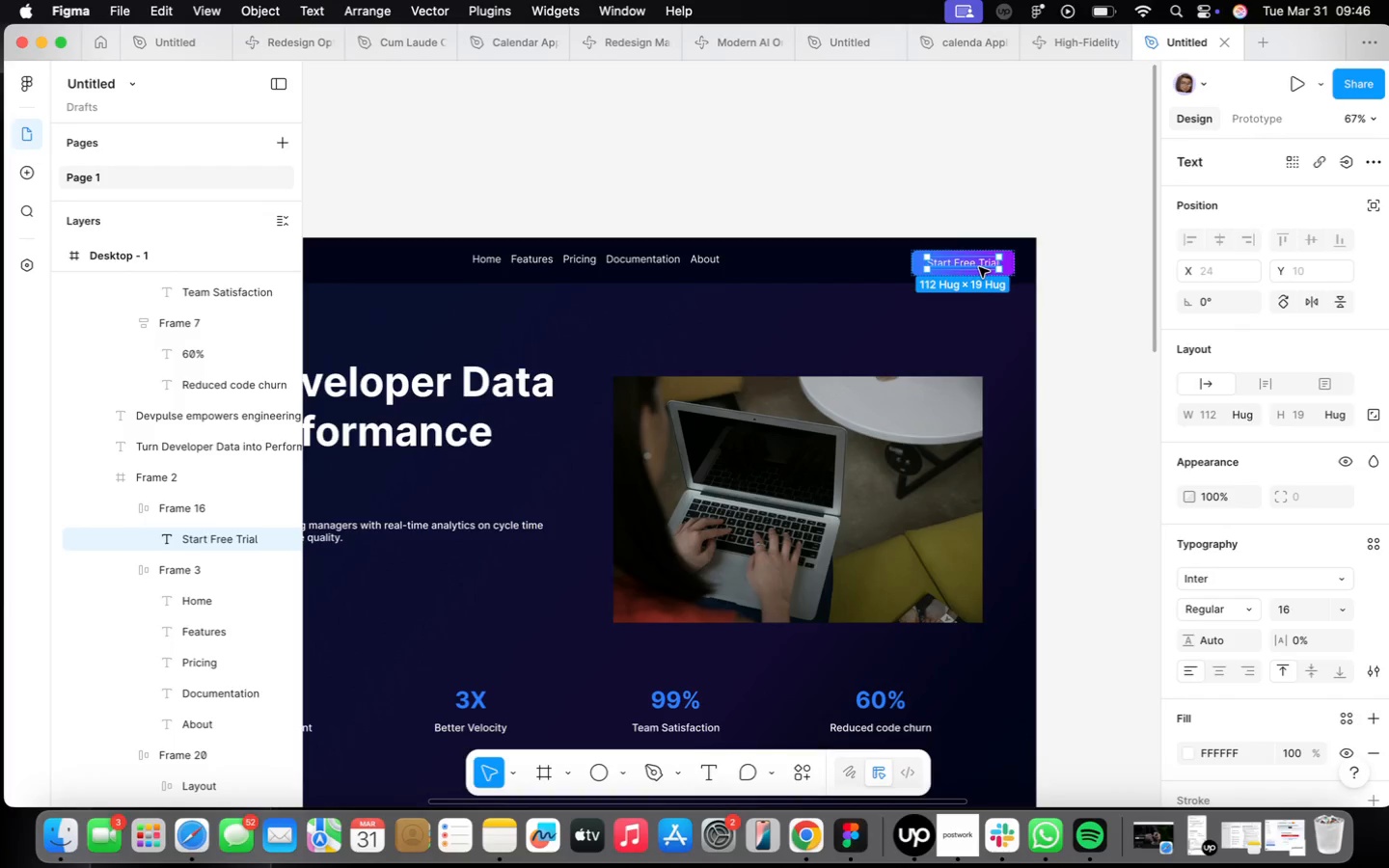 
triple_click([979, 267])
 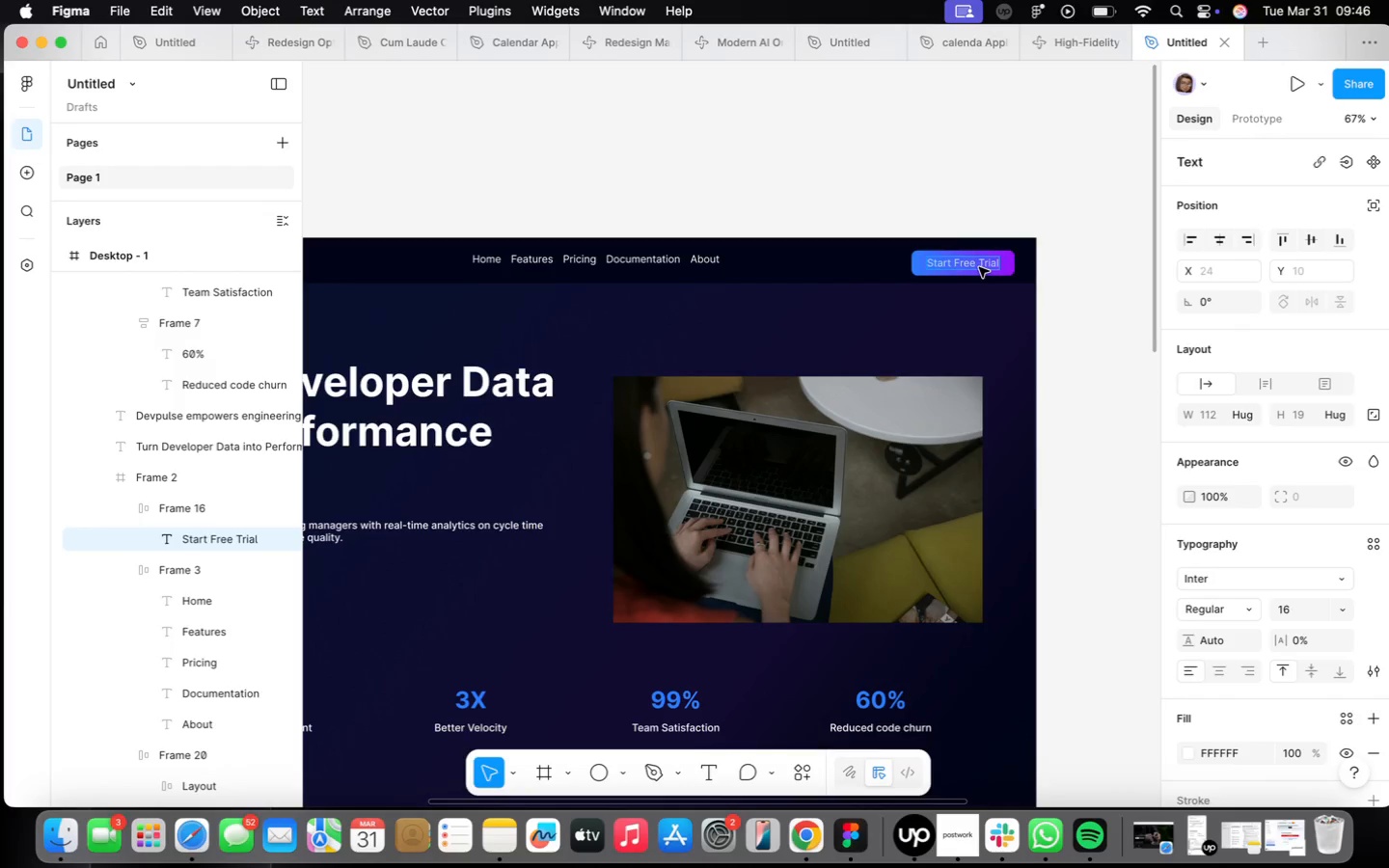 
triple_click([979, 267])
 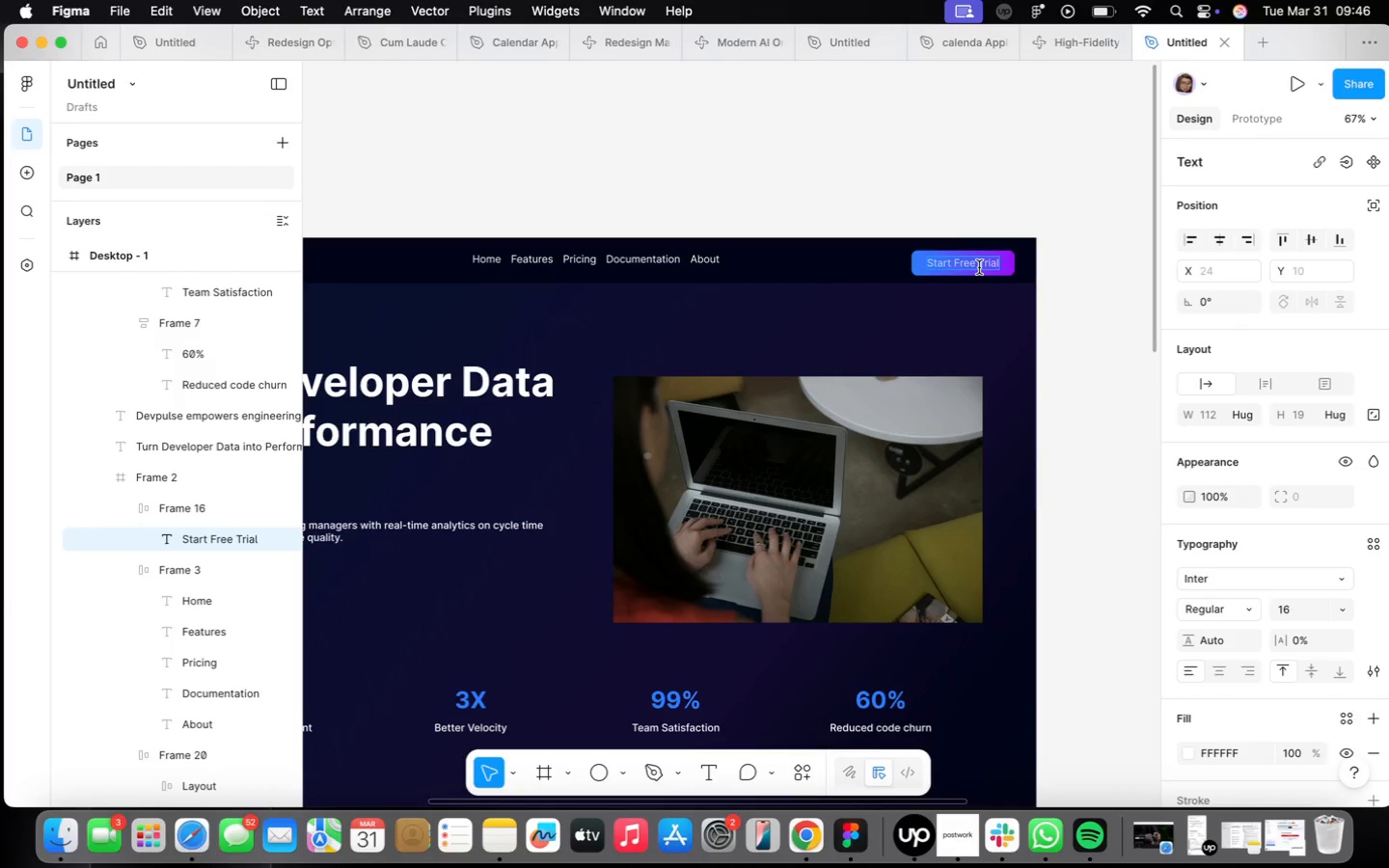 
type(Book a Demo)
 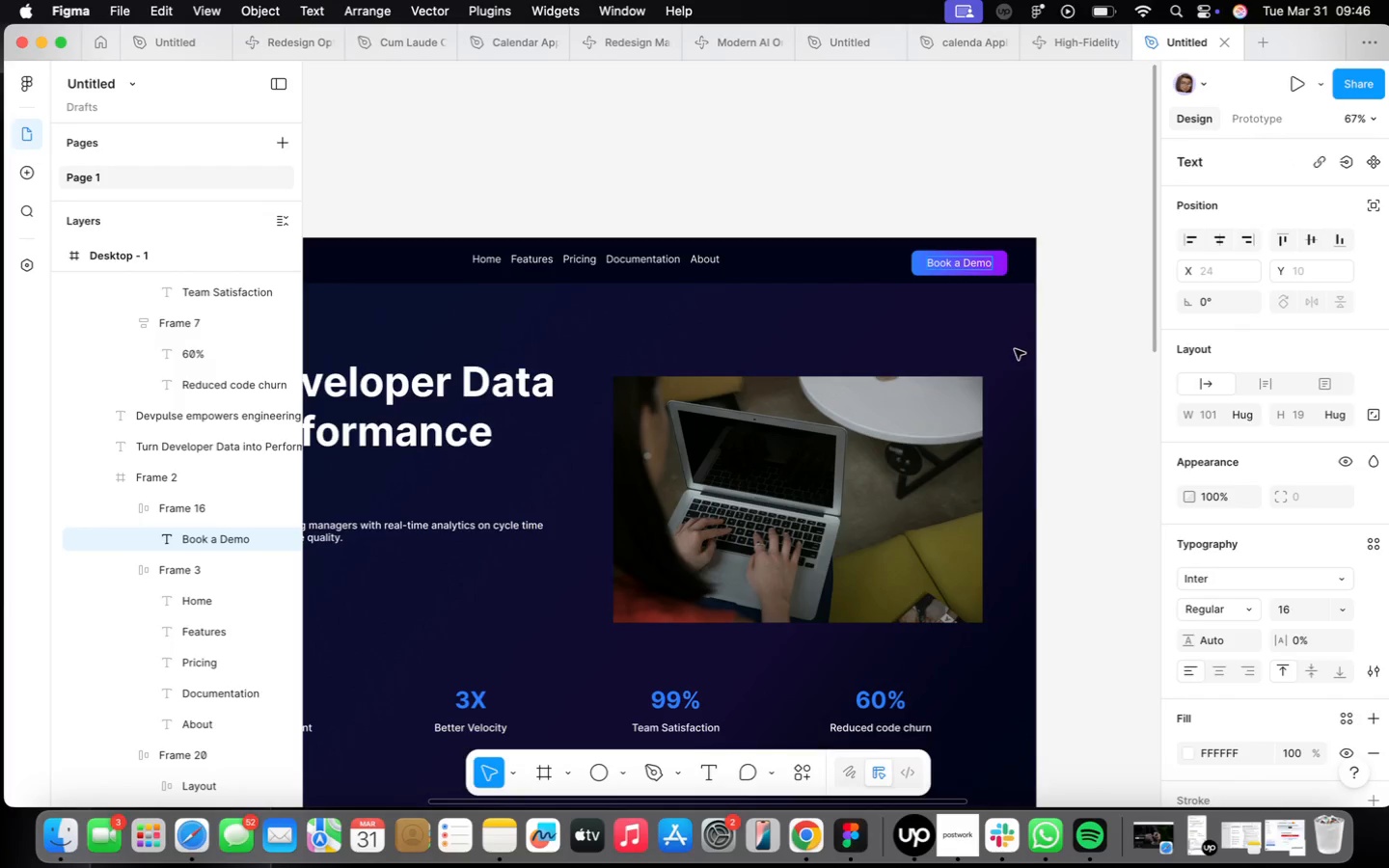 
left_click_drag(start_coordinate=[1024, 347], to_coordinate=[1030, 346])
 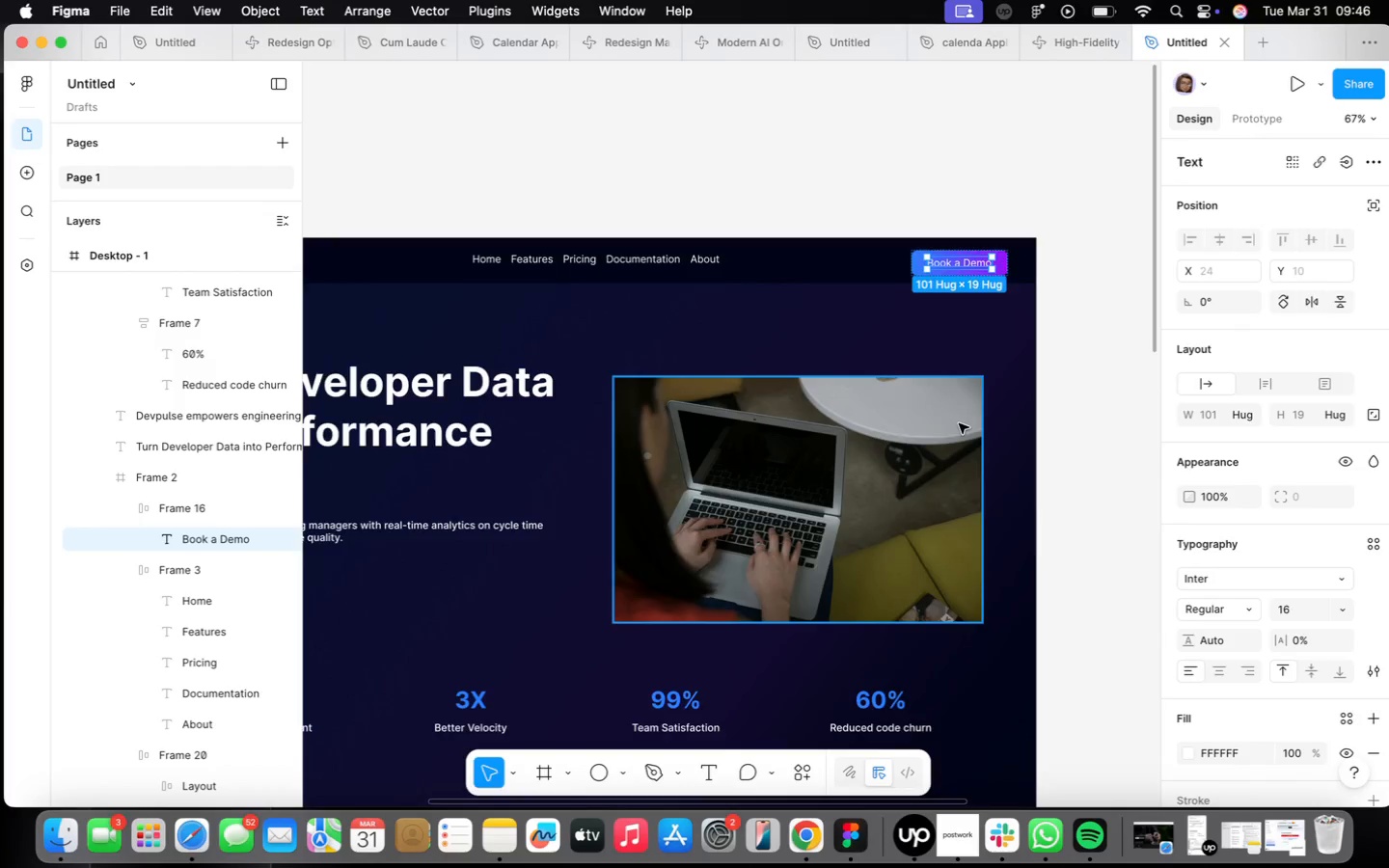 
scroll: coordinate [959, 421], scroll_direction: down, amount: 9.0
 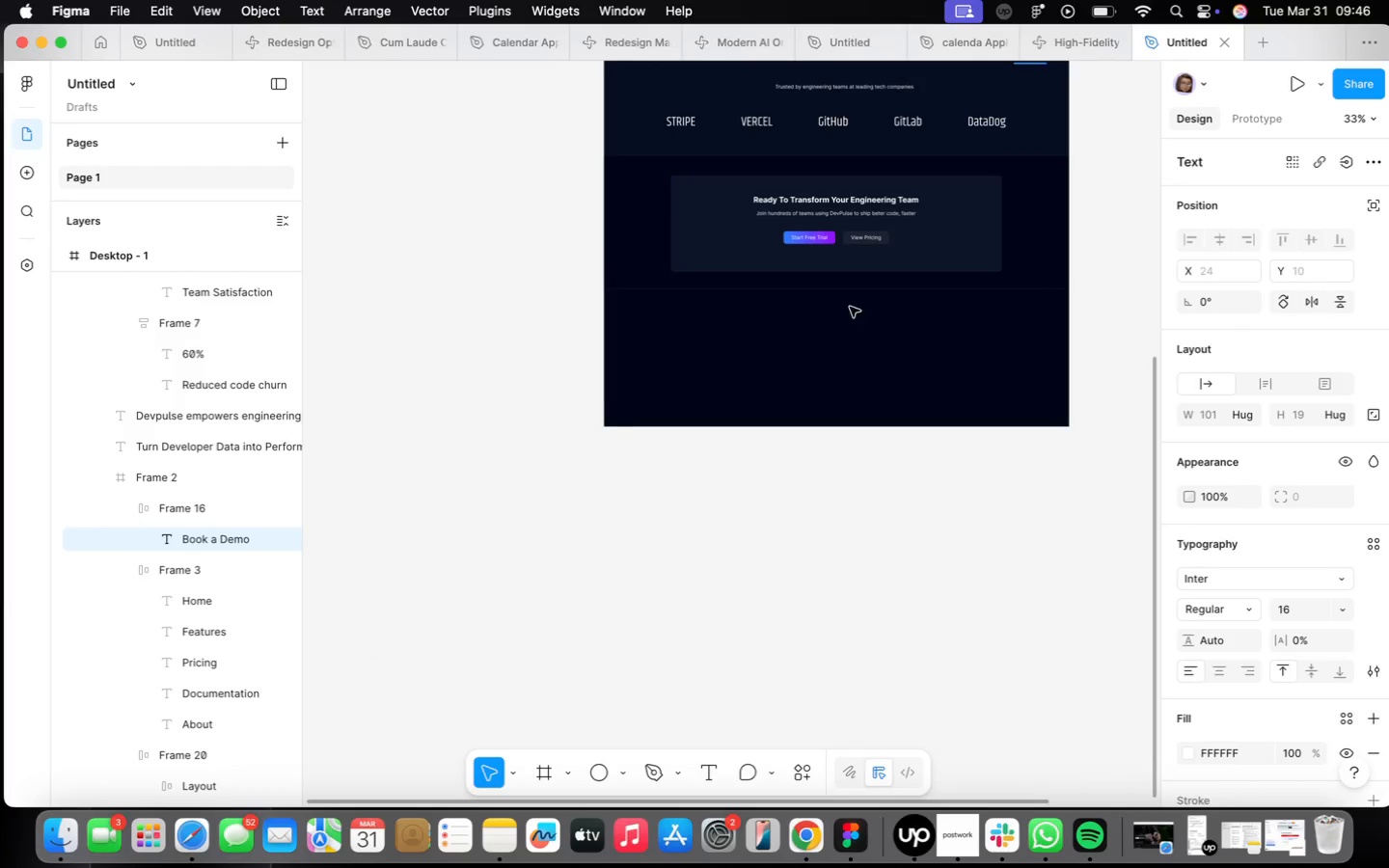 
scroll: coordinate [679, 388], scroll_direction: up, amount: 4.0
 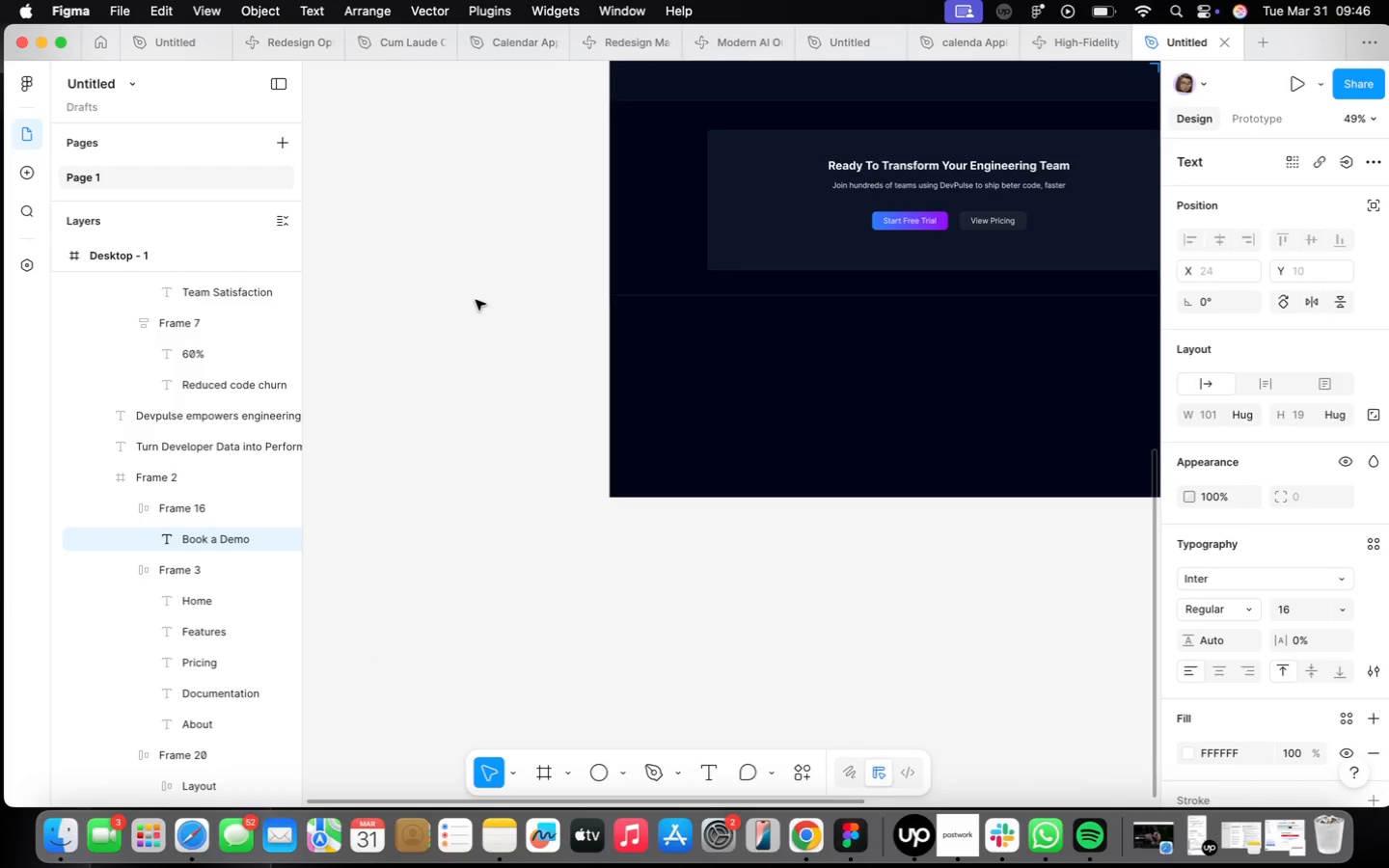 
right_click([559, 344])
 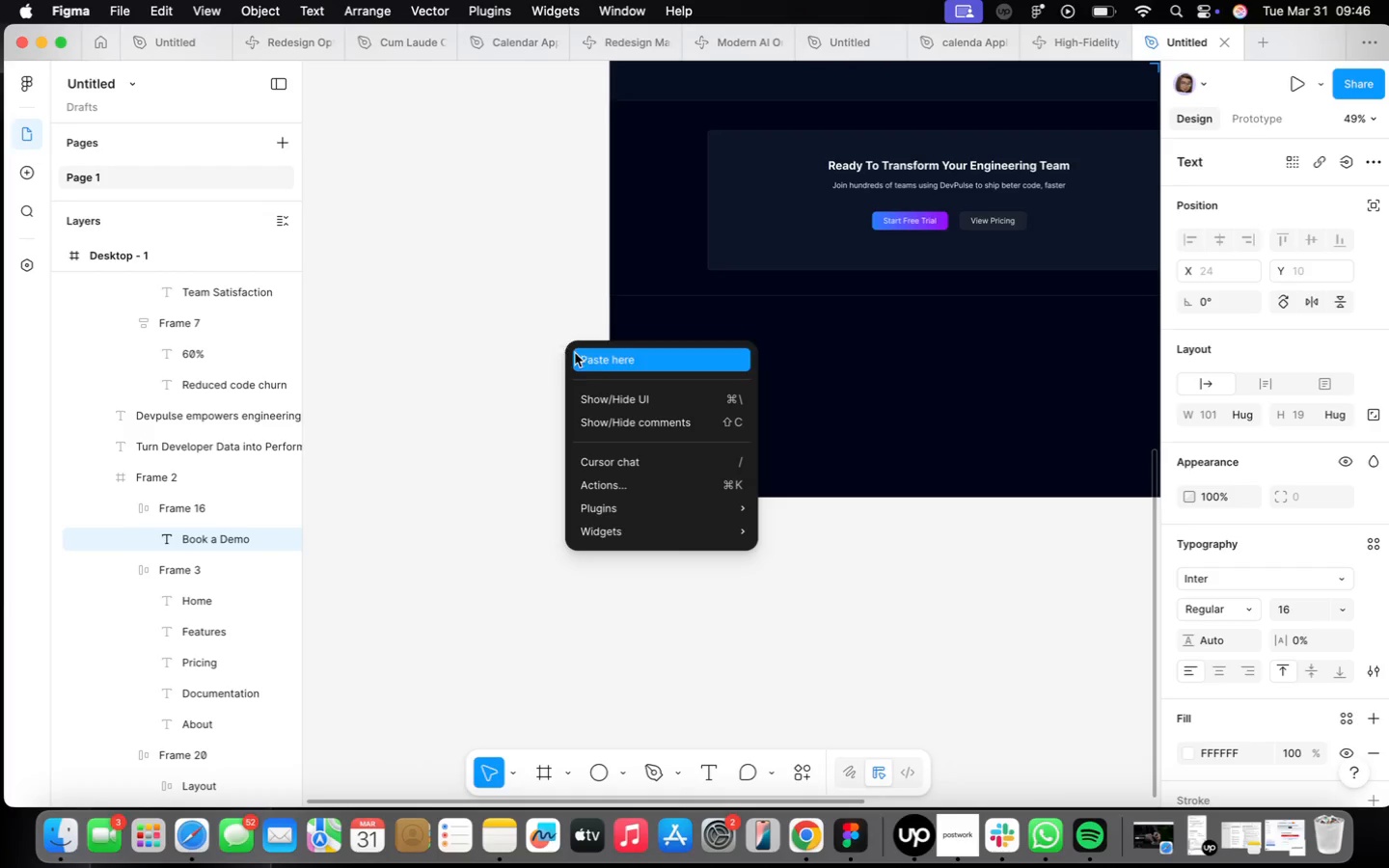 
left_click([592, 359])
 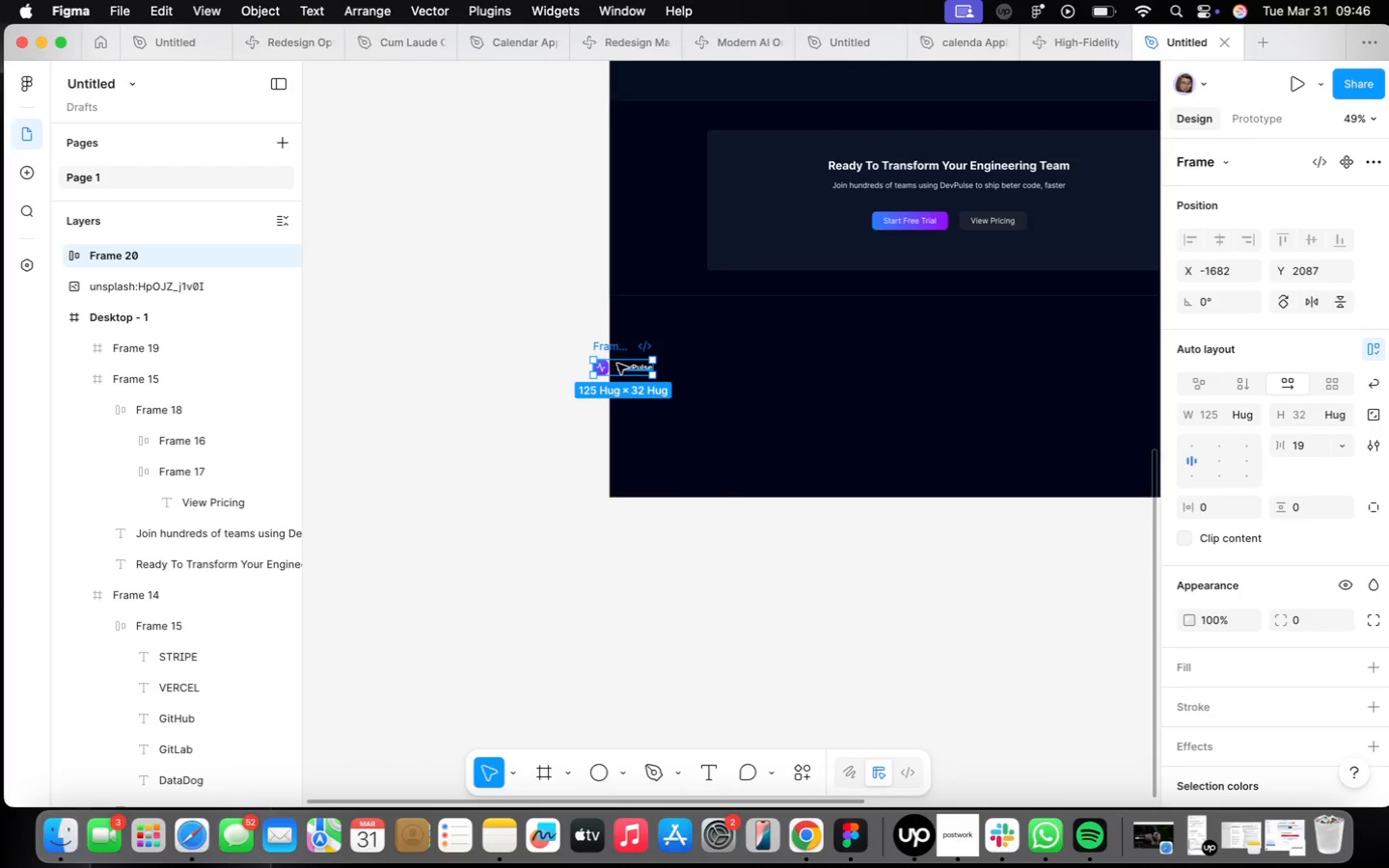 
left_click_drag(start_coordinate=[618, 364], to_coordinate=[511, 350])
 